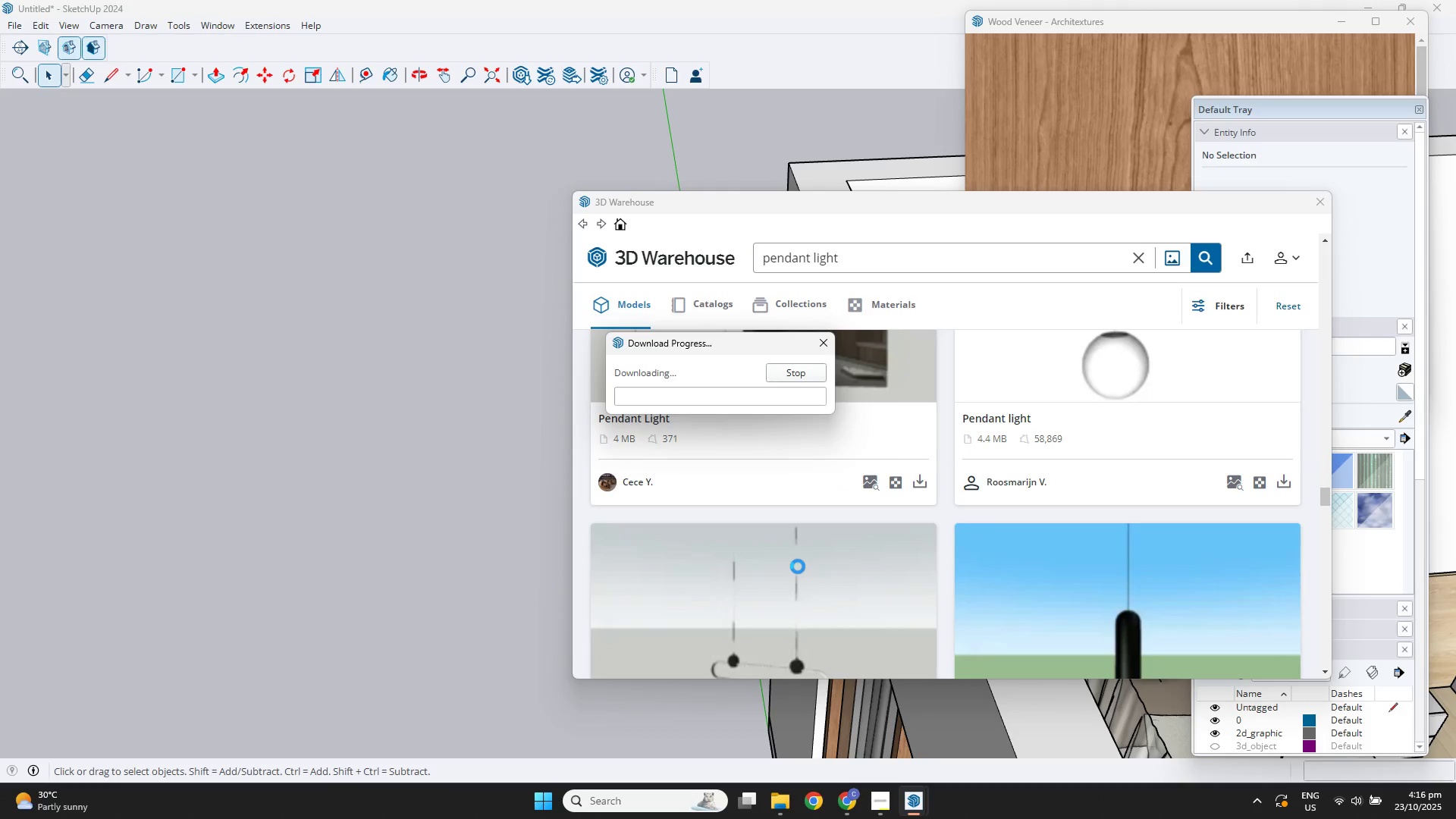 
scroll: coordinate [899, 540], scroll_direction: down, amount: 6.0
 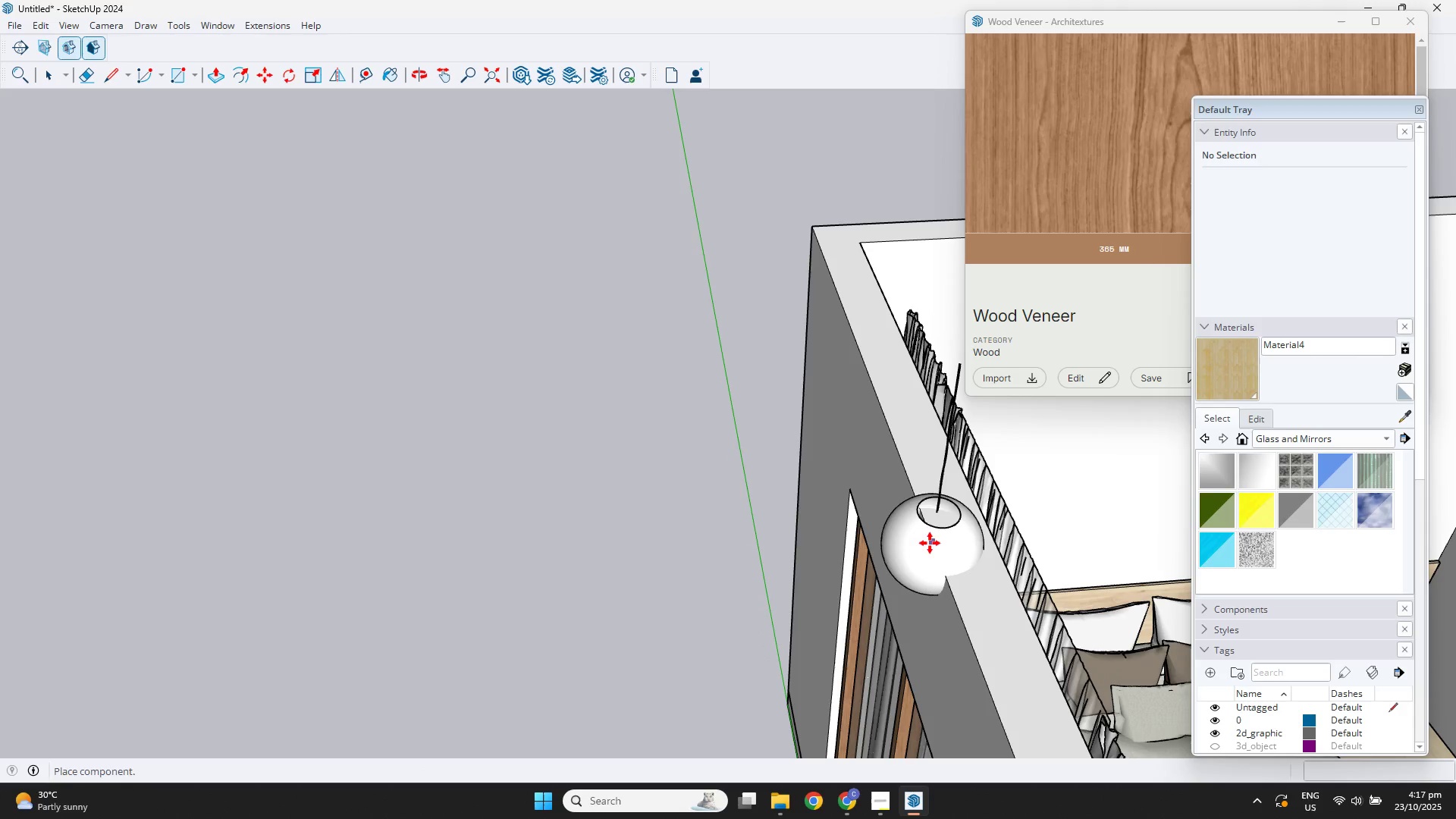 
hold_key(key=ShiftLeft, duration=0.42)
 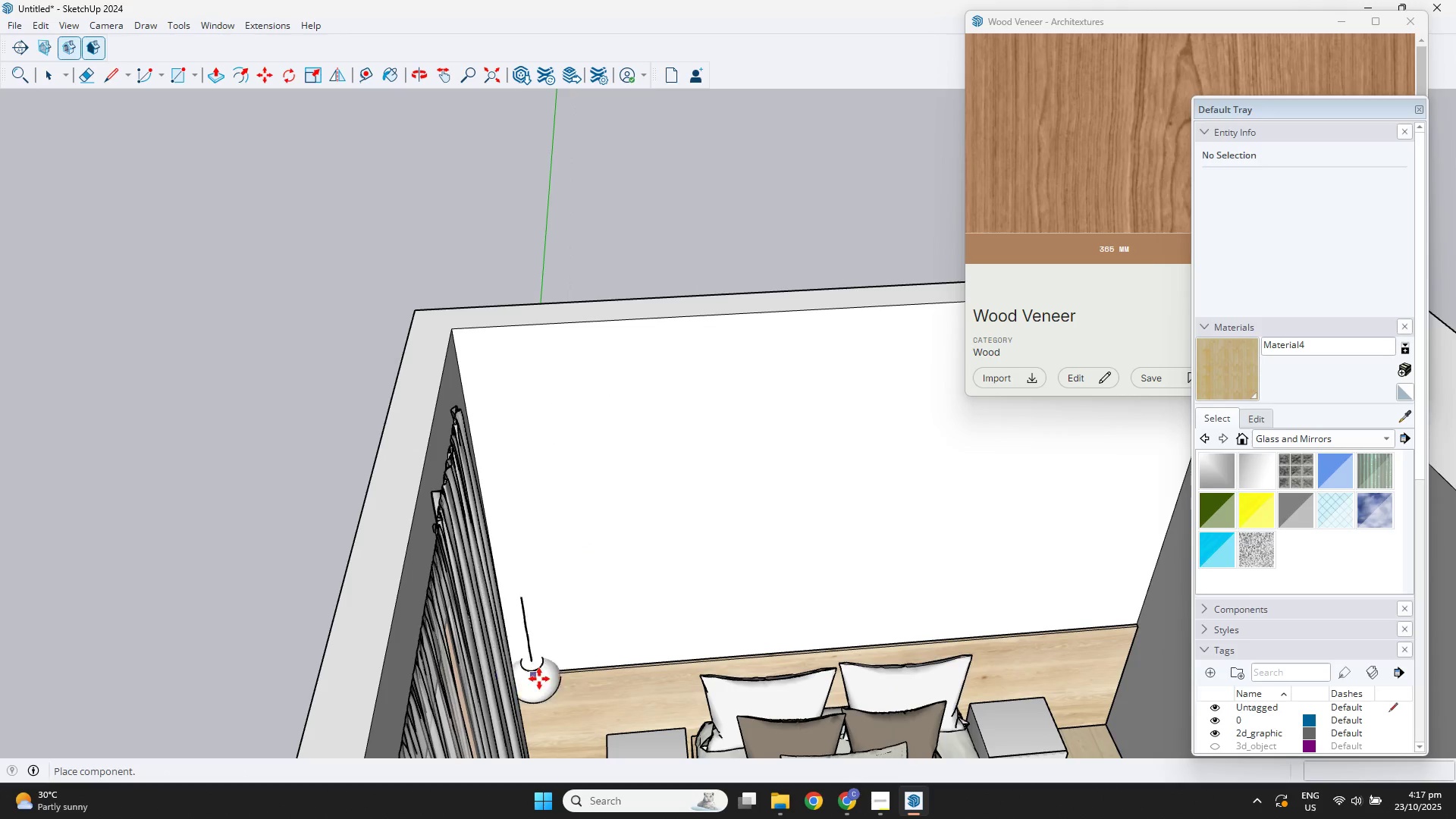 
scroll: coordinate [562, 664], scroll_direction: down, amount: 1.0
 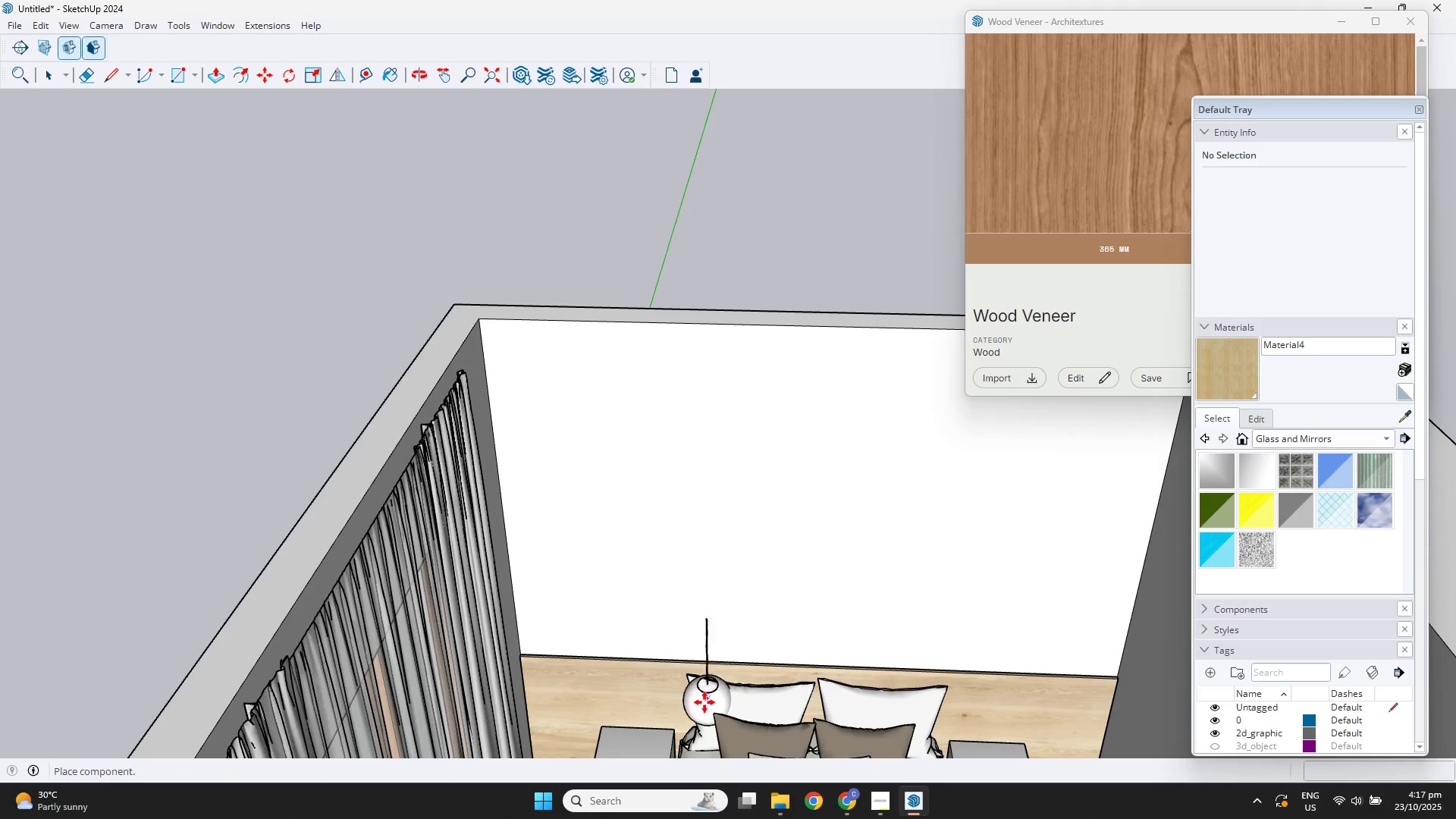 
double_click([642, 719])
 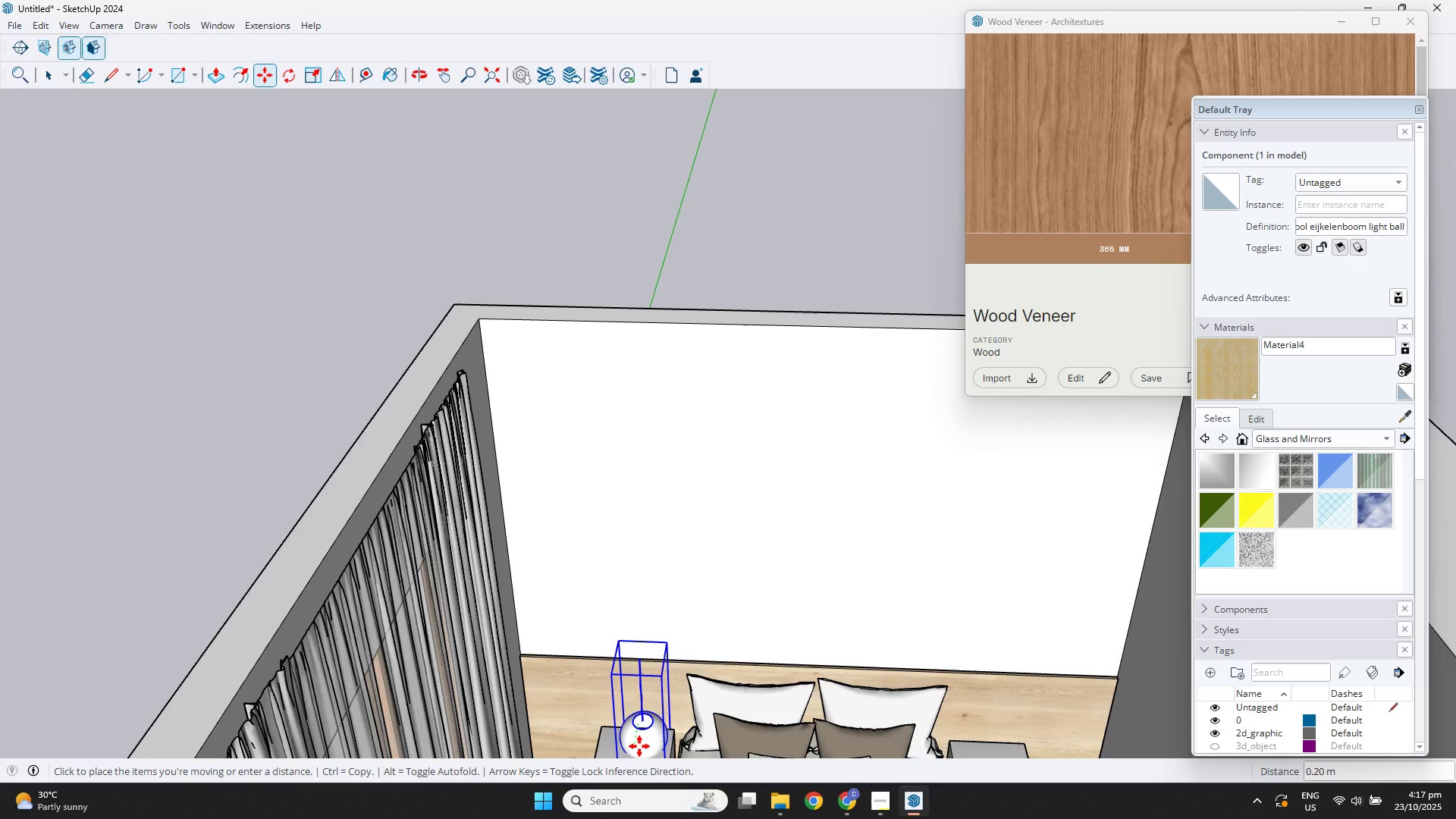 
left_click([639, 747])
 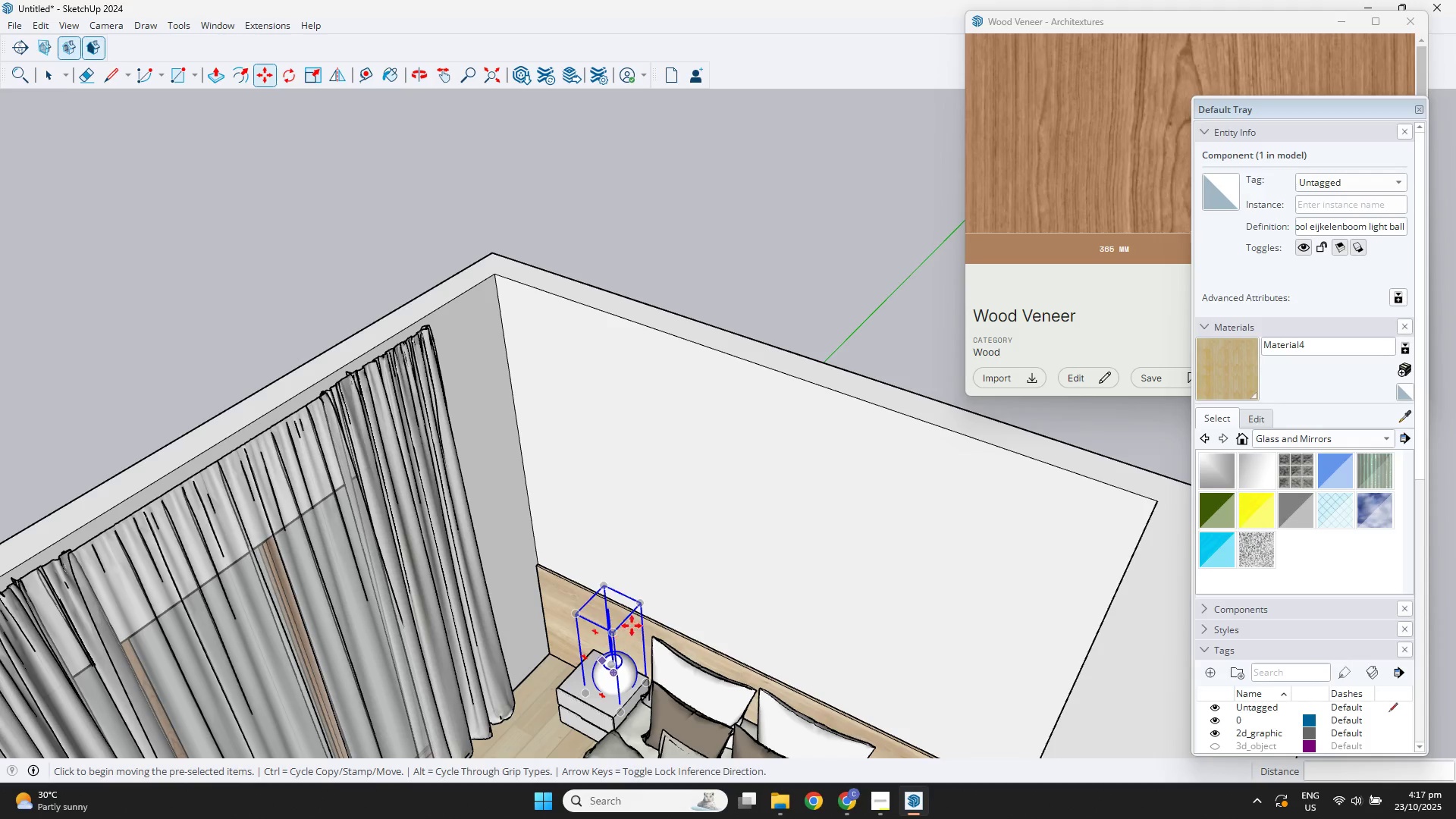 
left_click([640, 610])
 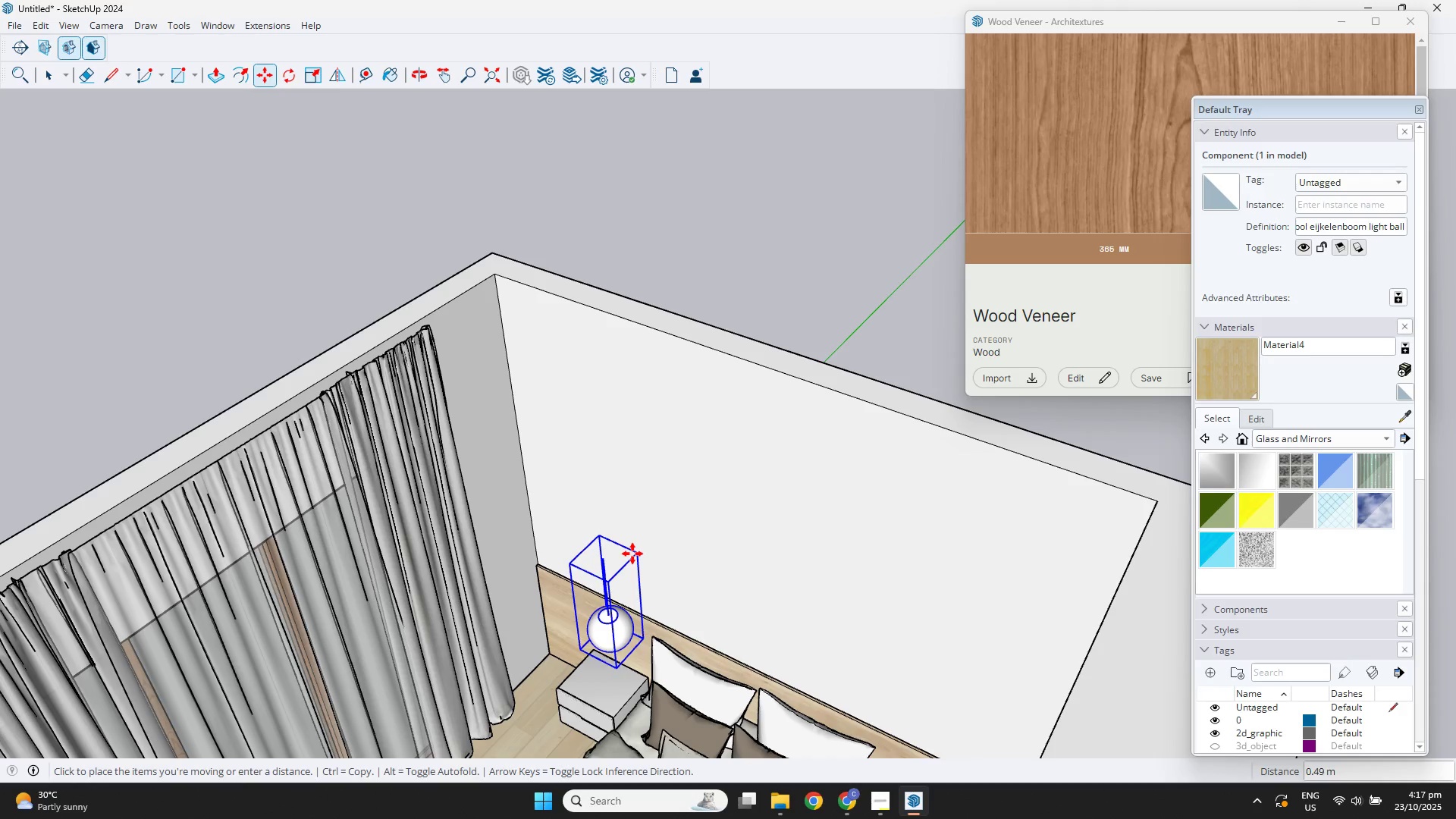 
key(ArrowUp)
 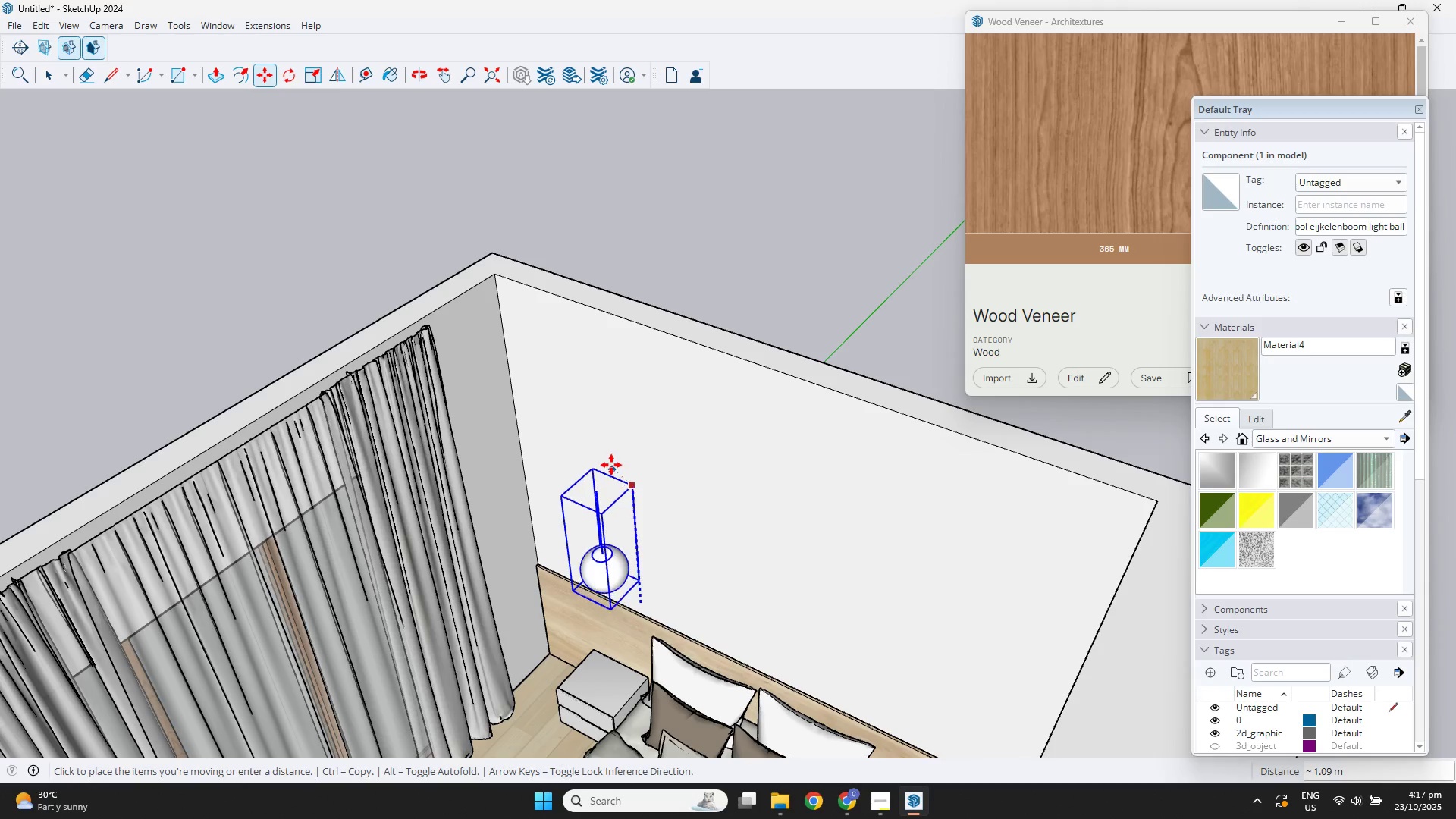 
left_click([609, 462])
 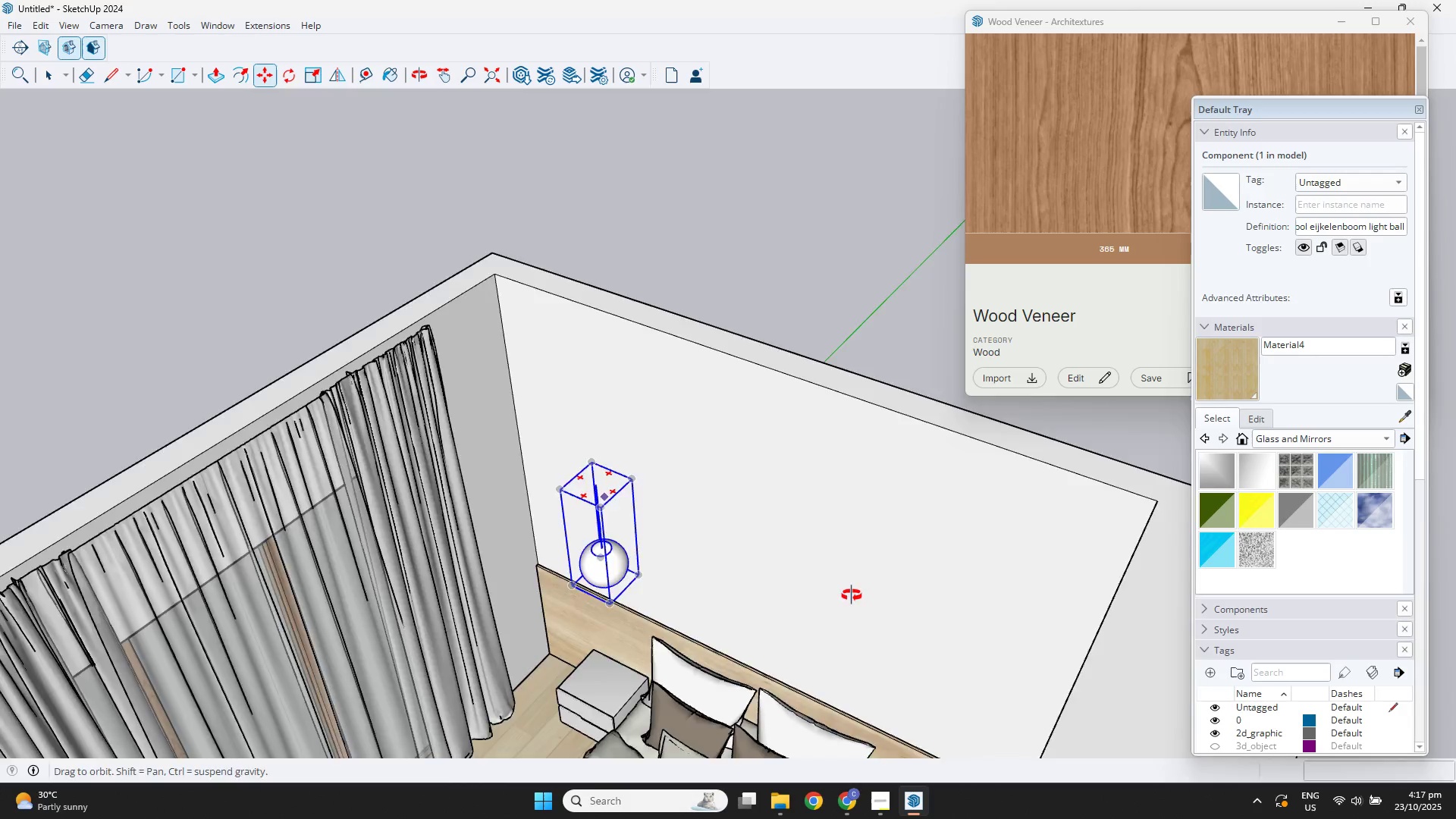 
scroll: coordinate [716, 644], scroll_direction: down, amount: 3.0
 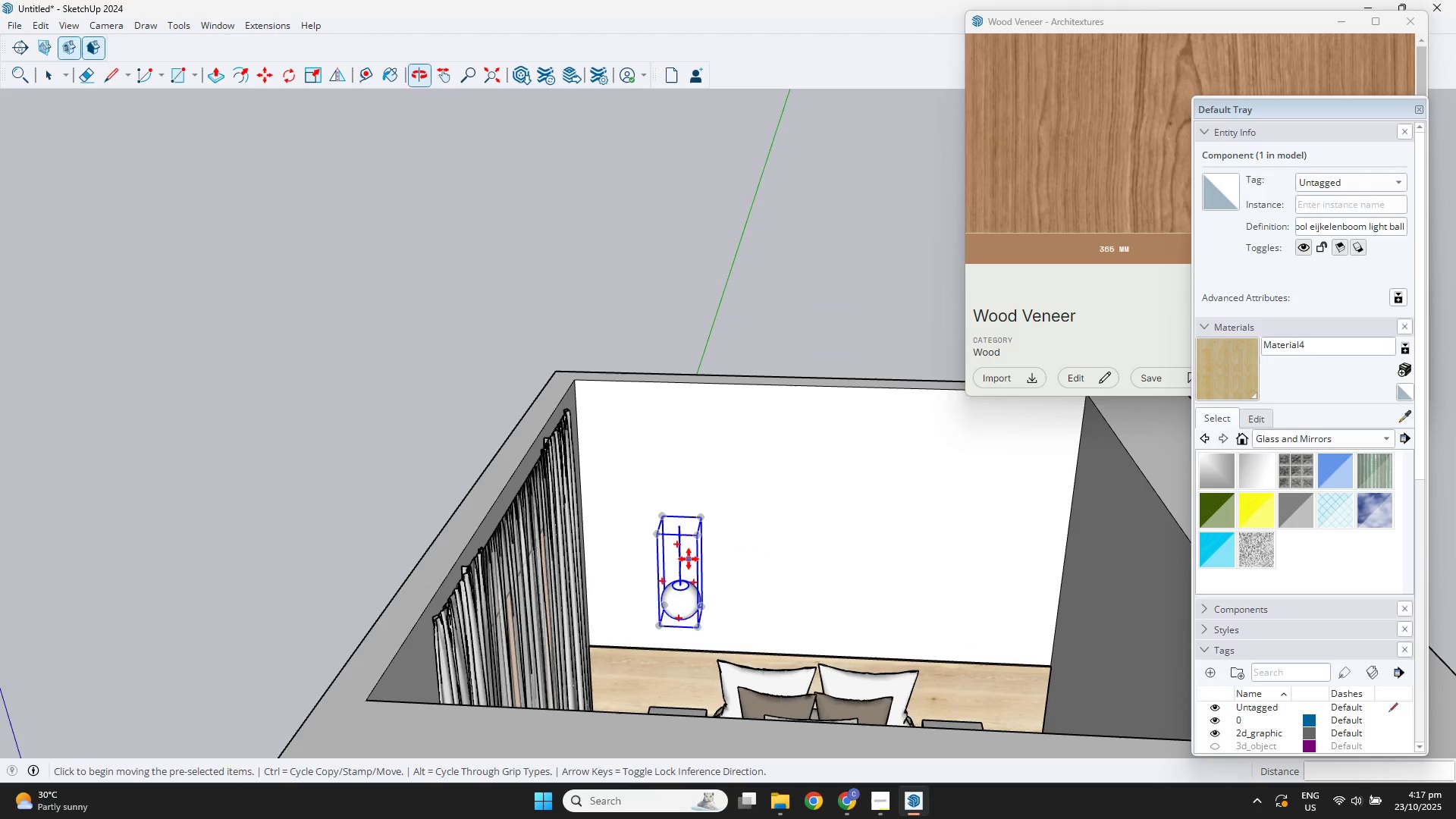 
key(Delete)
 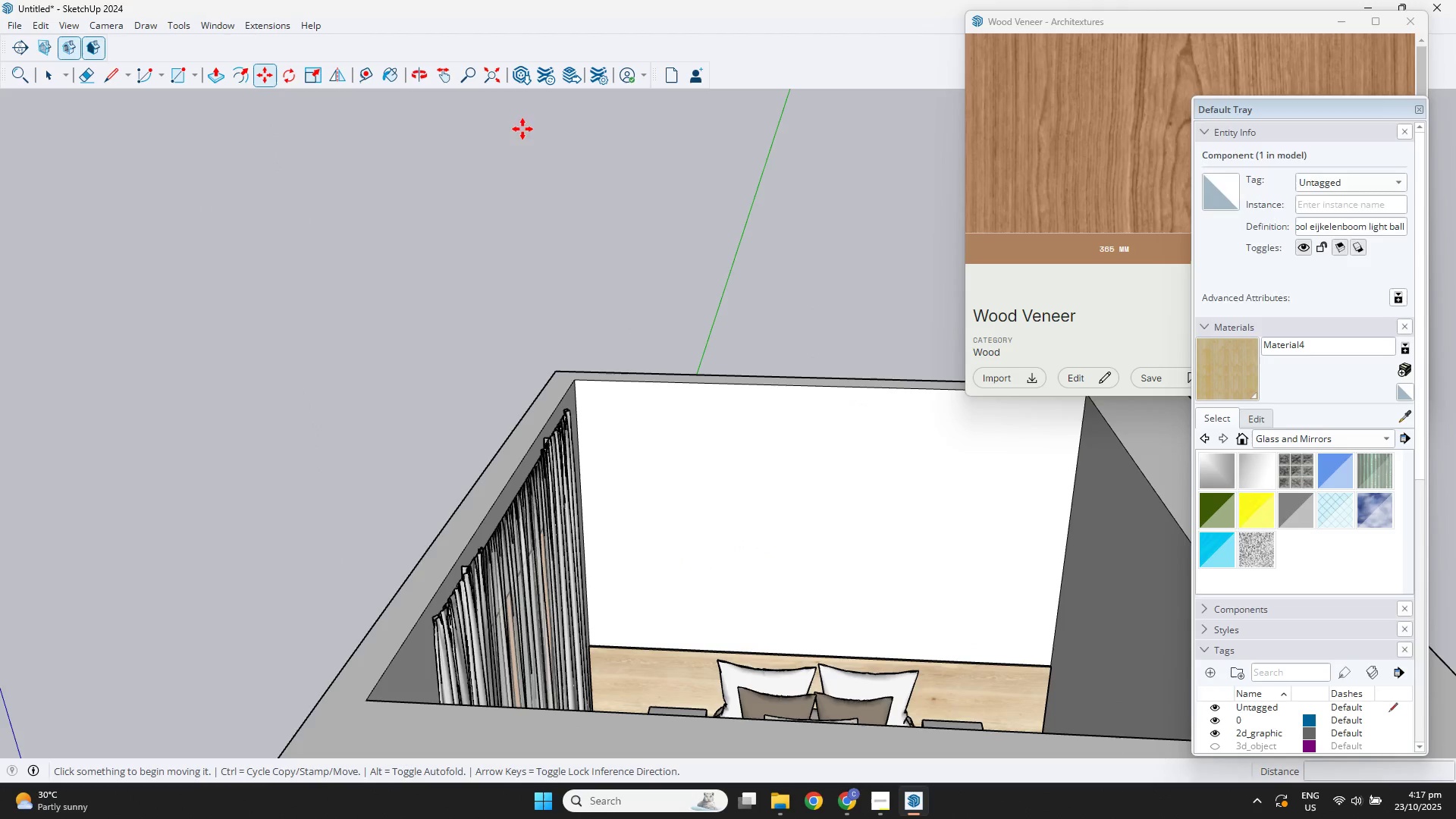 
scroll: coordinate [723, 521], scroll_direction: down, amount: 2.0
 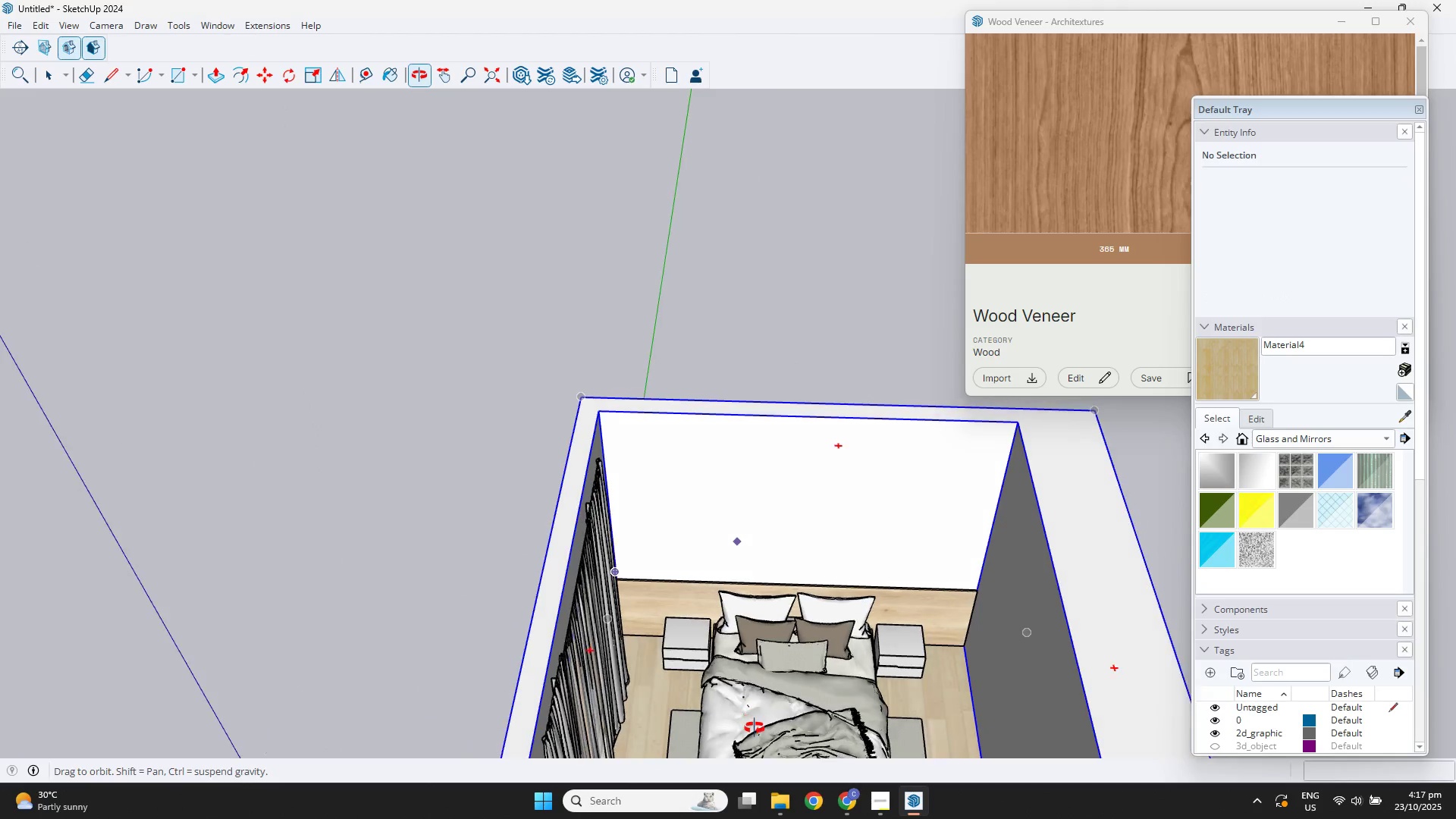 
scroll: coordinate [691, 676], scroll_direction: up, amount: 6.0
 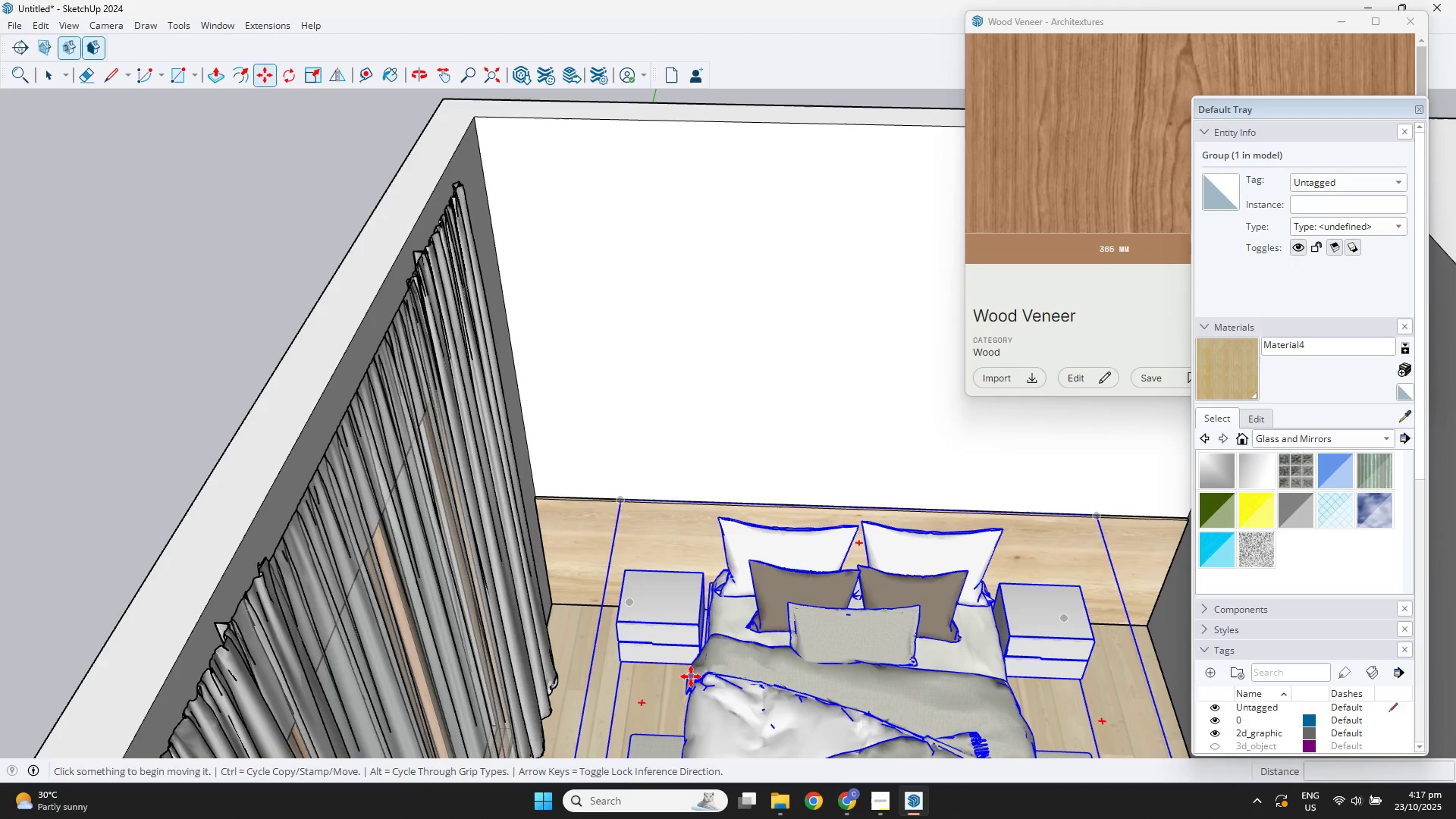 
key(Space)
 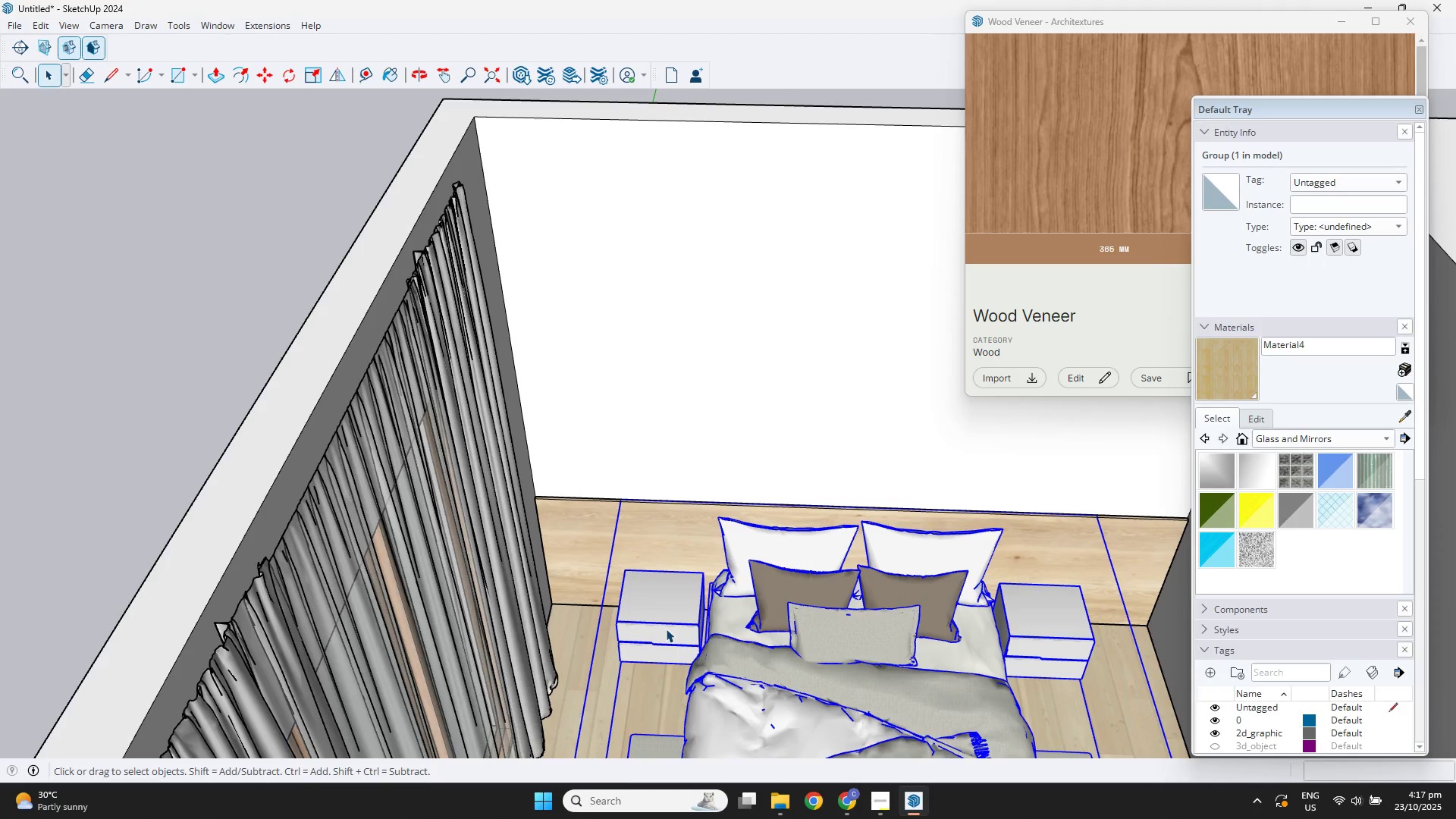 
double_click([666, 629])
 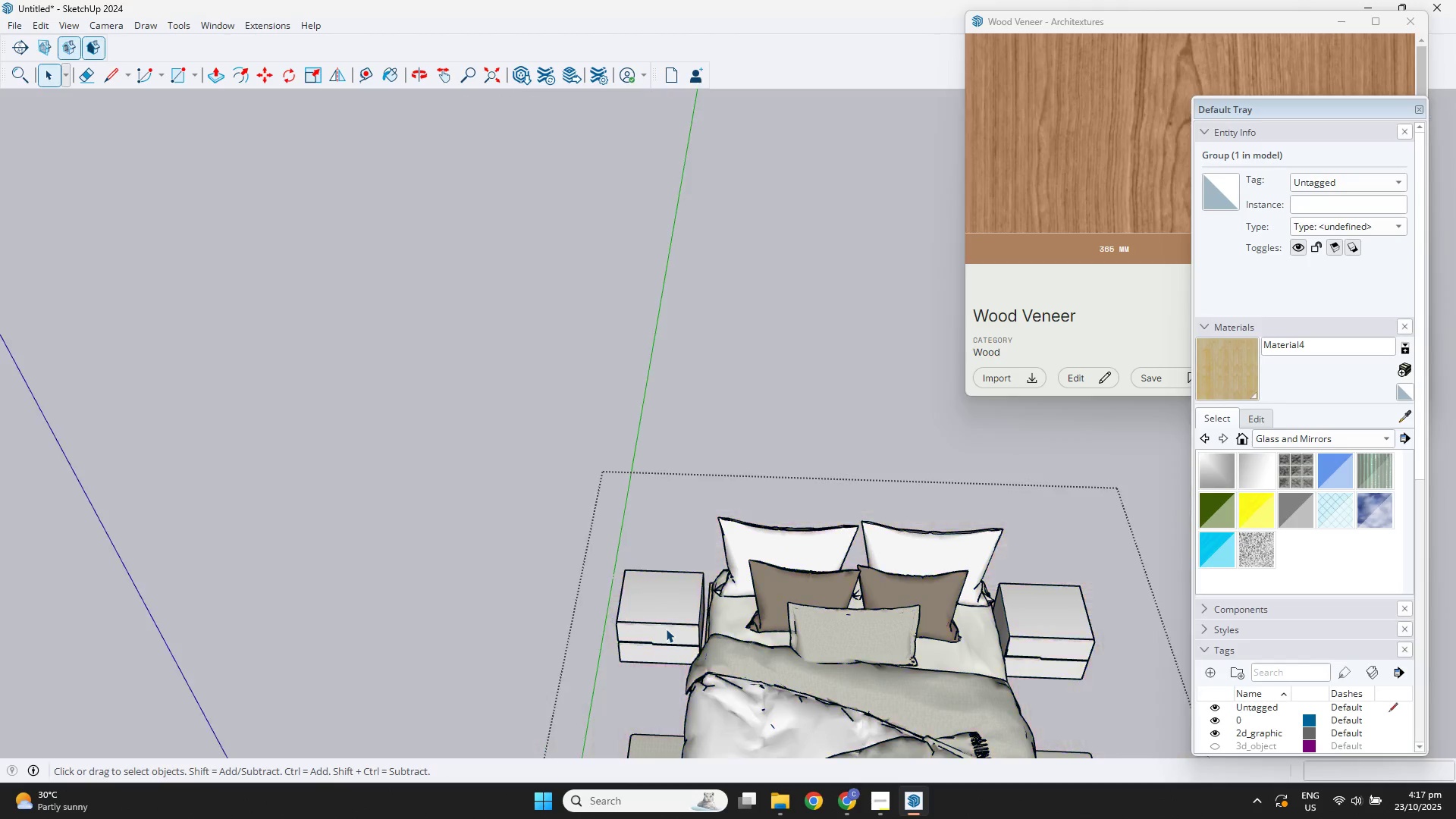 
triple_click([666, 629])
 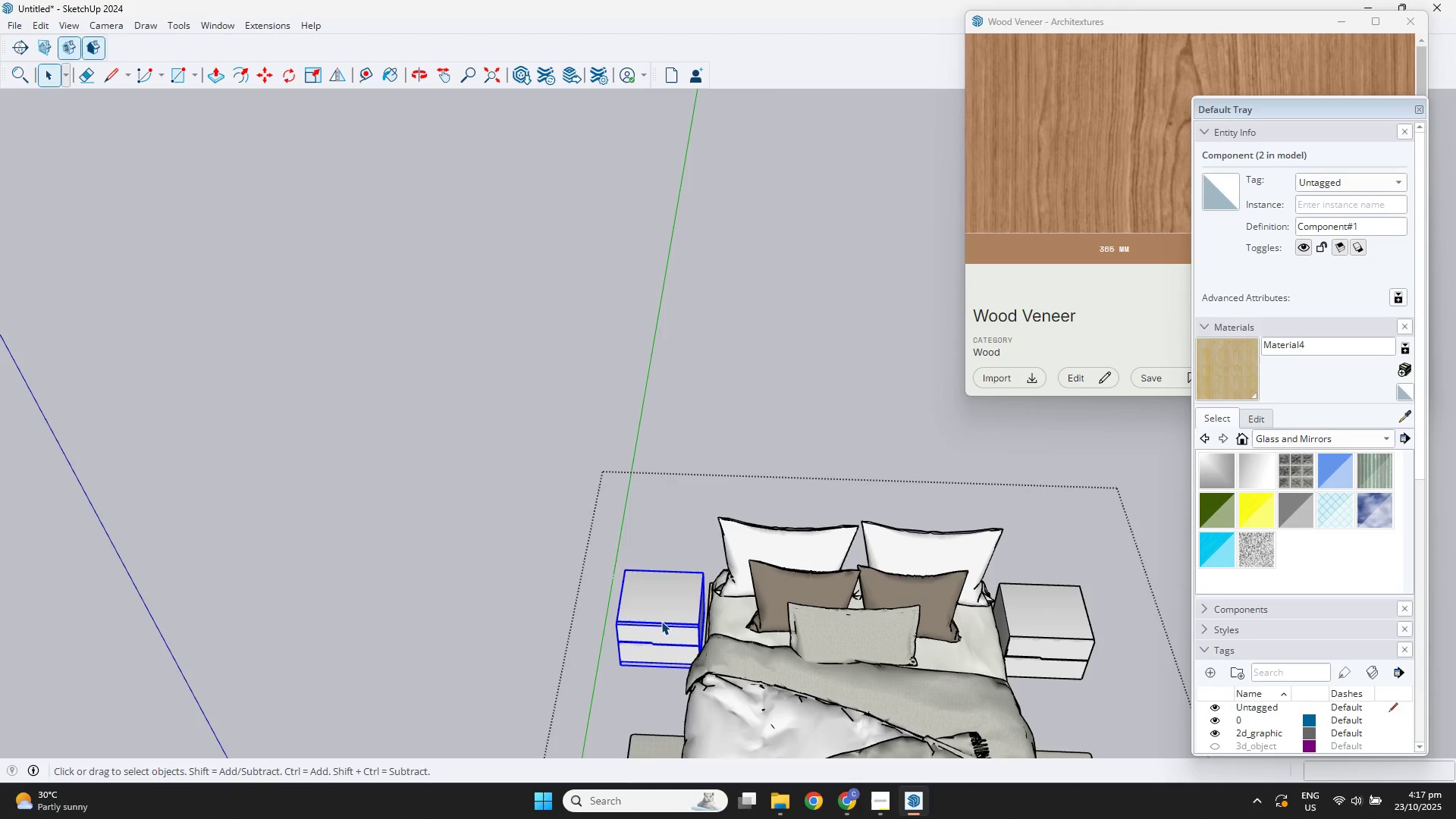 
key(Delete)
 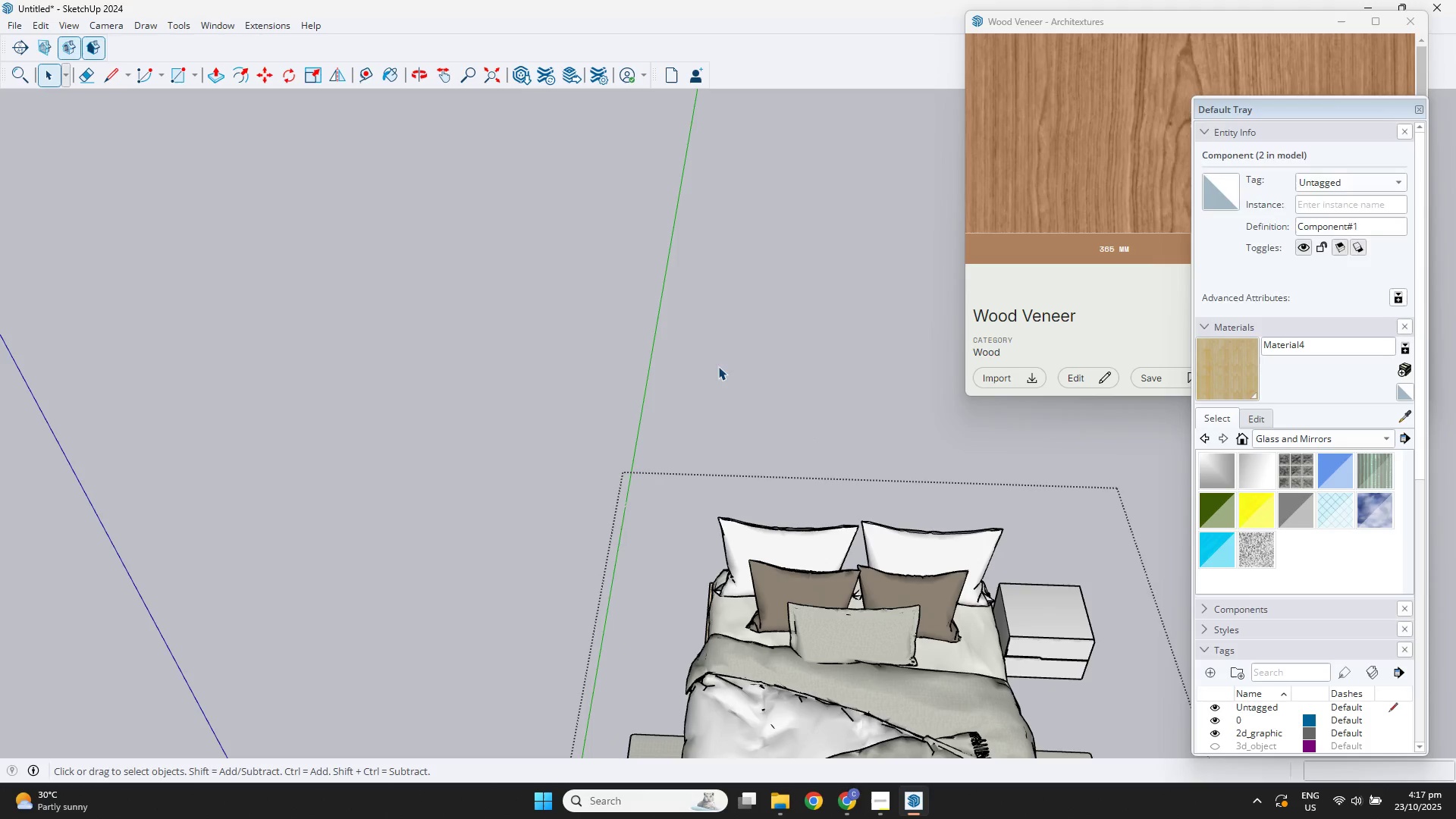 
left_click([718, 366])
 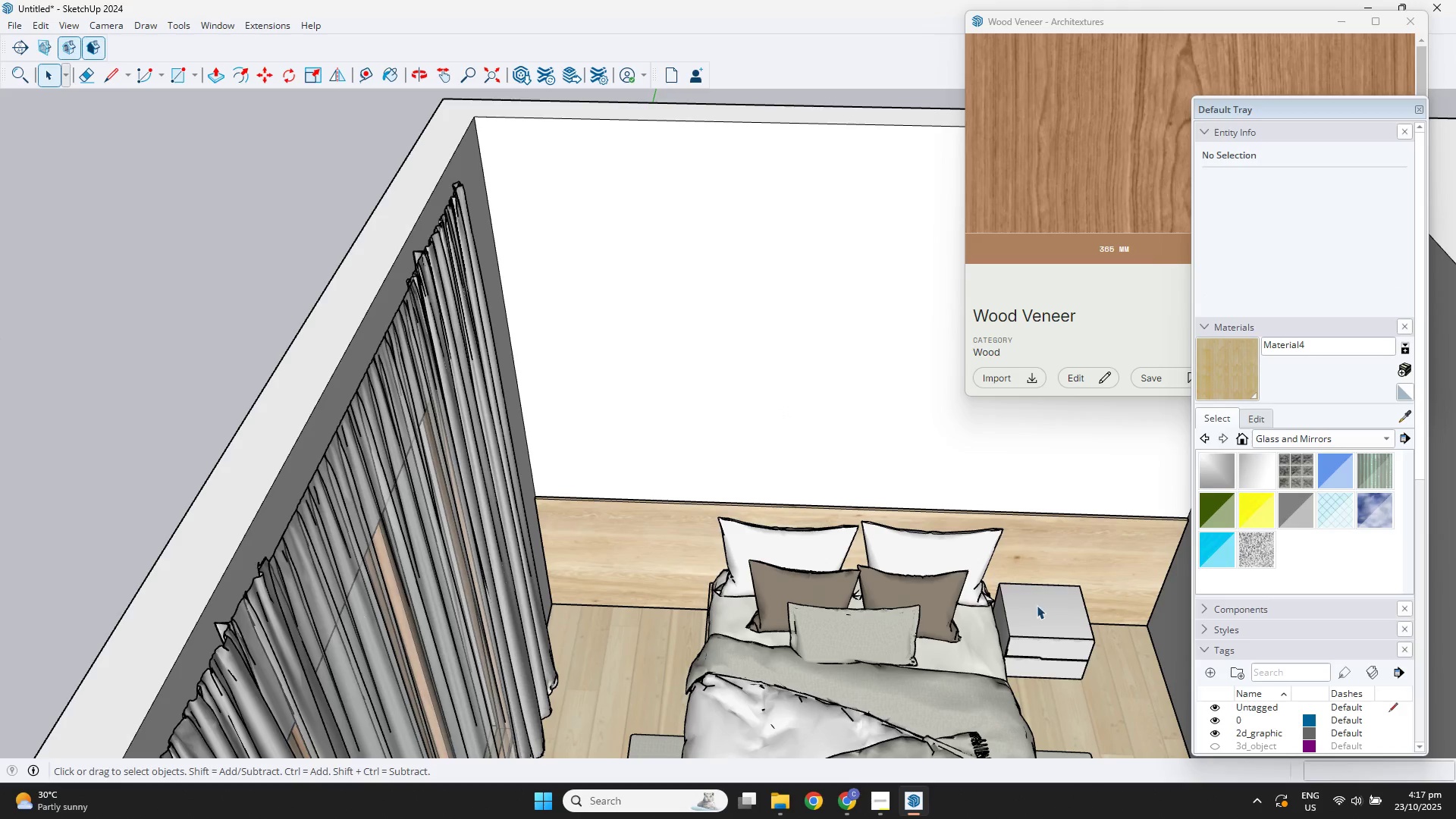 
double_click([1037, 605])
 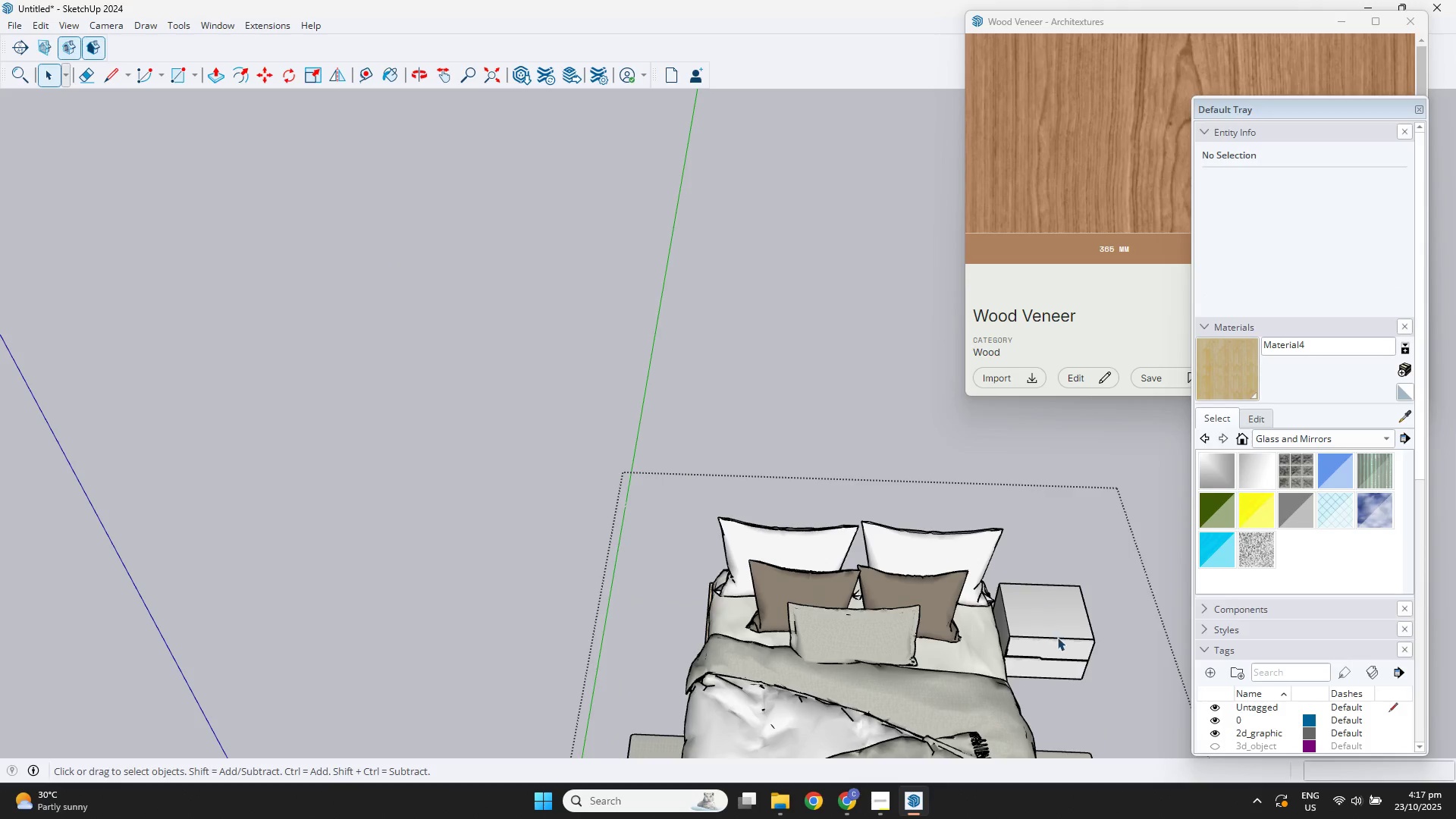 
triple_click([1057, 637])
 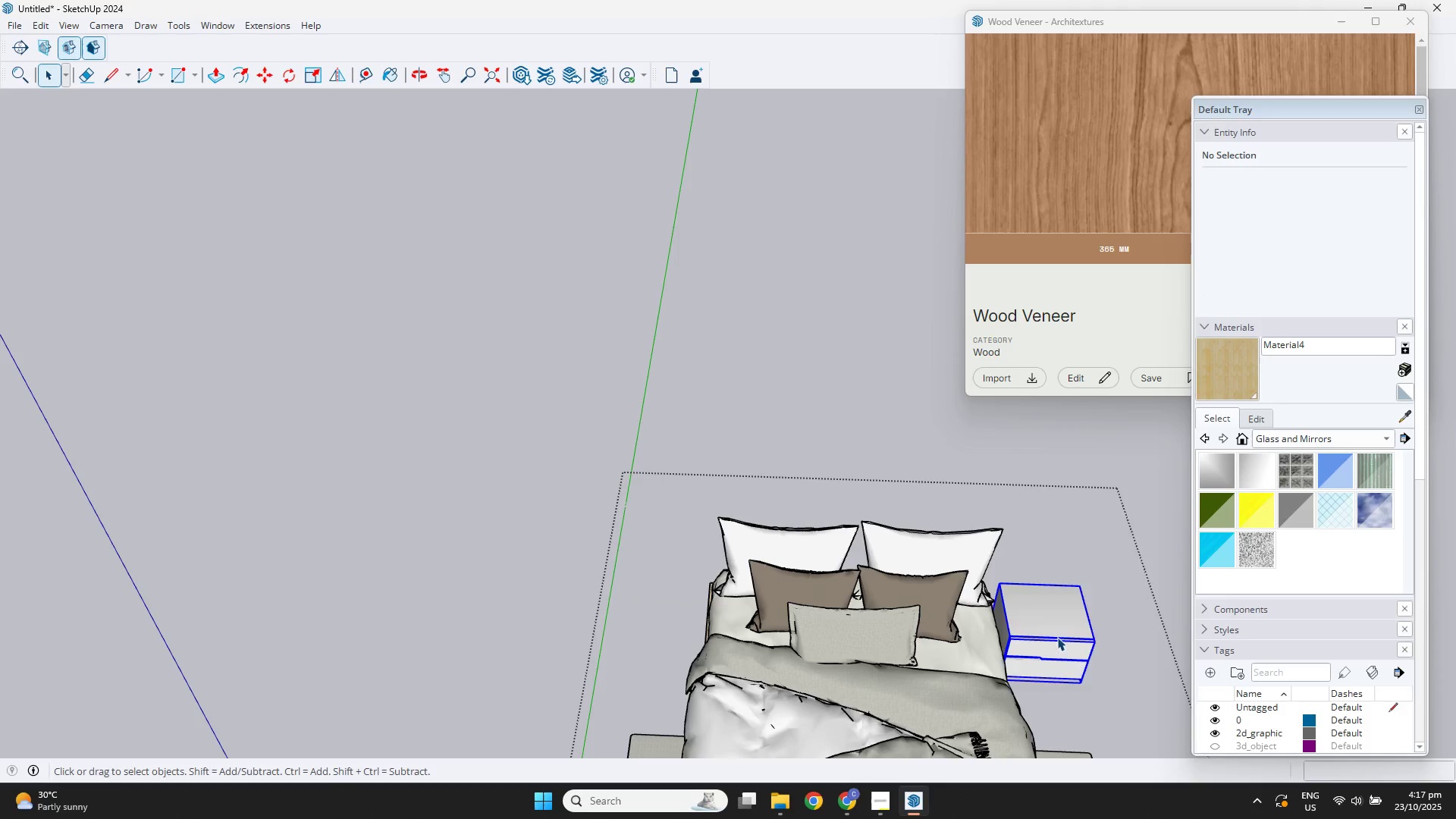 
key(Delete)
 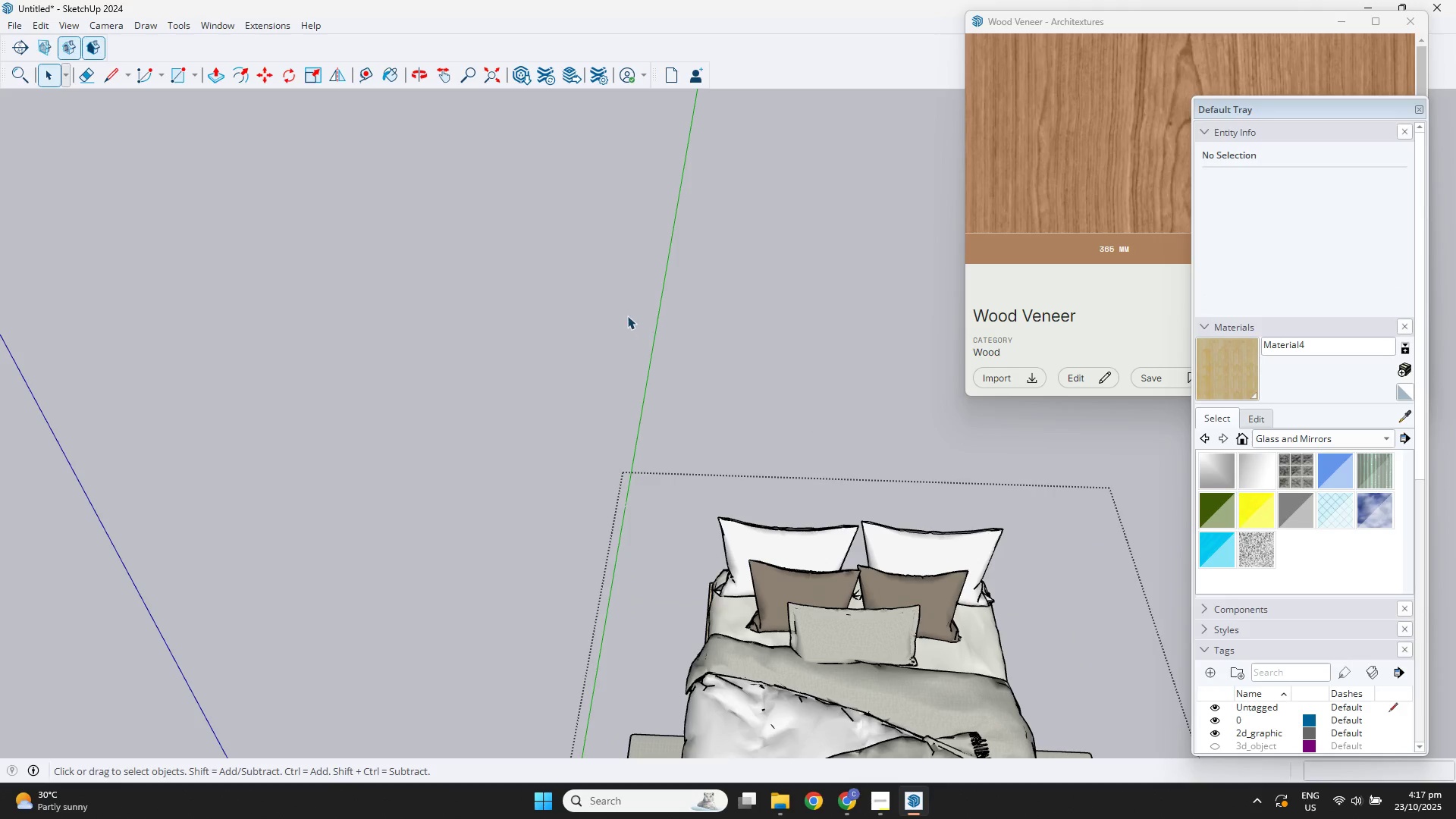 
left_click([618, 306])
 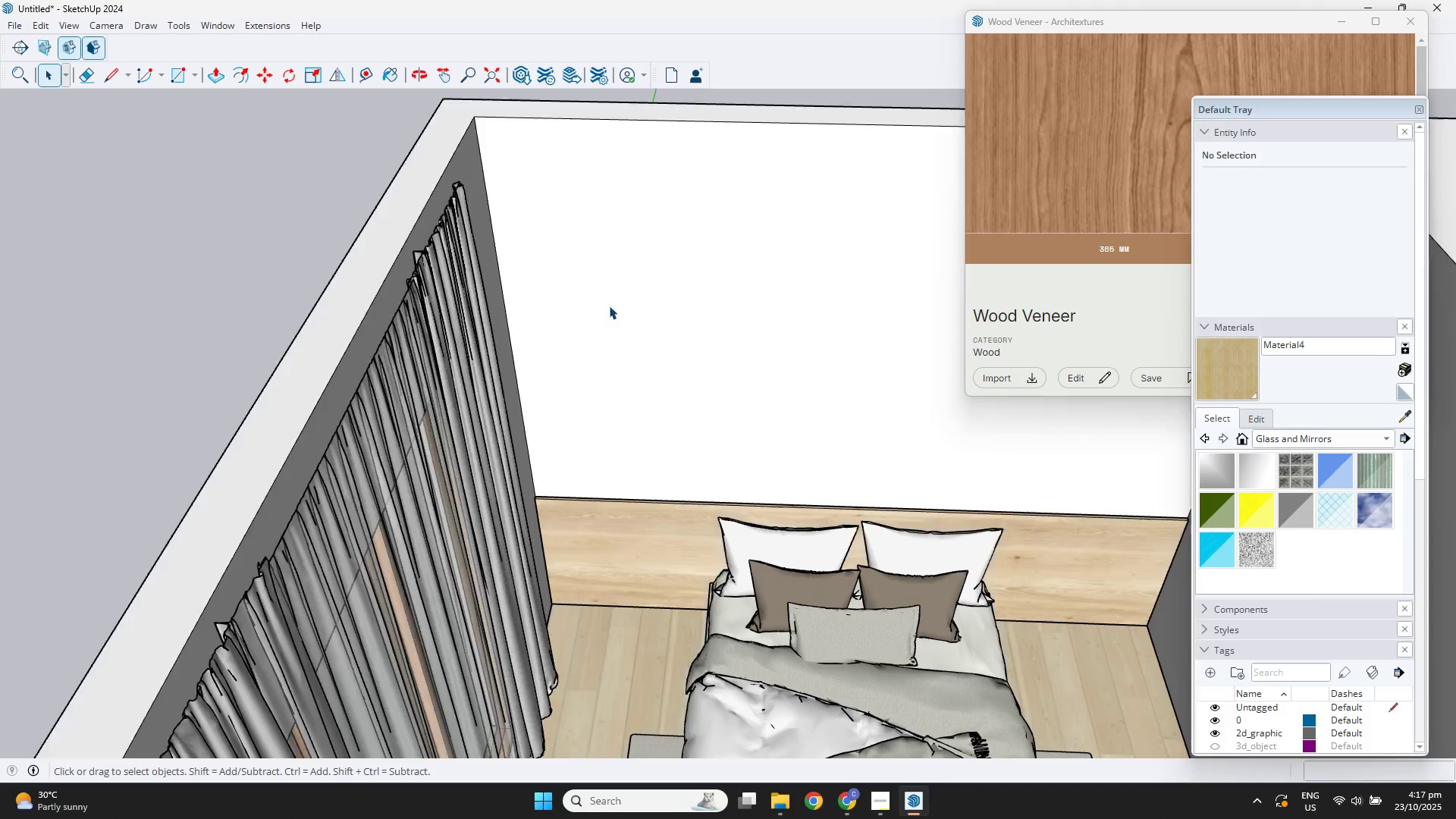 
scroll: coordinate [603, 553], scroll_direction: up, amount: 2.0
 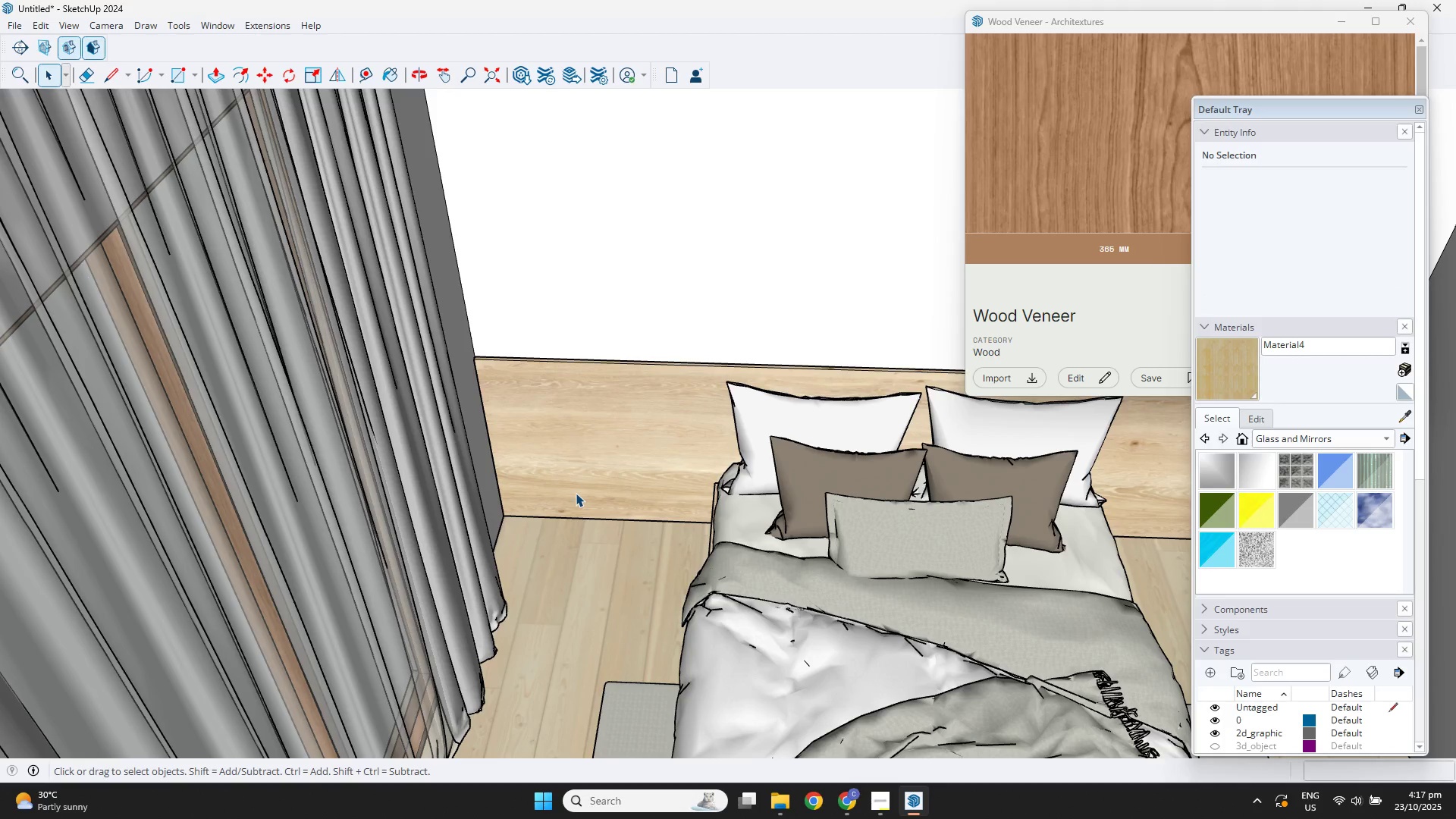 
key(R)
 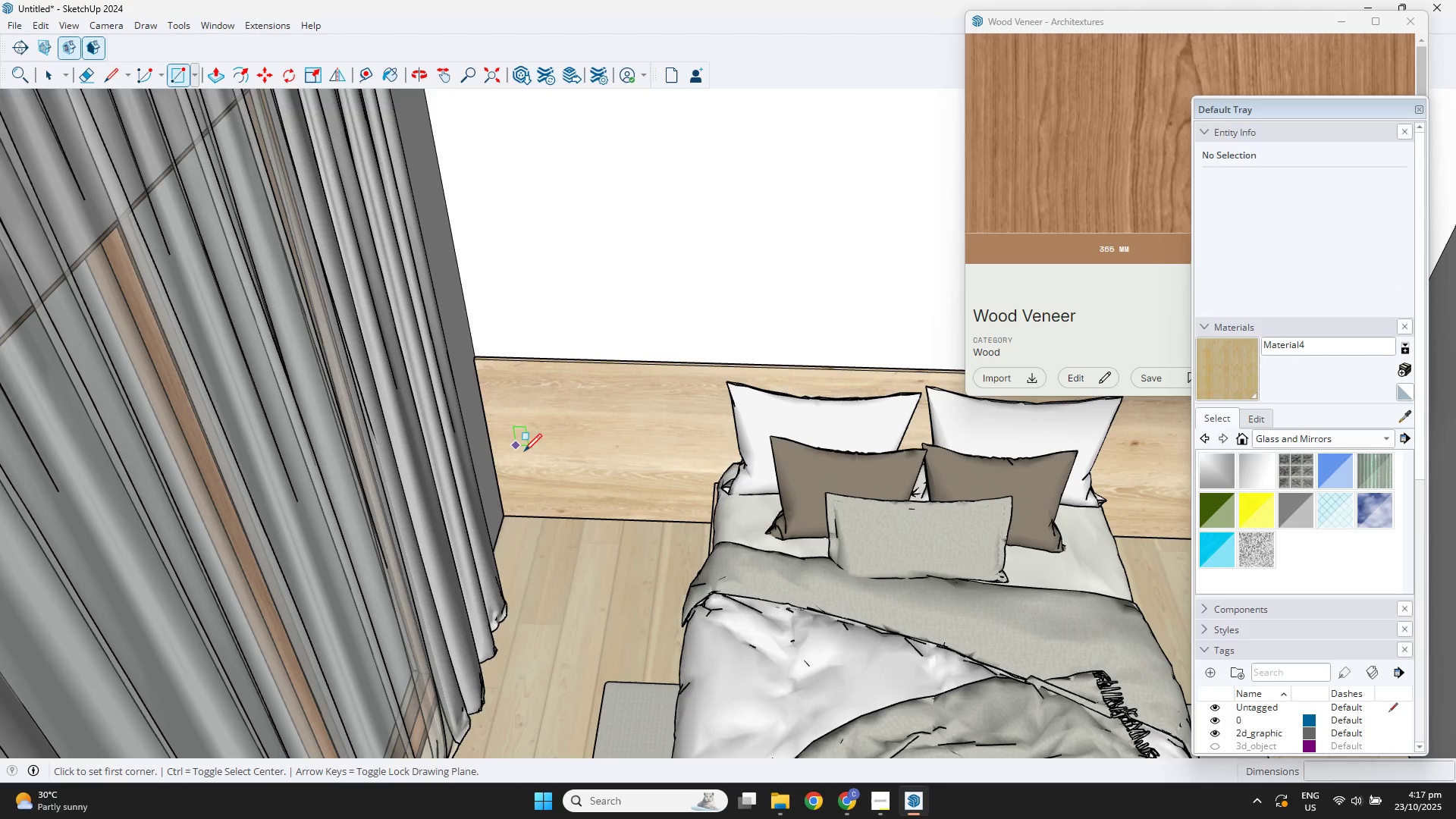 
scroll: coordinate [707, 491], scroll_direction: up, amount: 6.0
 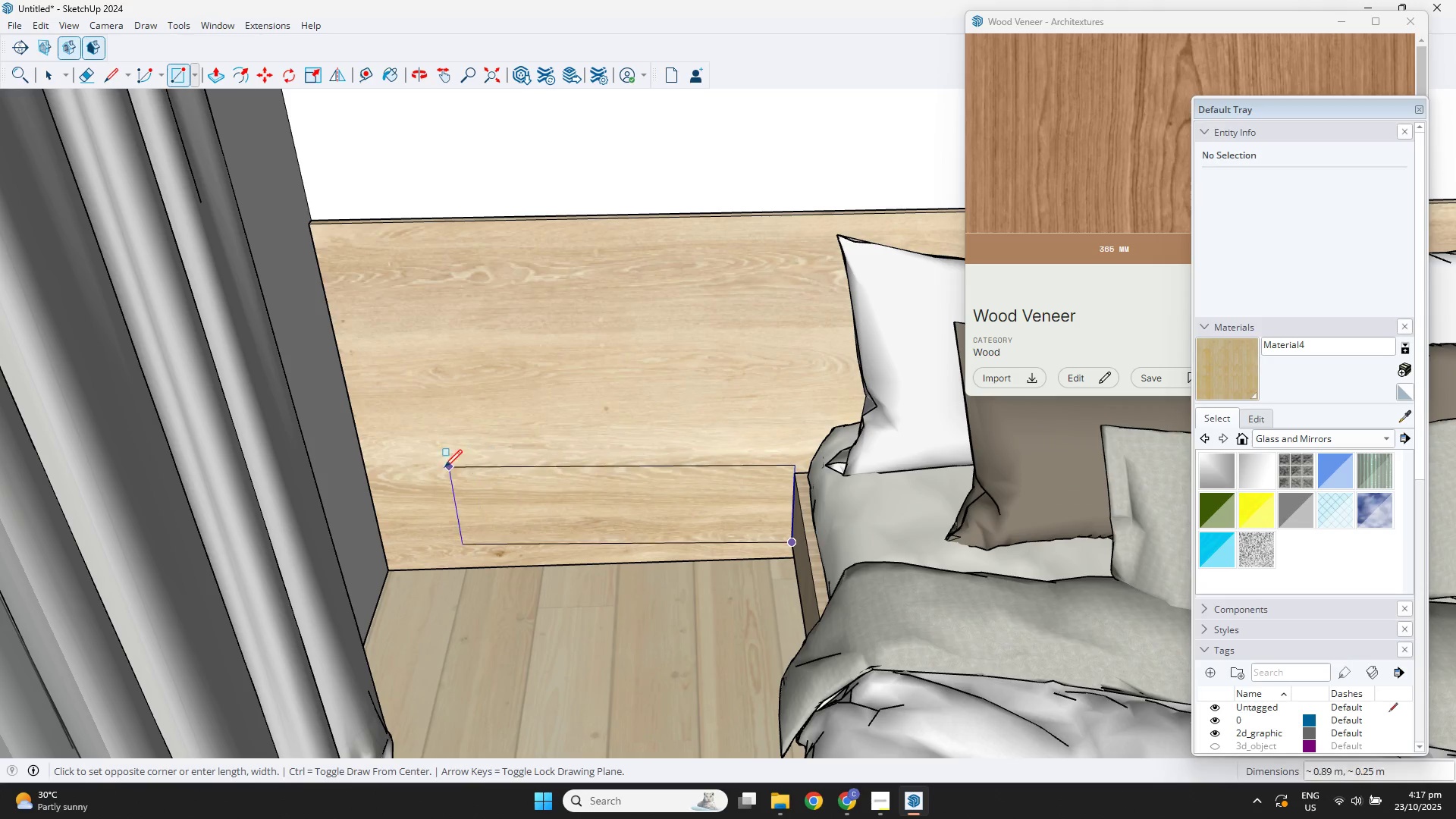 
wait(6.28)
 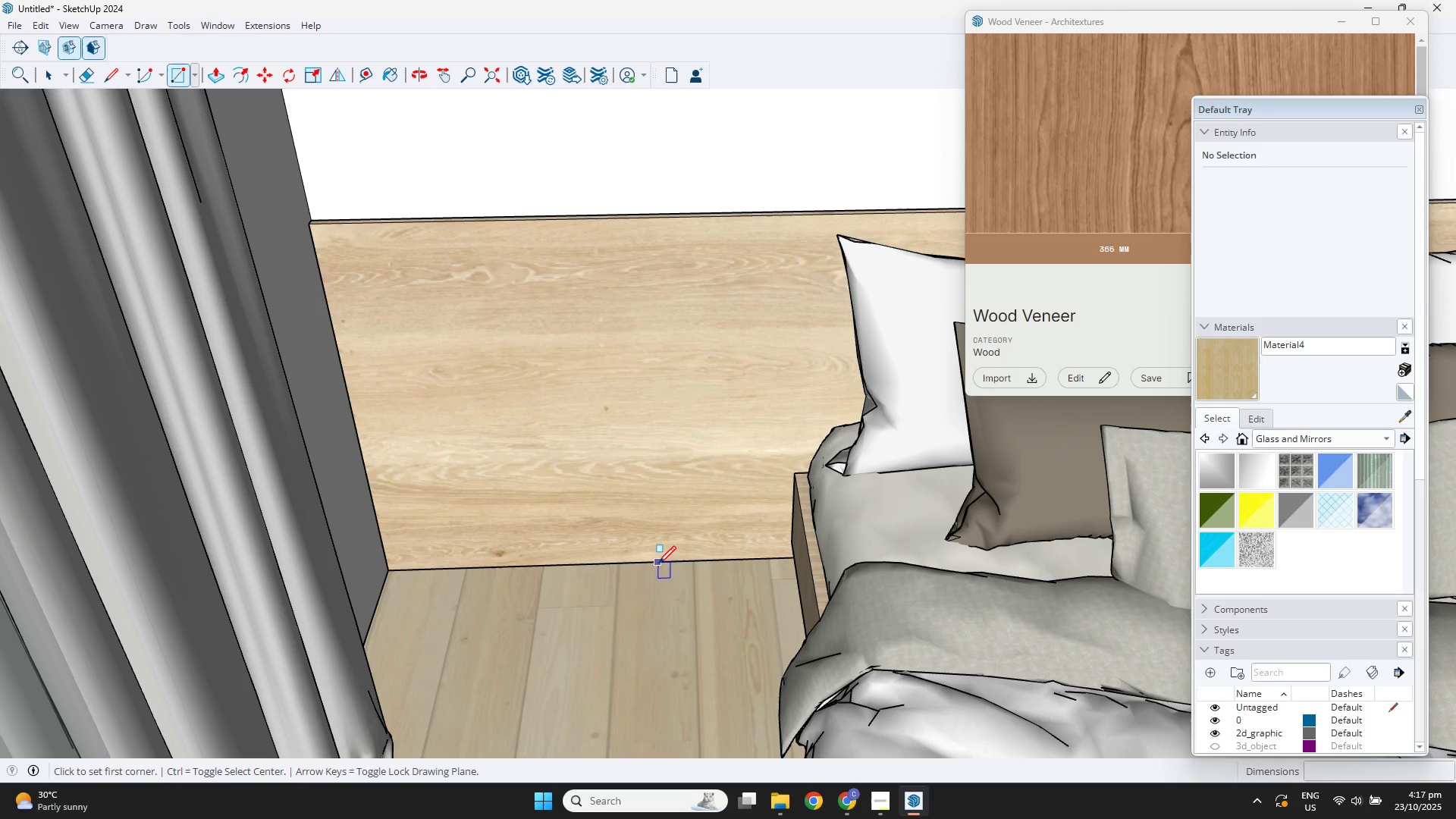 
key(ArrowRight)
 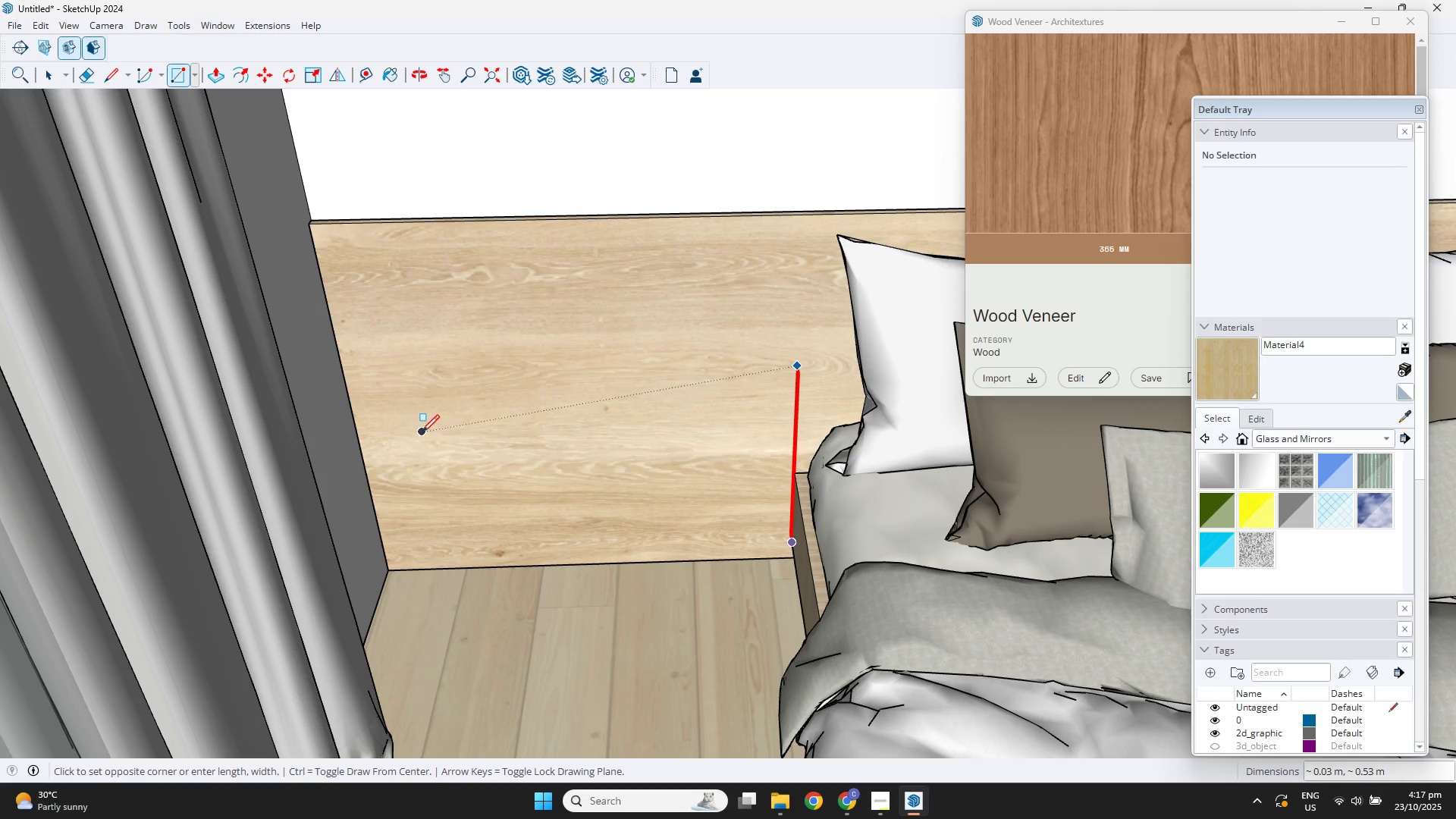 
key(ArrowLeft)
 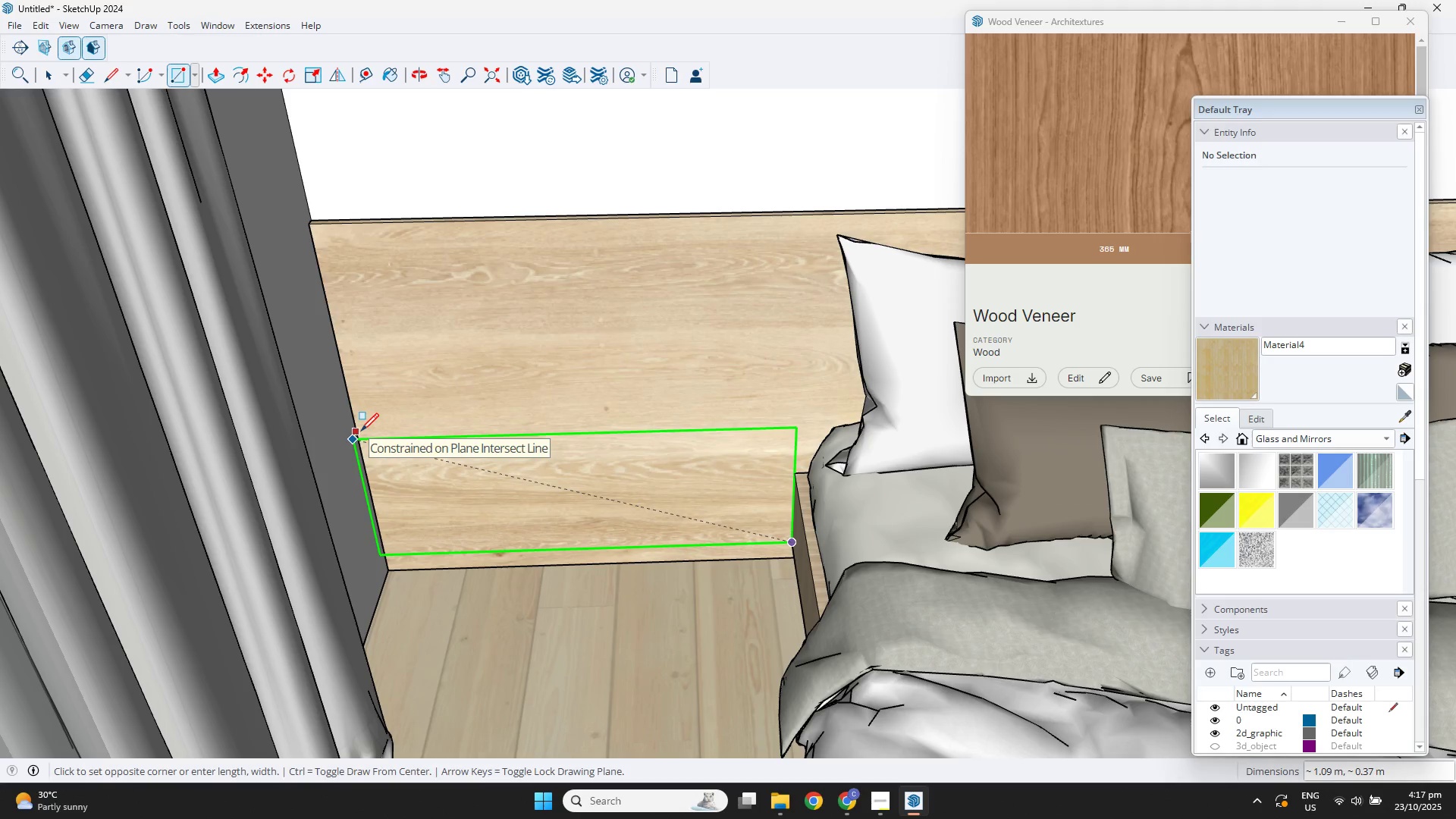 
left_click([361, 431])
 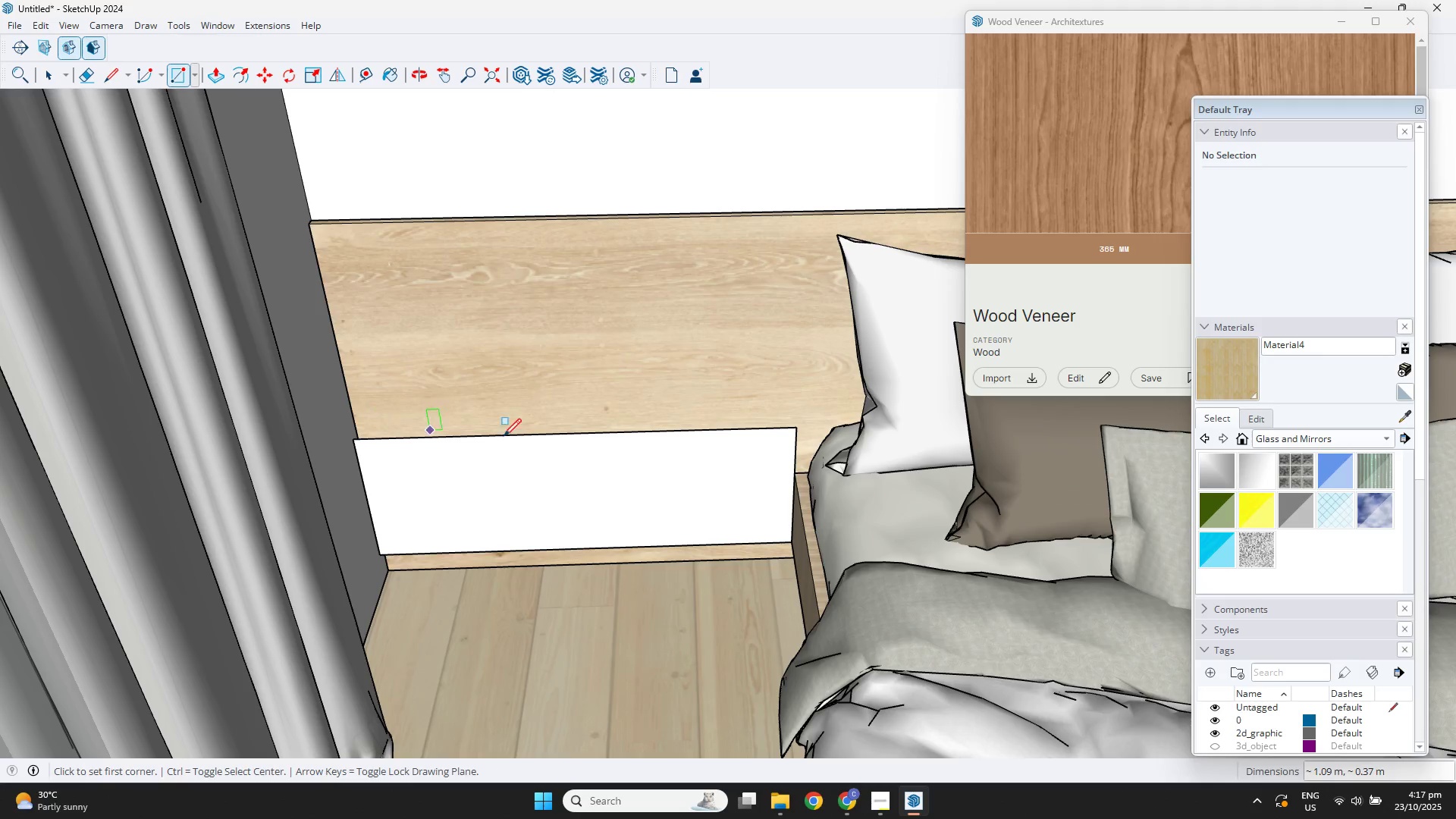 
key(Space)
 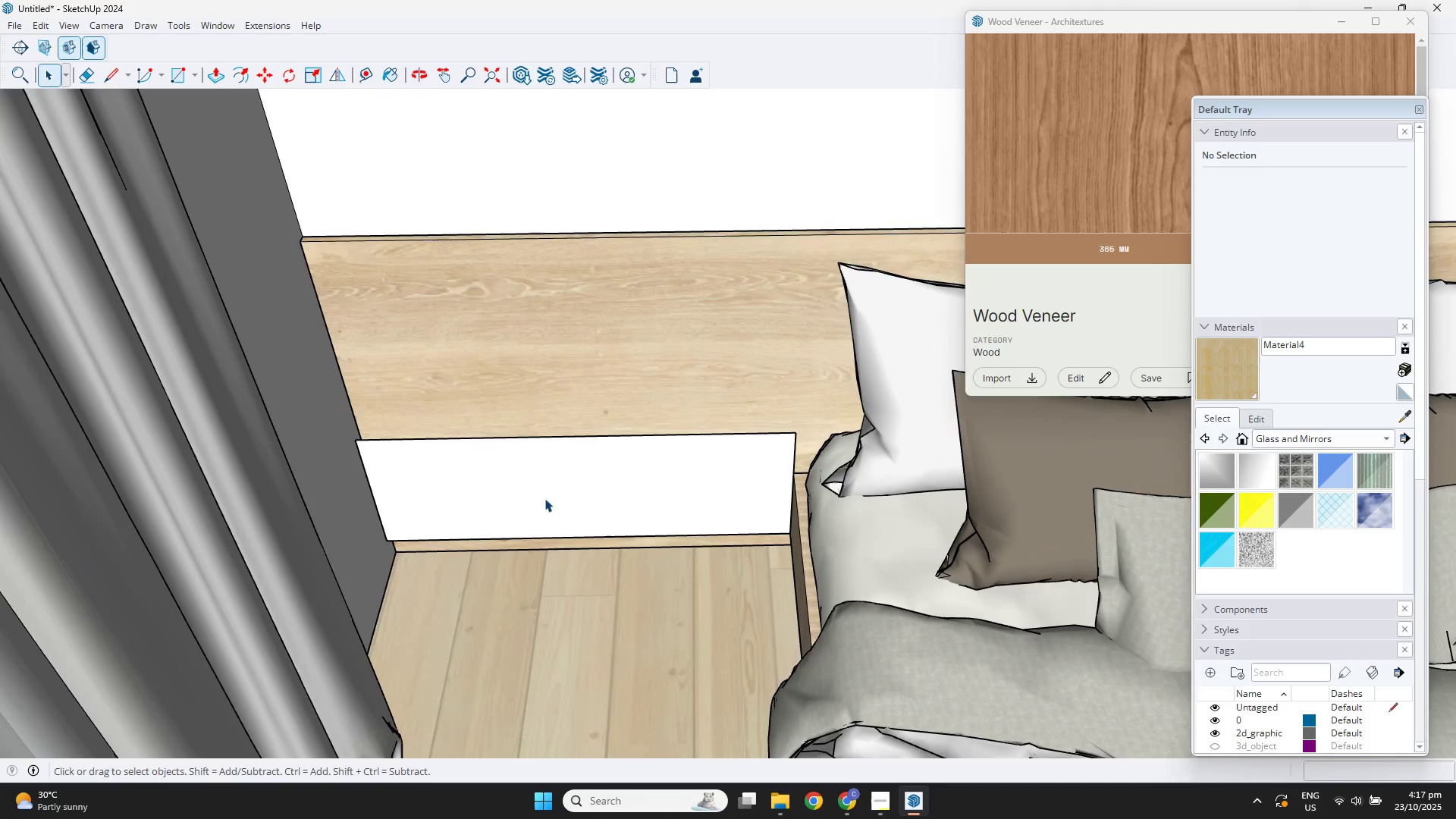 
double_click([557, 488])
 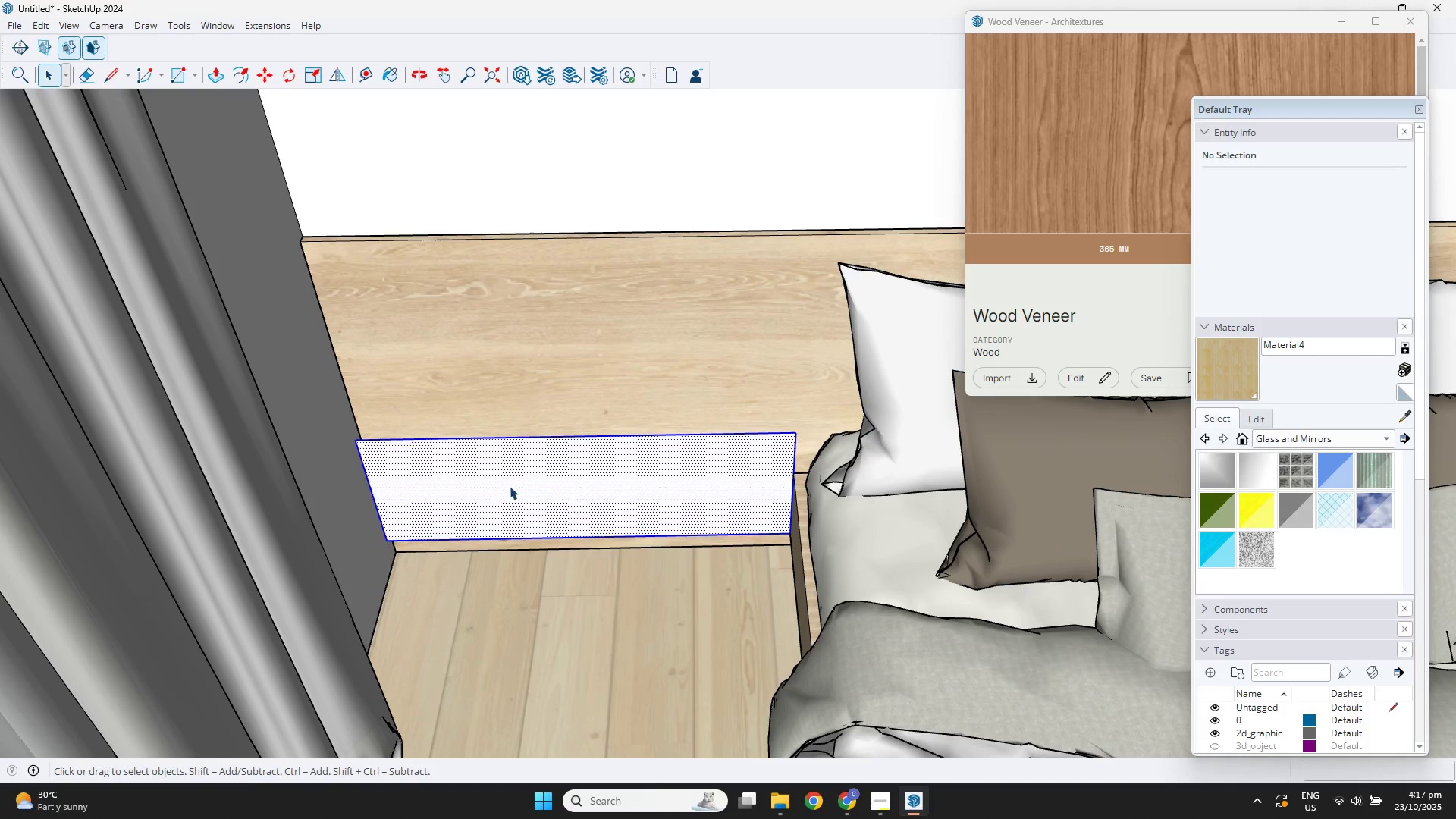 
right_click([510, 486])
 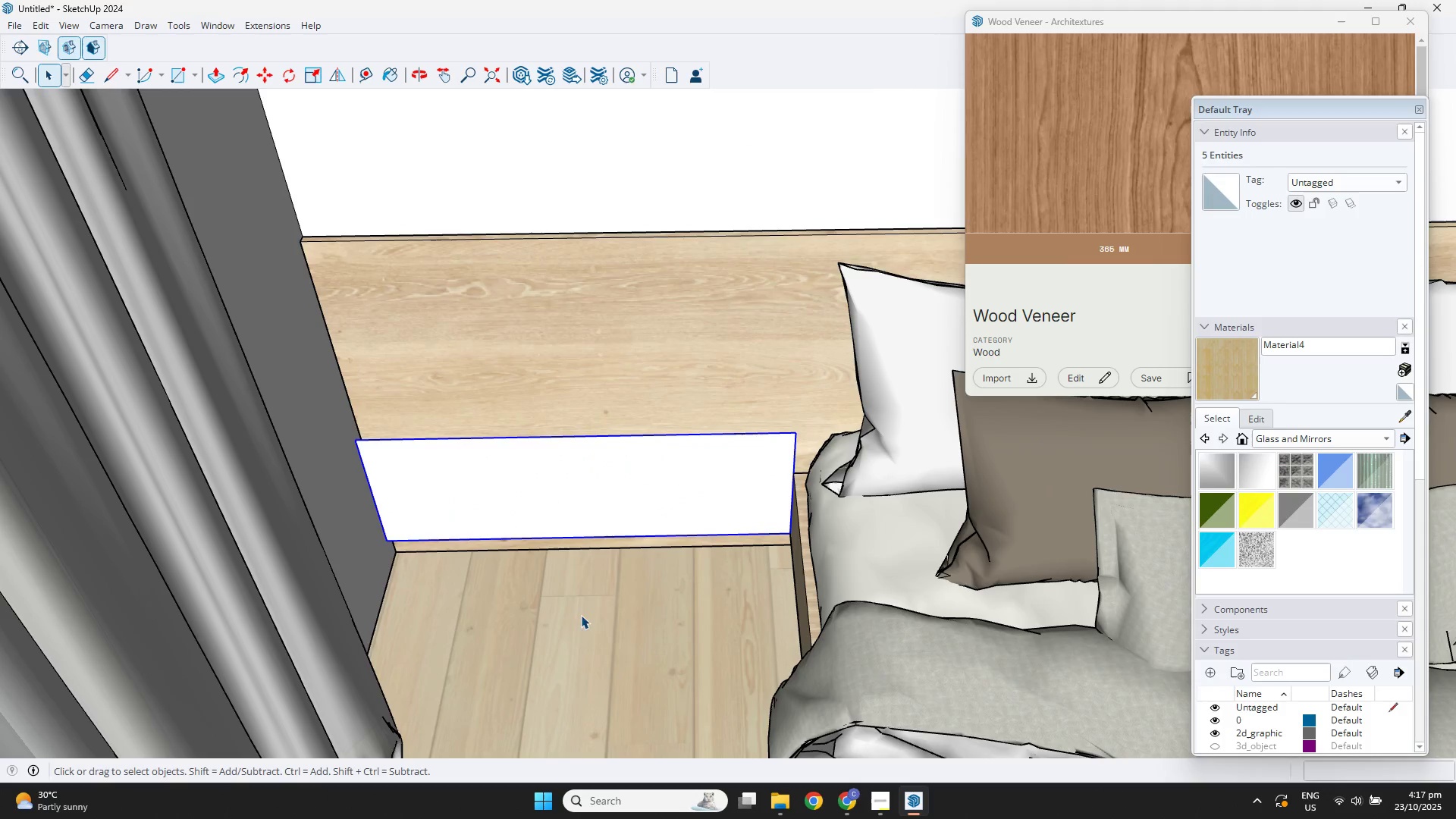 
double_click([657, 503])
 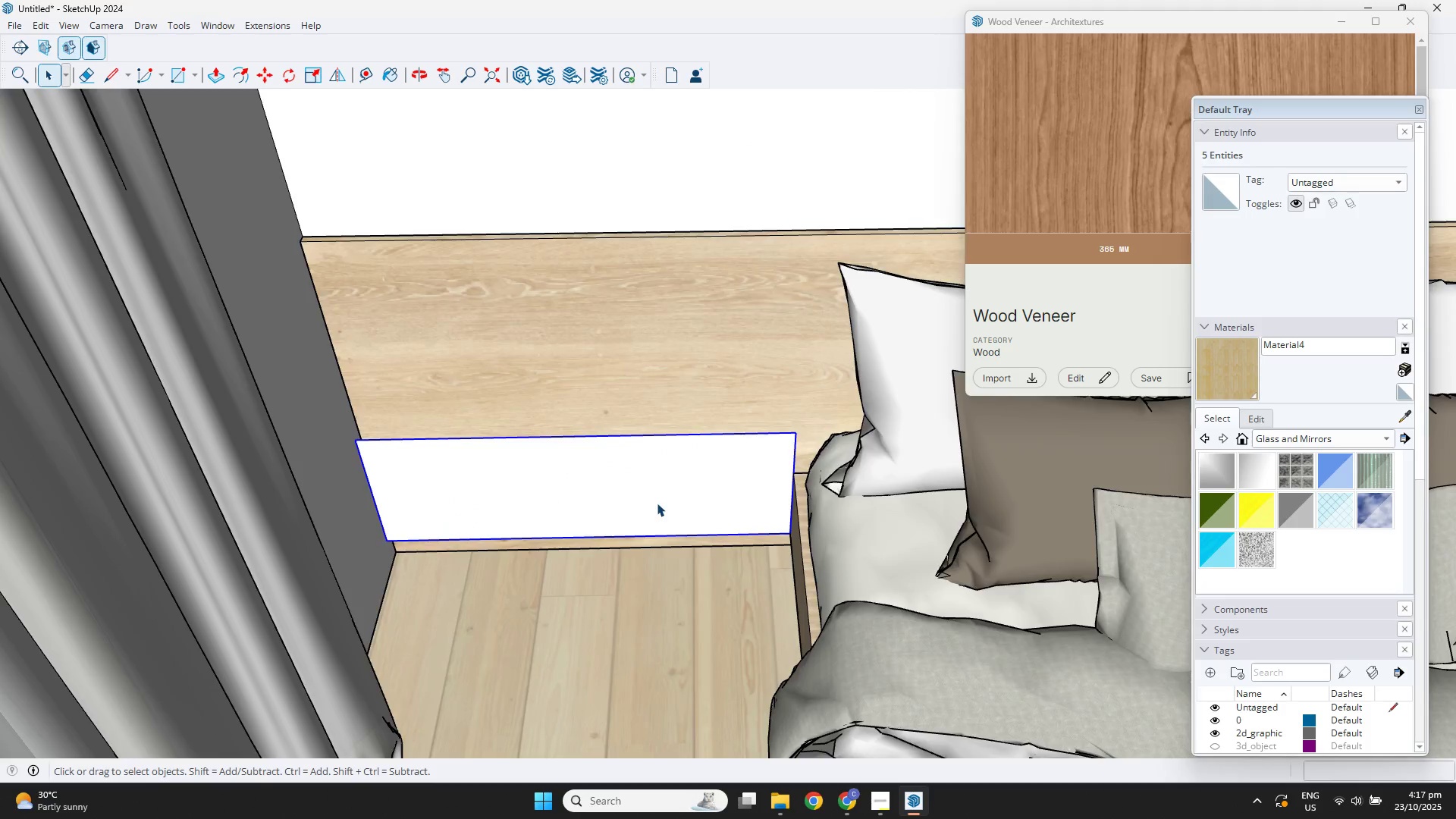 
triple_click([657, 503])
 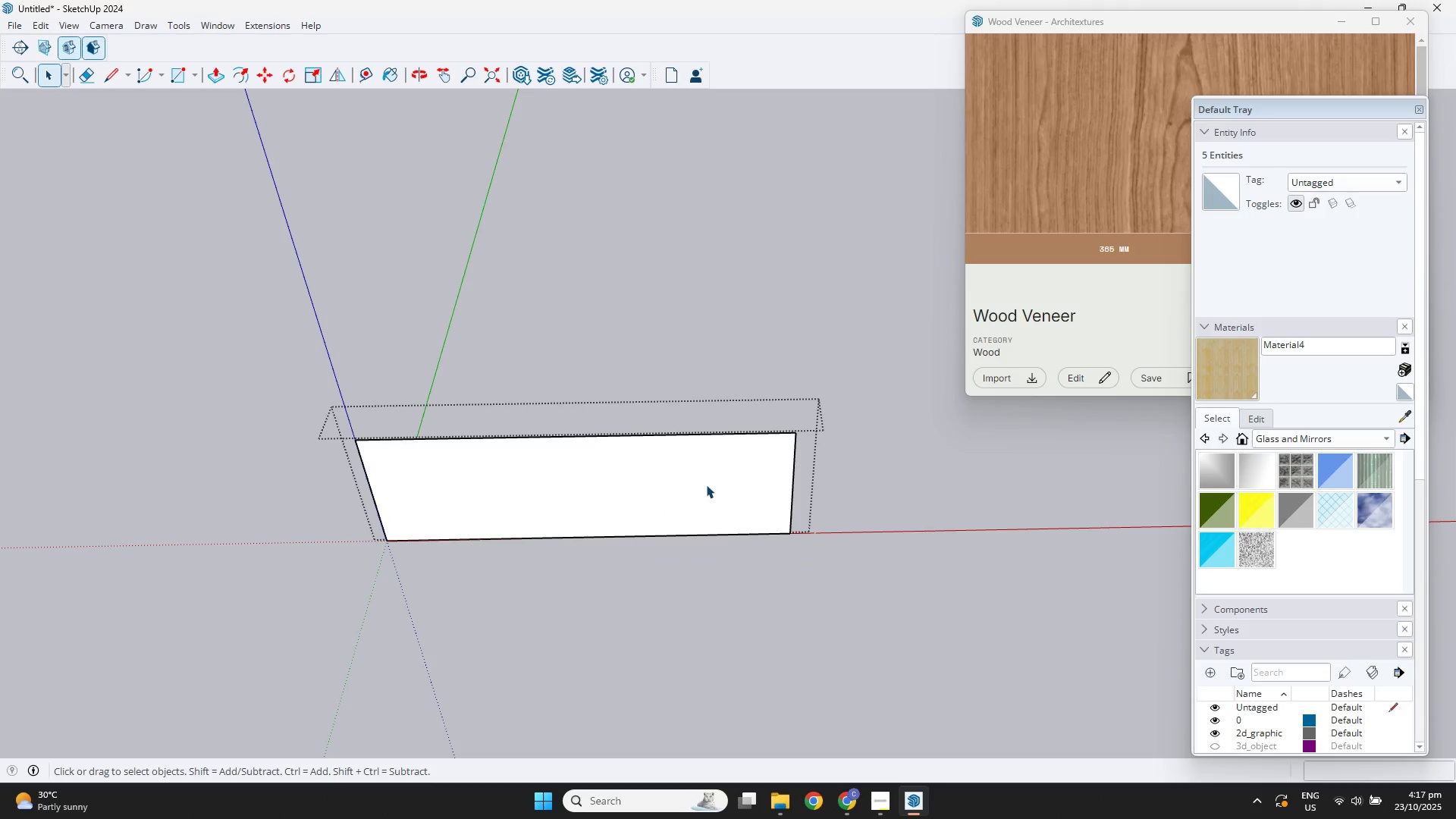 
triple_click([706, 485])
 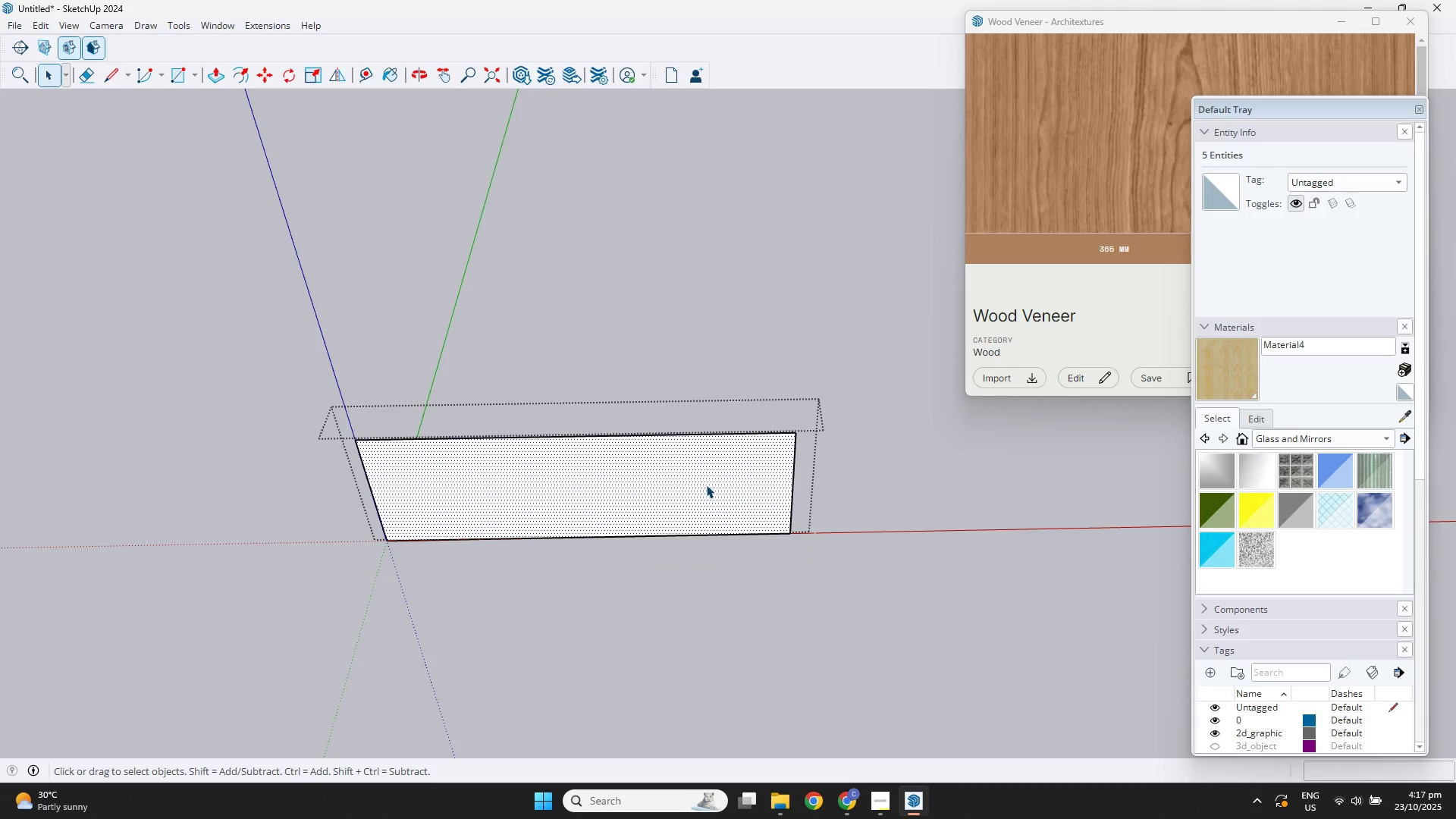 
key(P)
 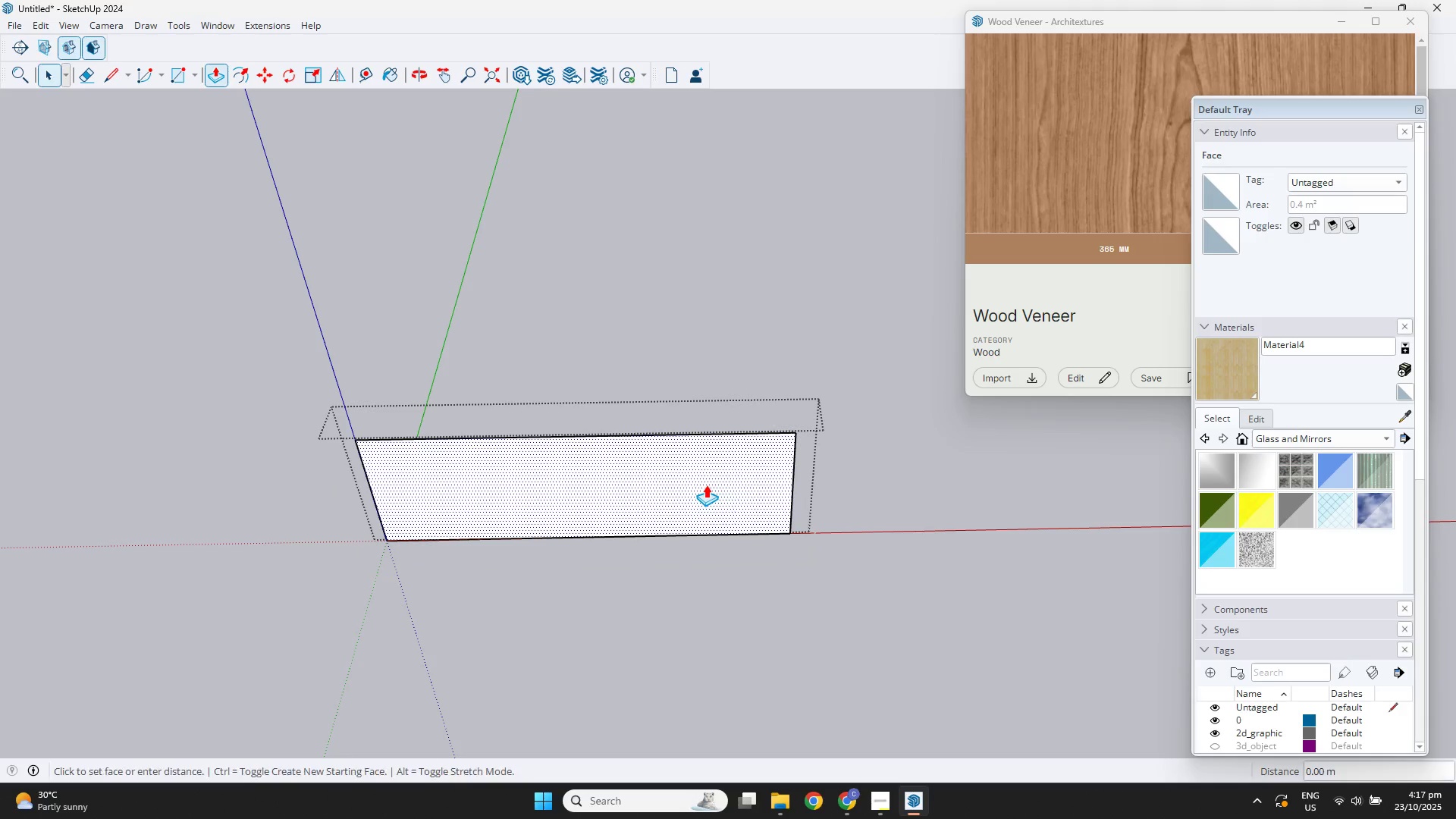 
left_click([706, 485])
 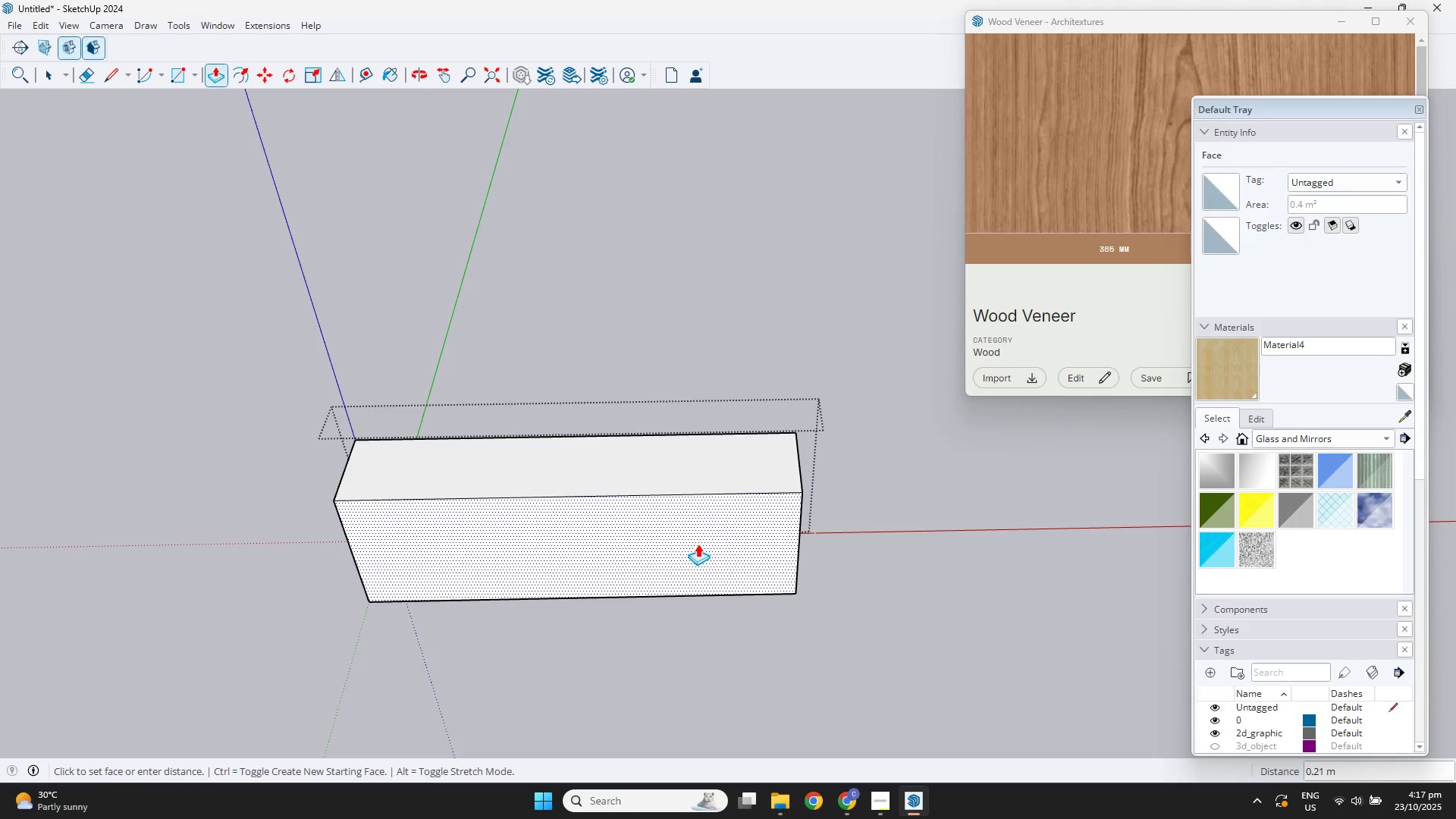 
key(F3)
 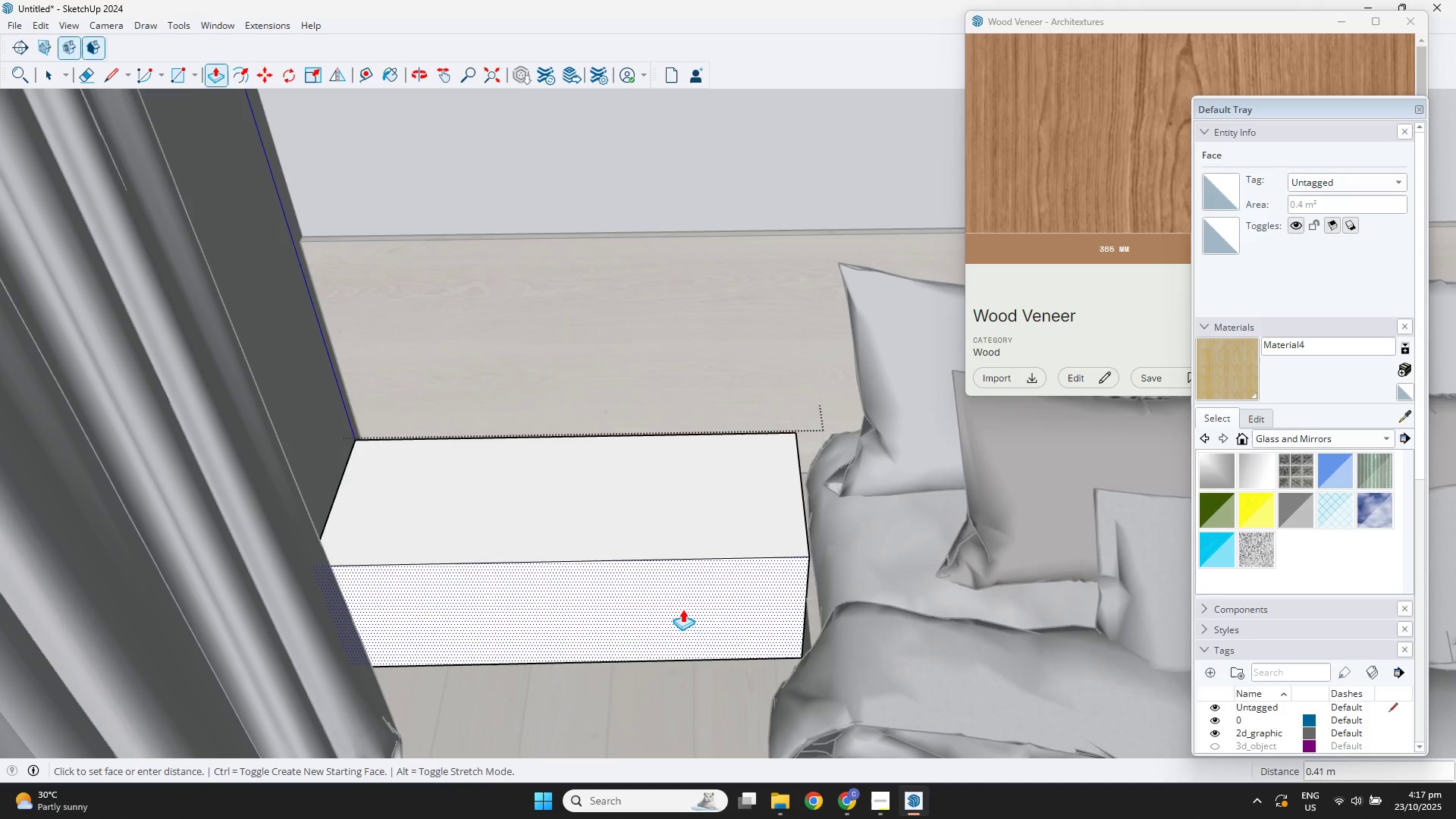 
key(NumpadDecimal)
 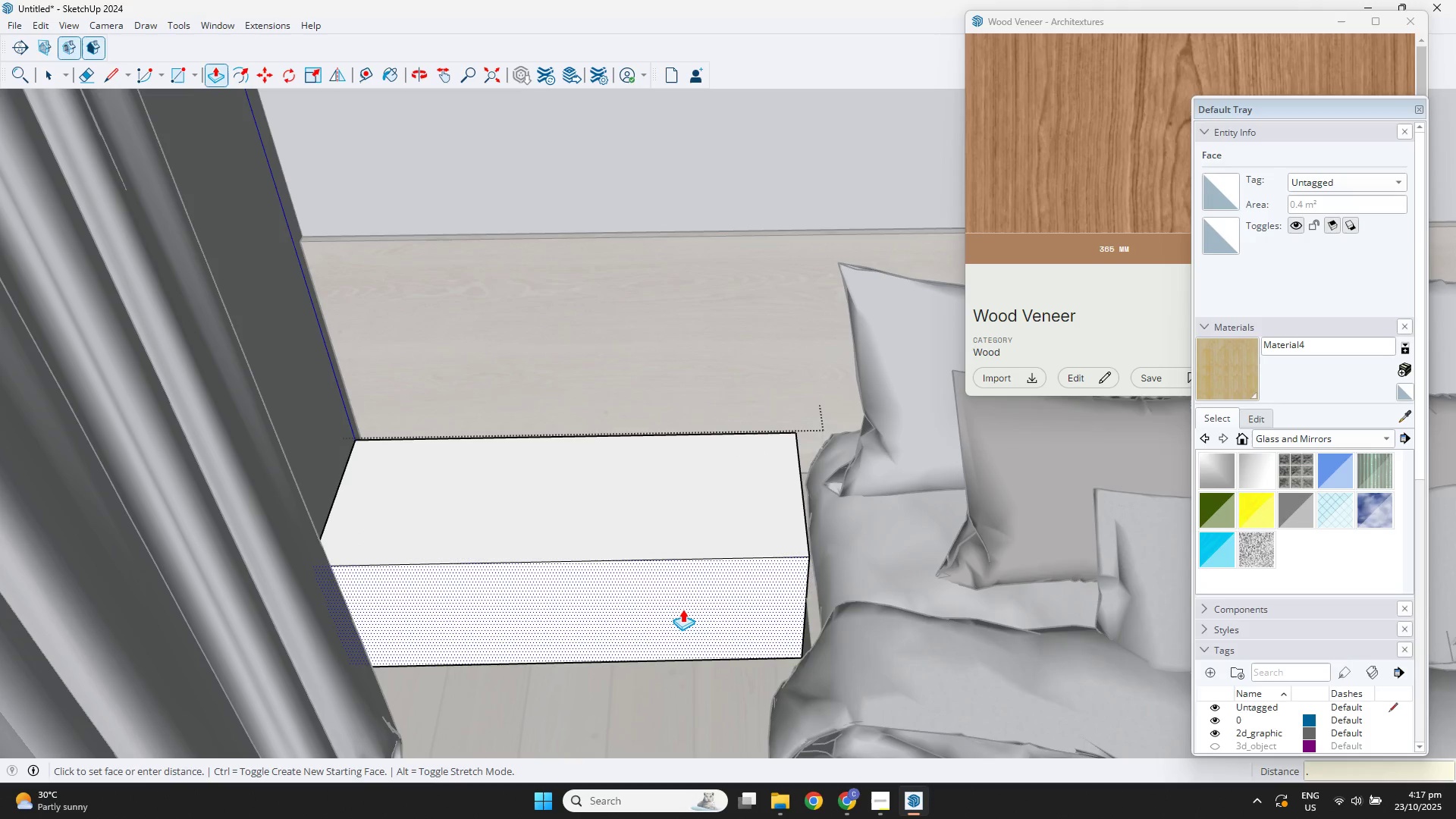 
key(Numpad5)
 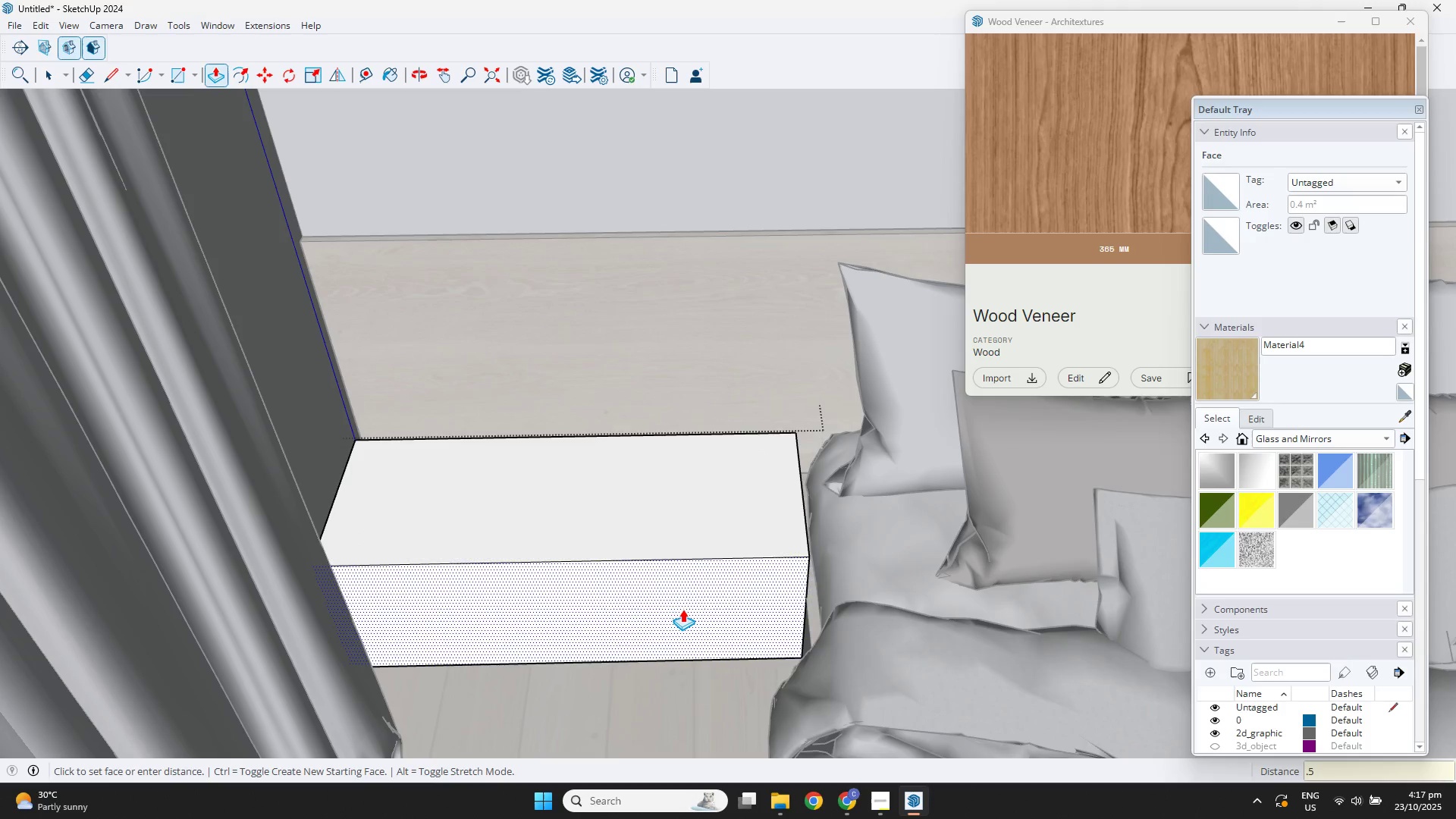 
key(NumpadEnter)
 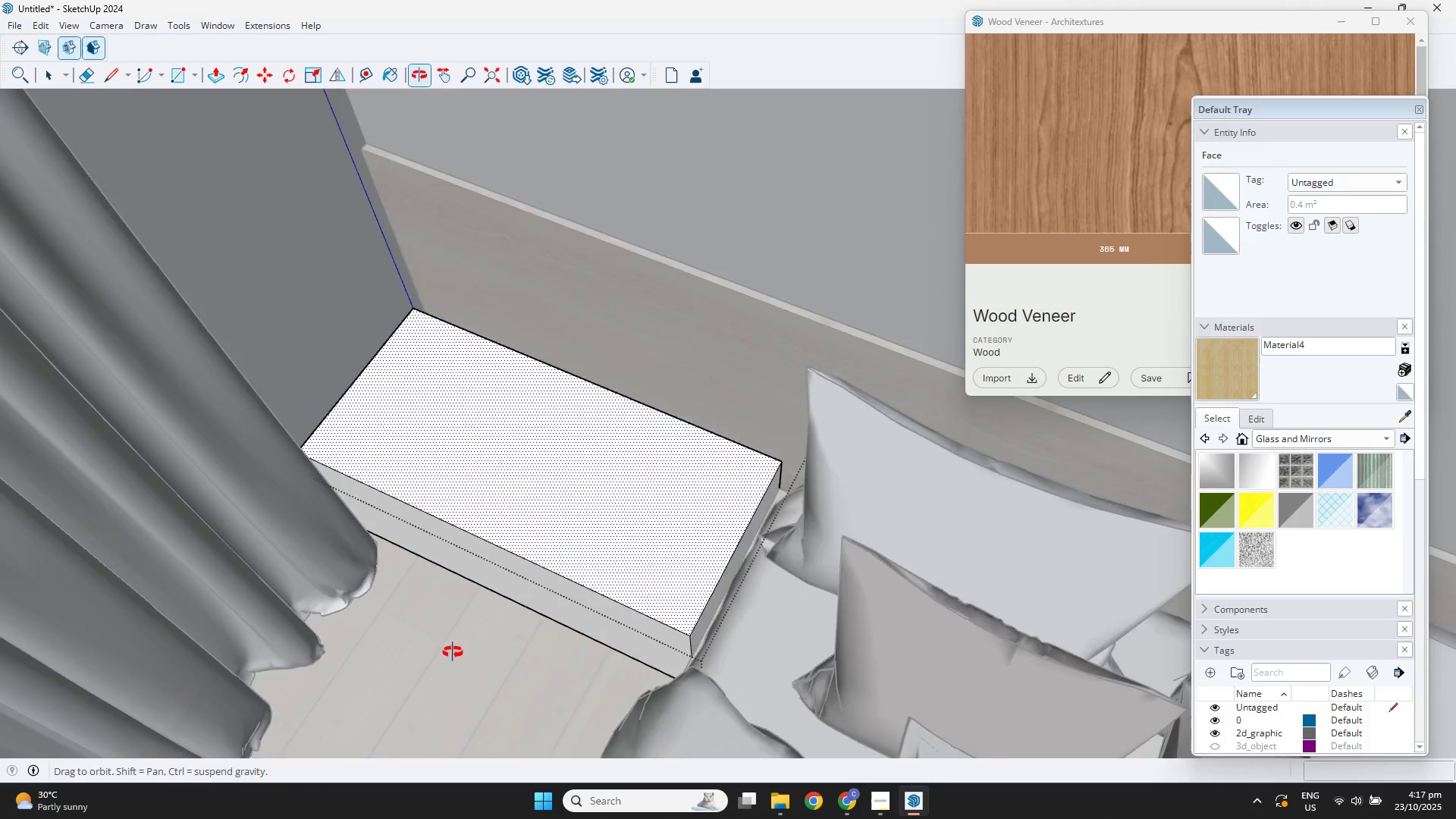 
scroll: coordinate [639, 436], scroll_direction: up, amount: 2.0
 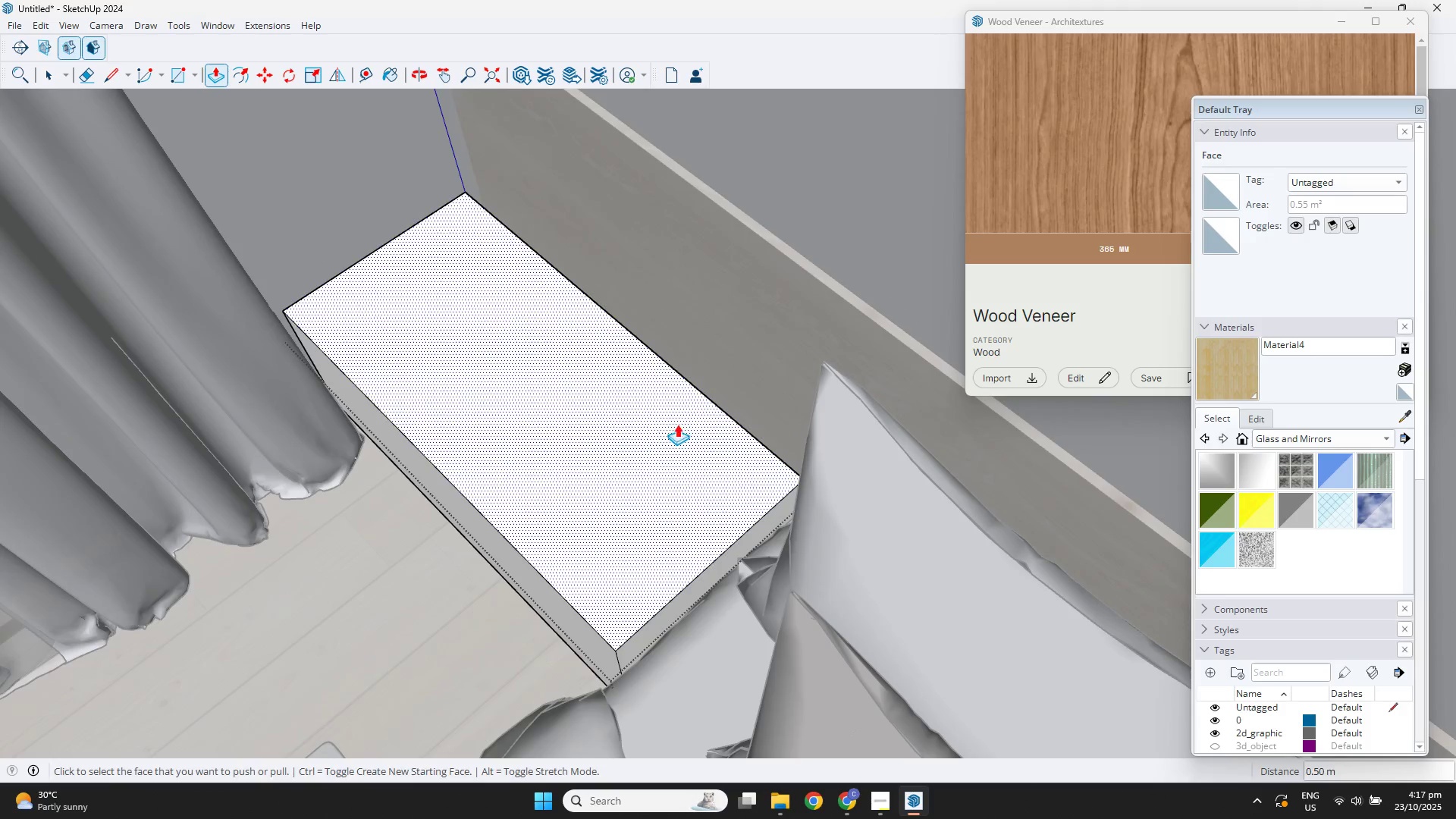 
key(Space)
 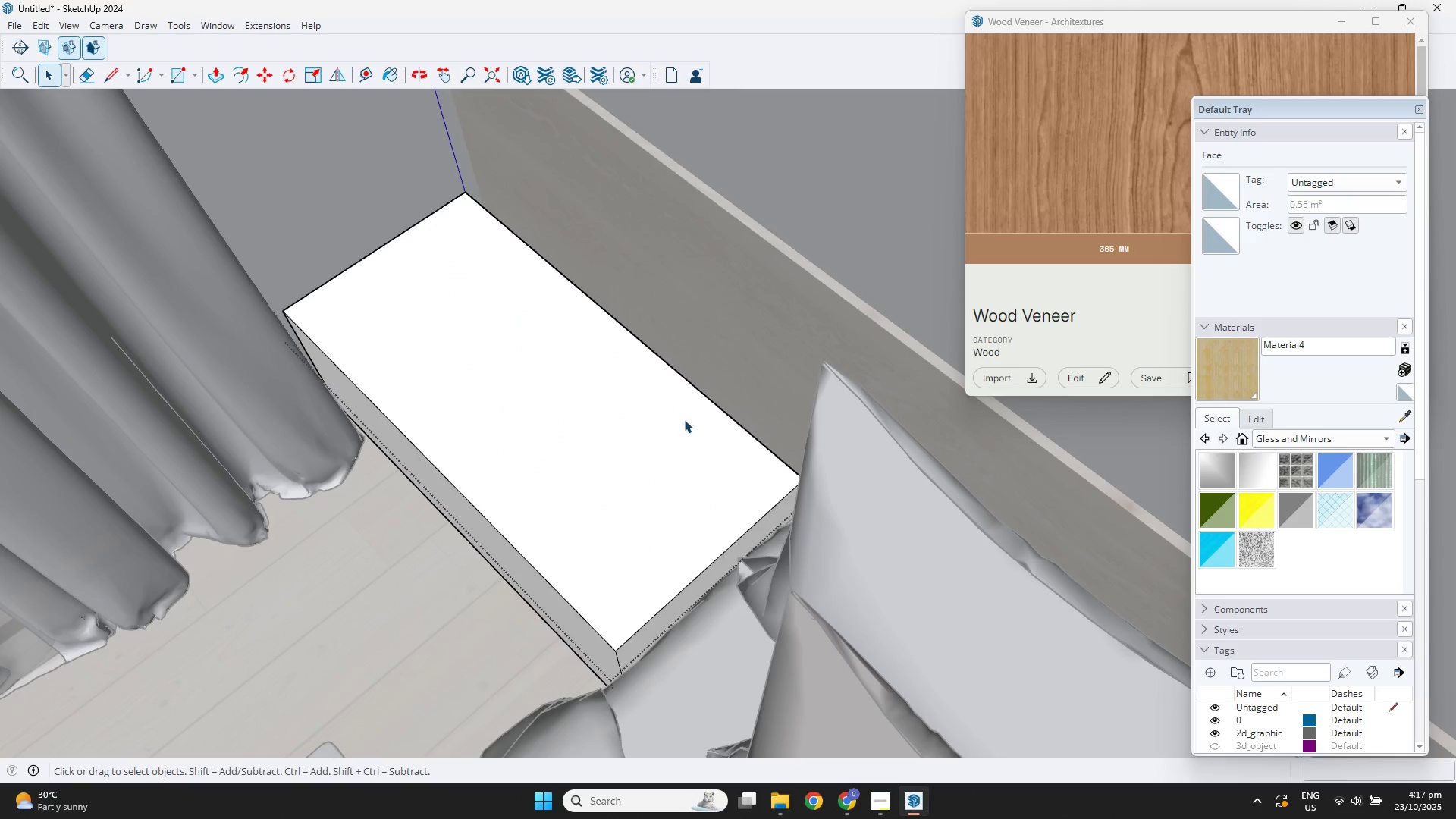 
key(Escape)
 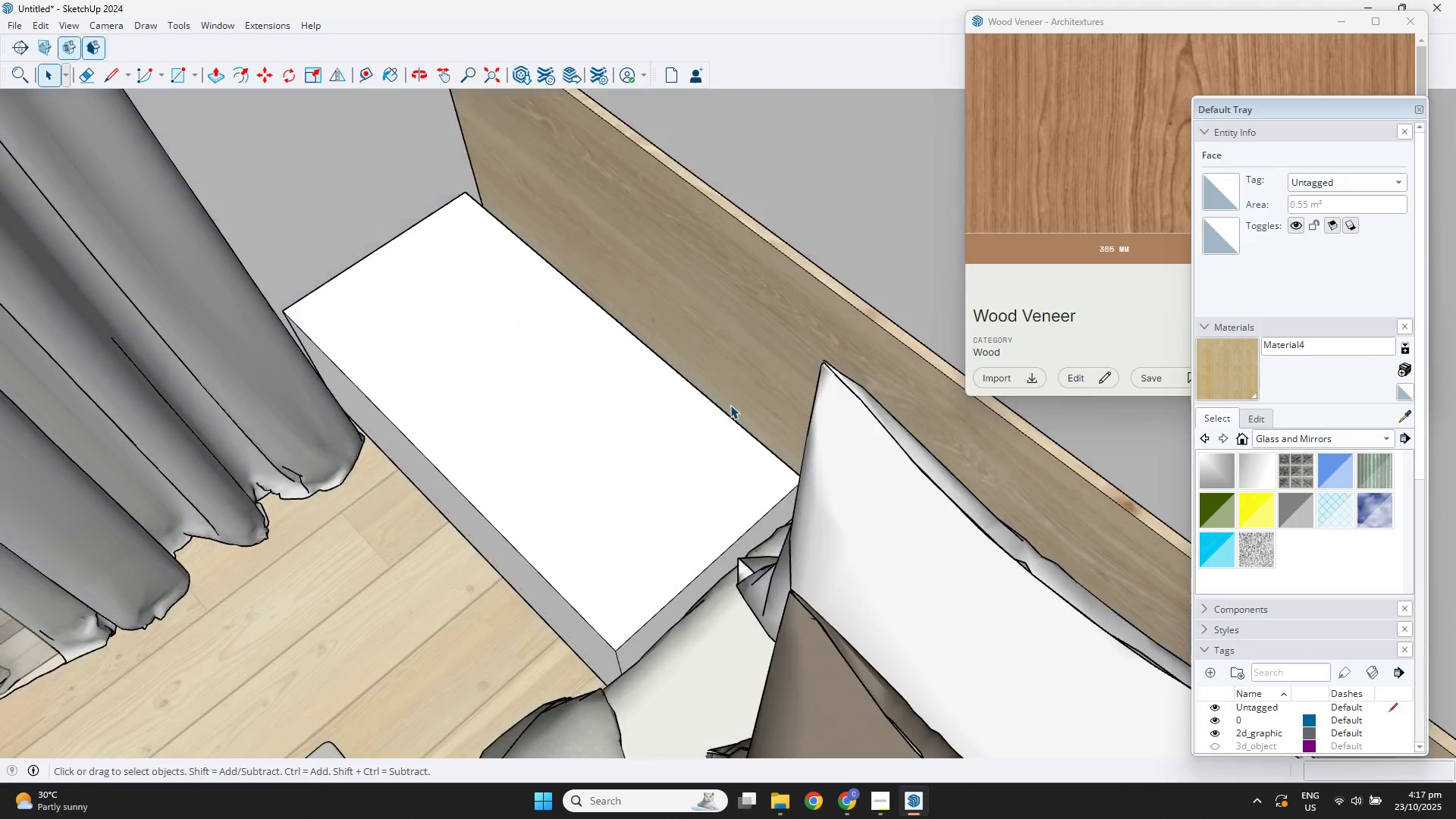 
scroll: coordinate [728, 396], scroll_direction: up, amount: 3.0
 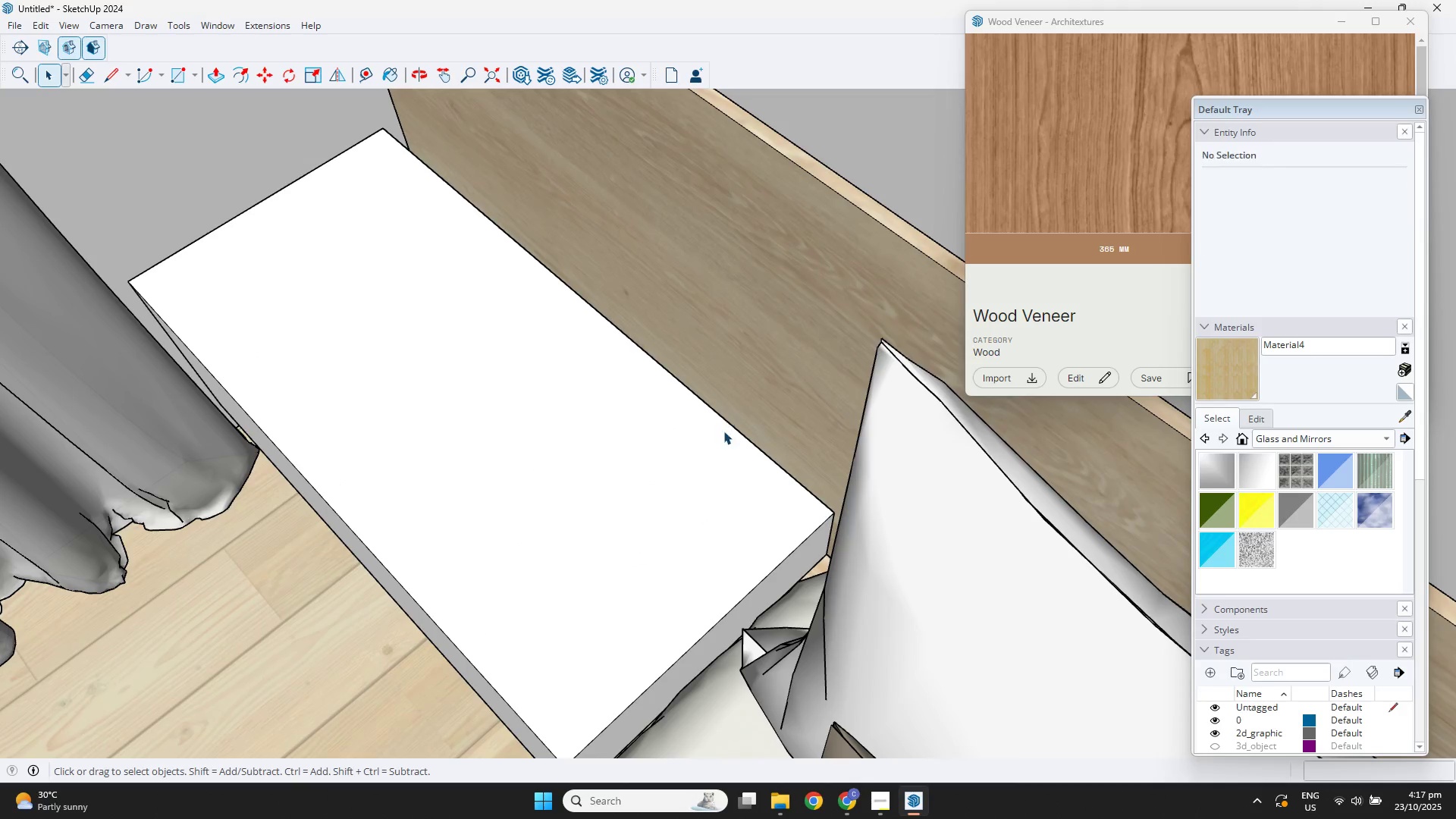 
left_click([720, 437])
 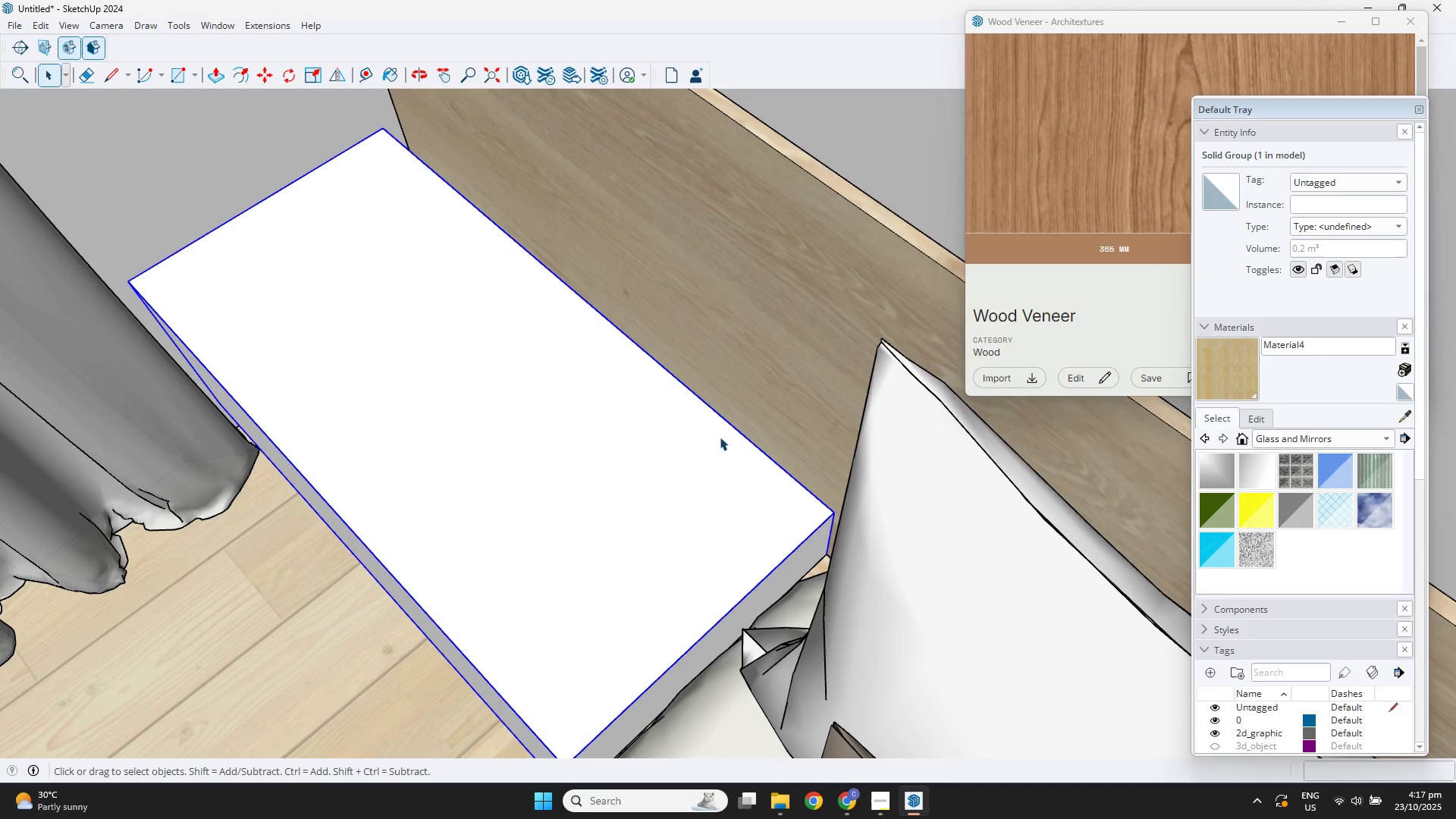 
key(M)
 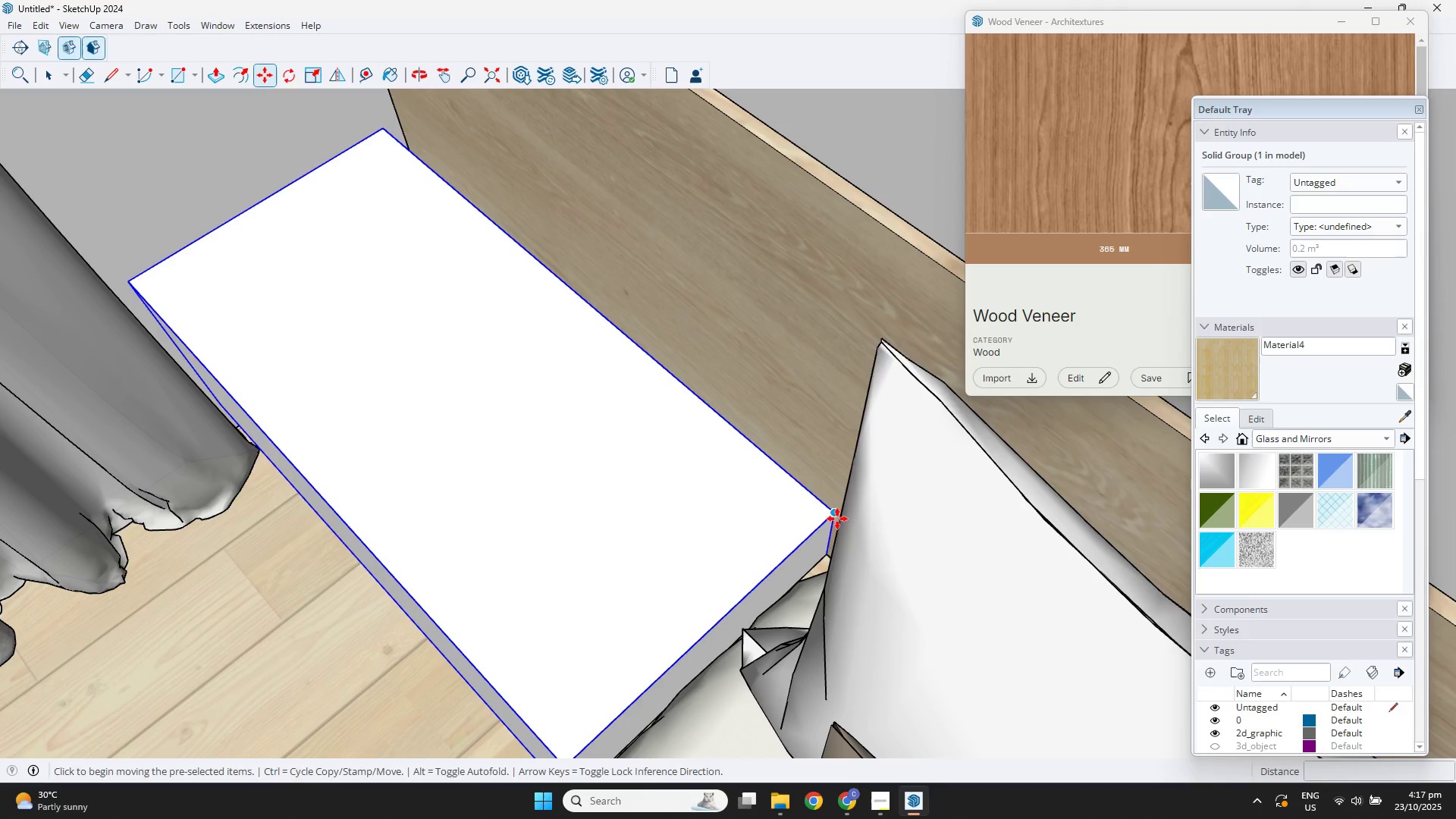 
left_click([833, 516])
 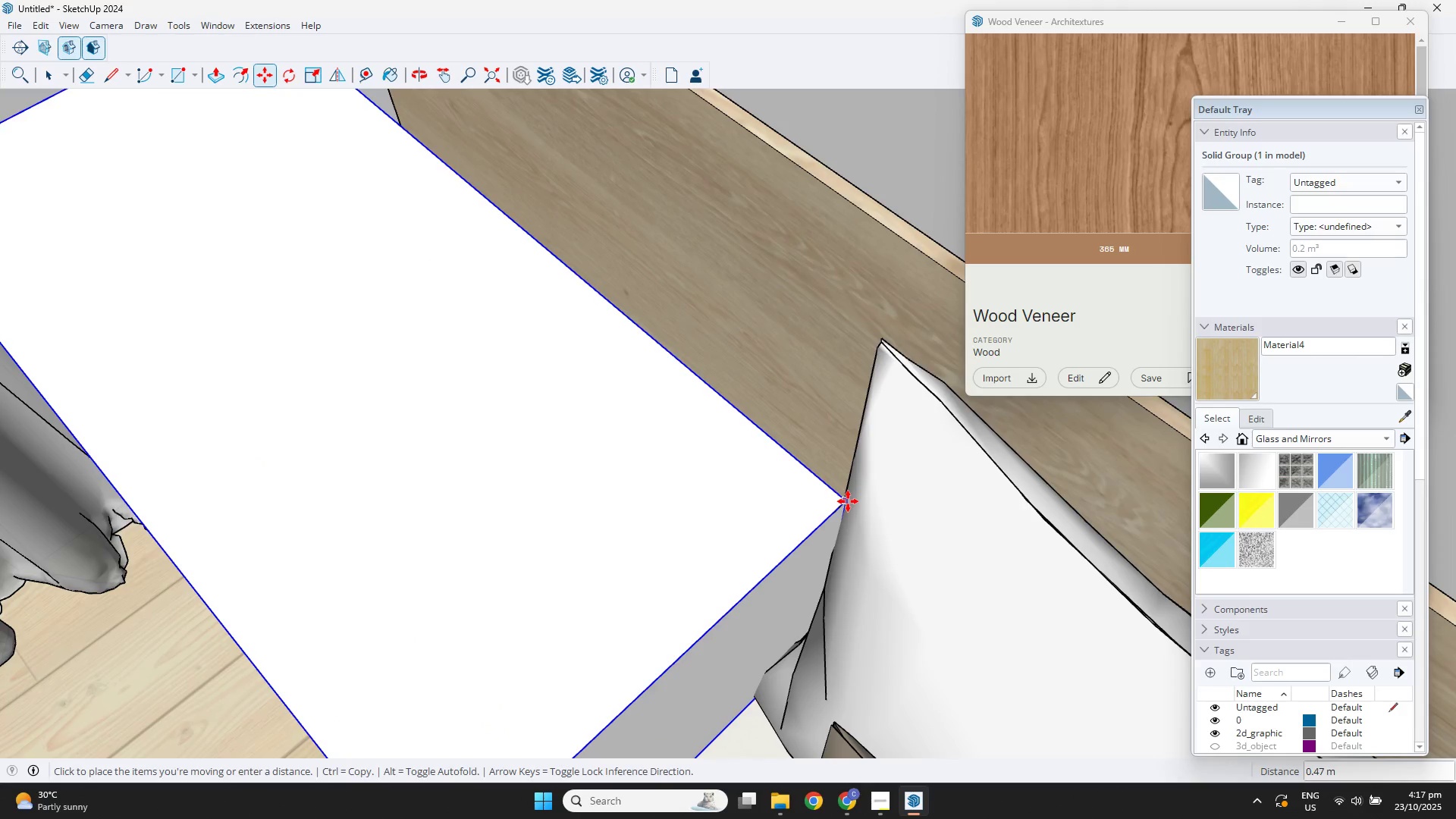 
key(ArrowLeft)
 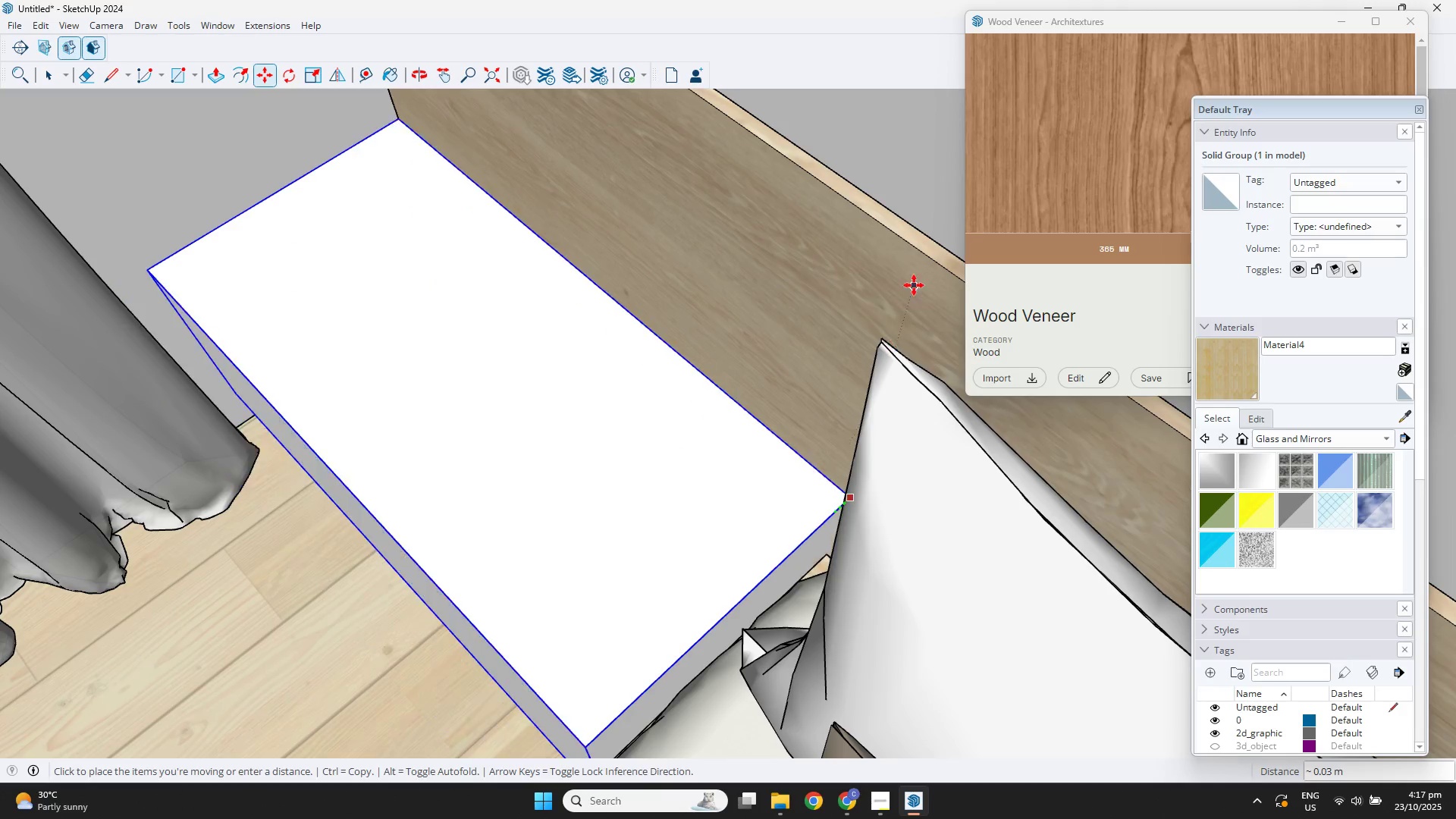 
left_click([924, 254])
 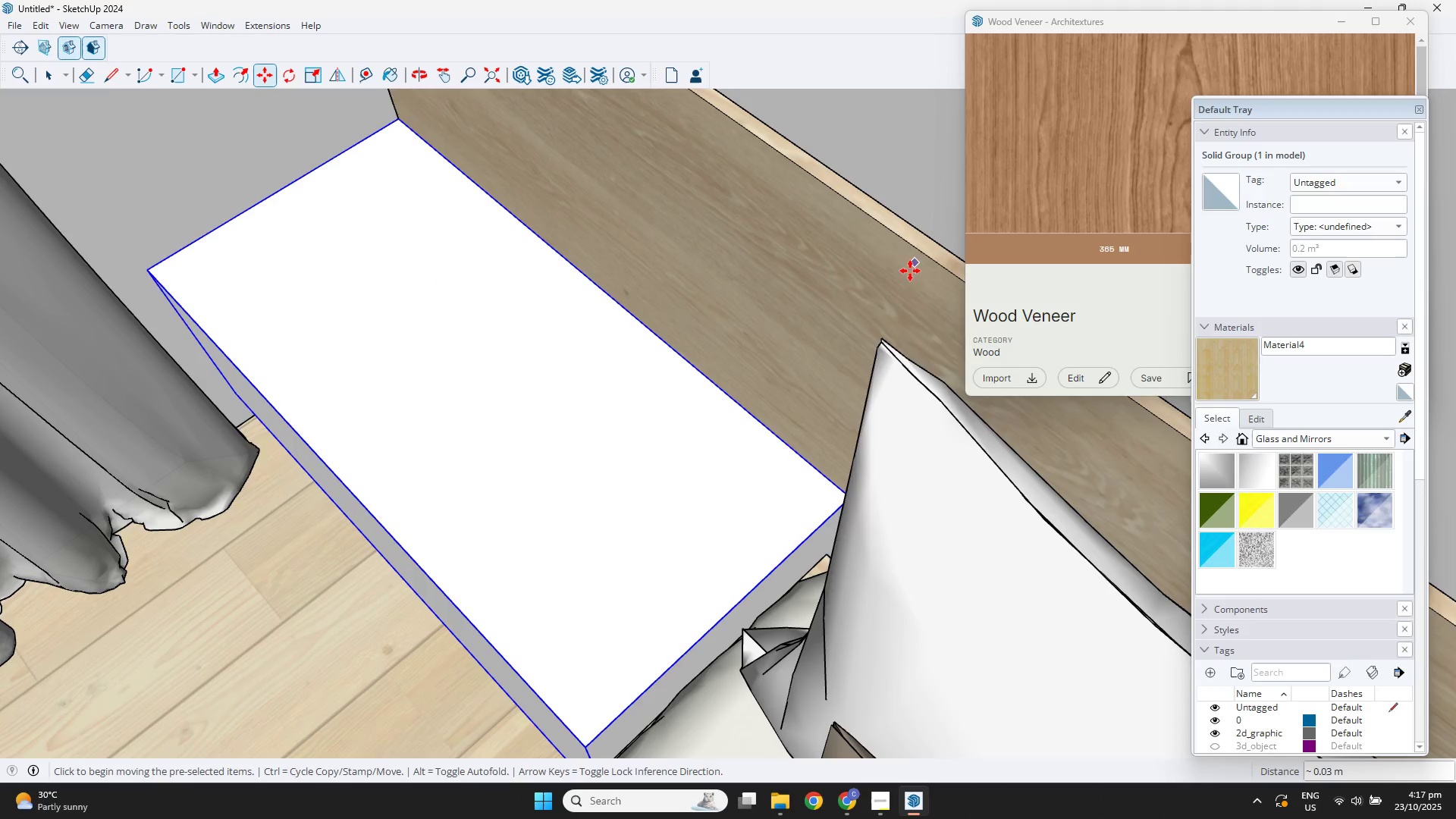 
scroll: coordinate [229, 553], scroll_direction: down, amount: 10.0
 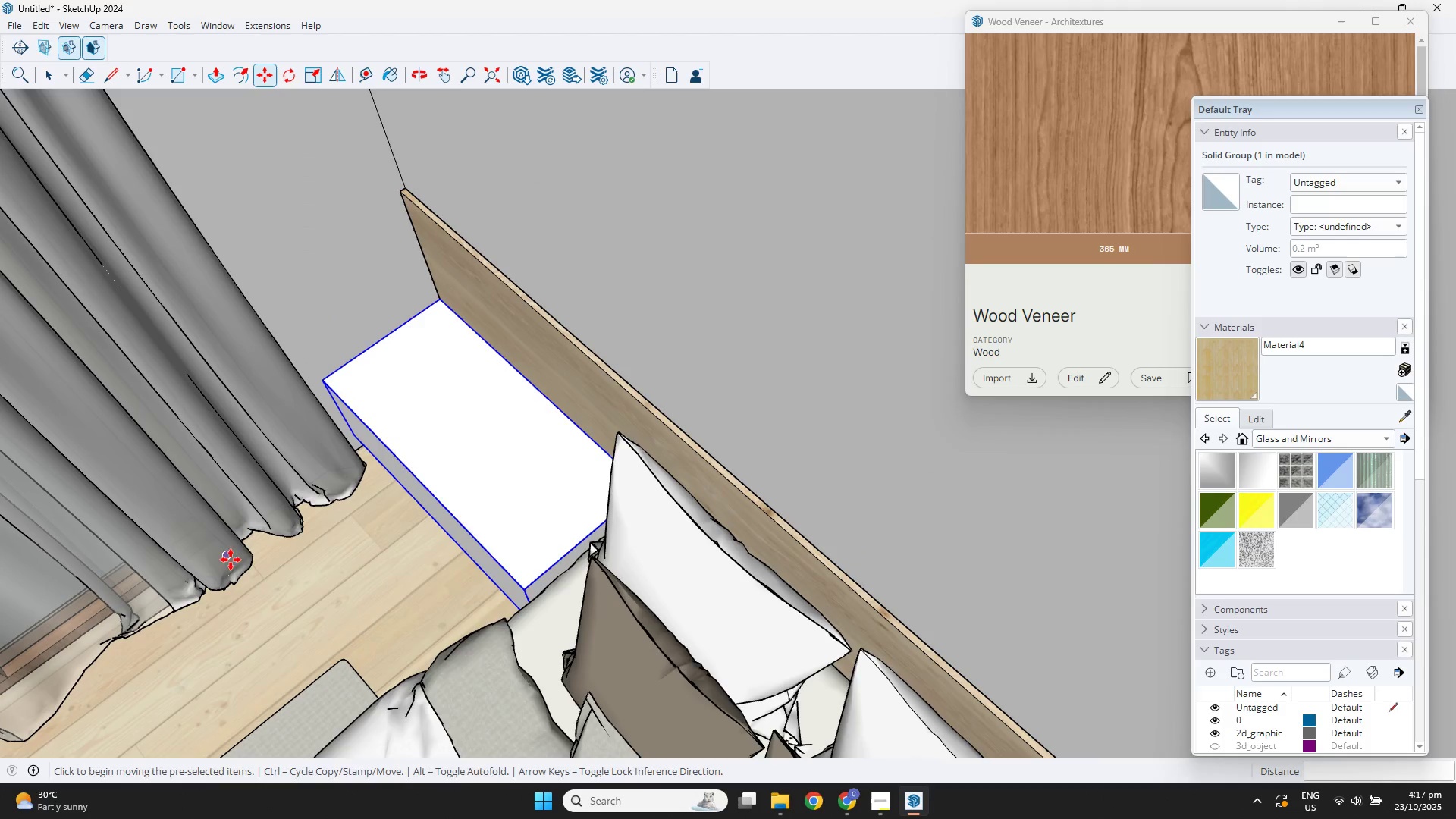 
key(Escape)
 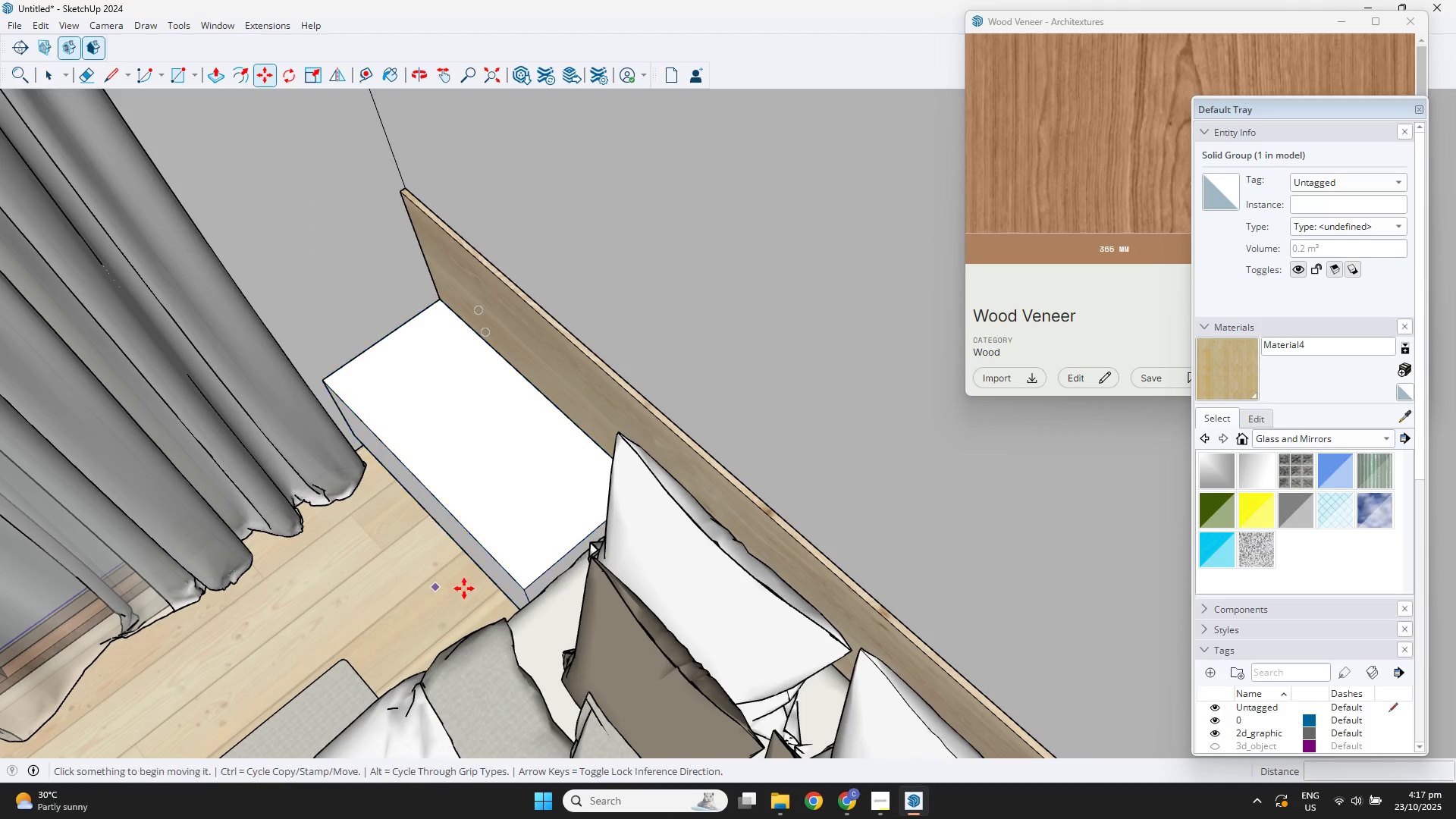 
key(Space)
 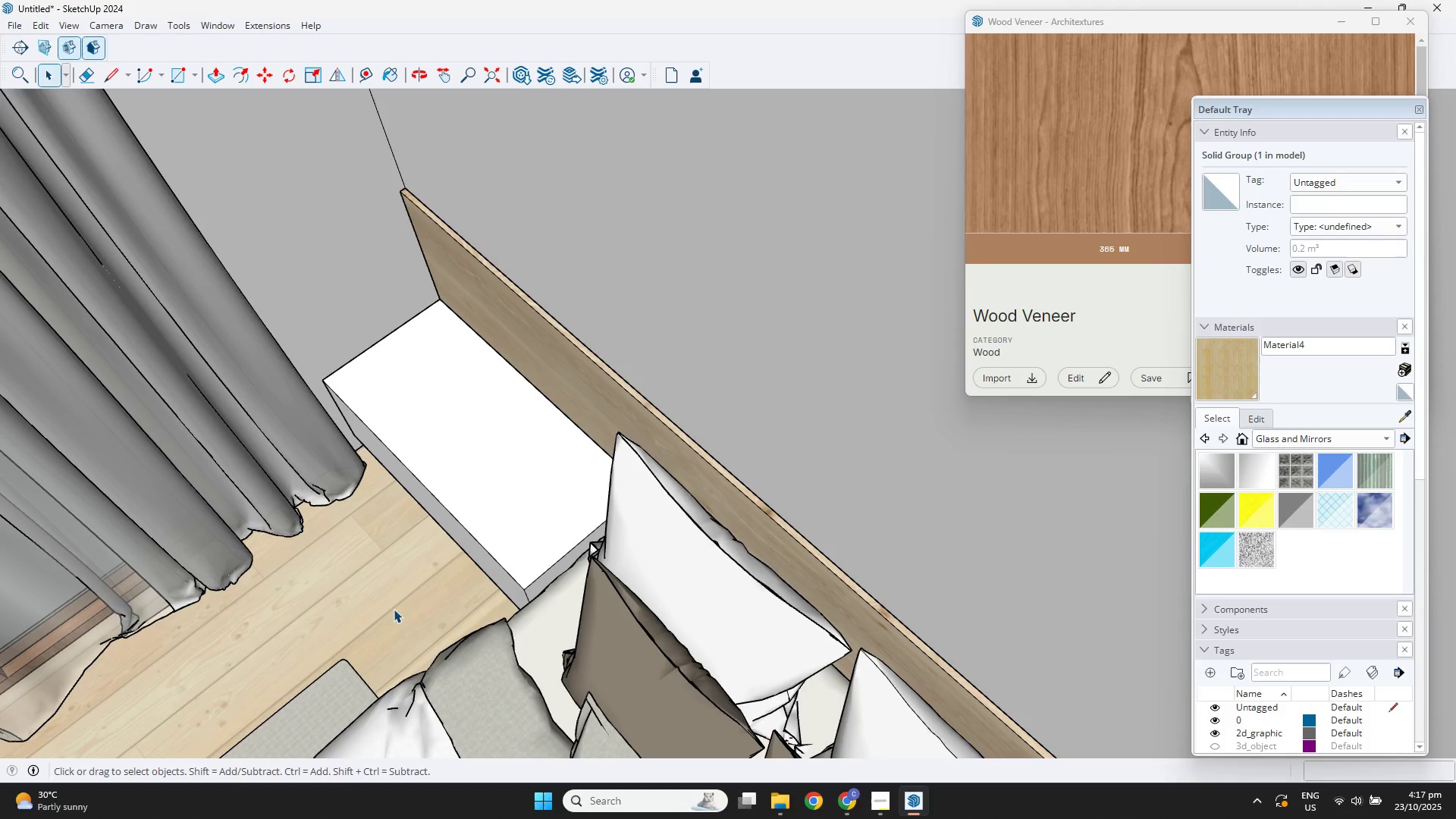 
left_click([391, 609])
 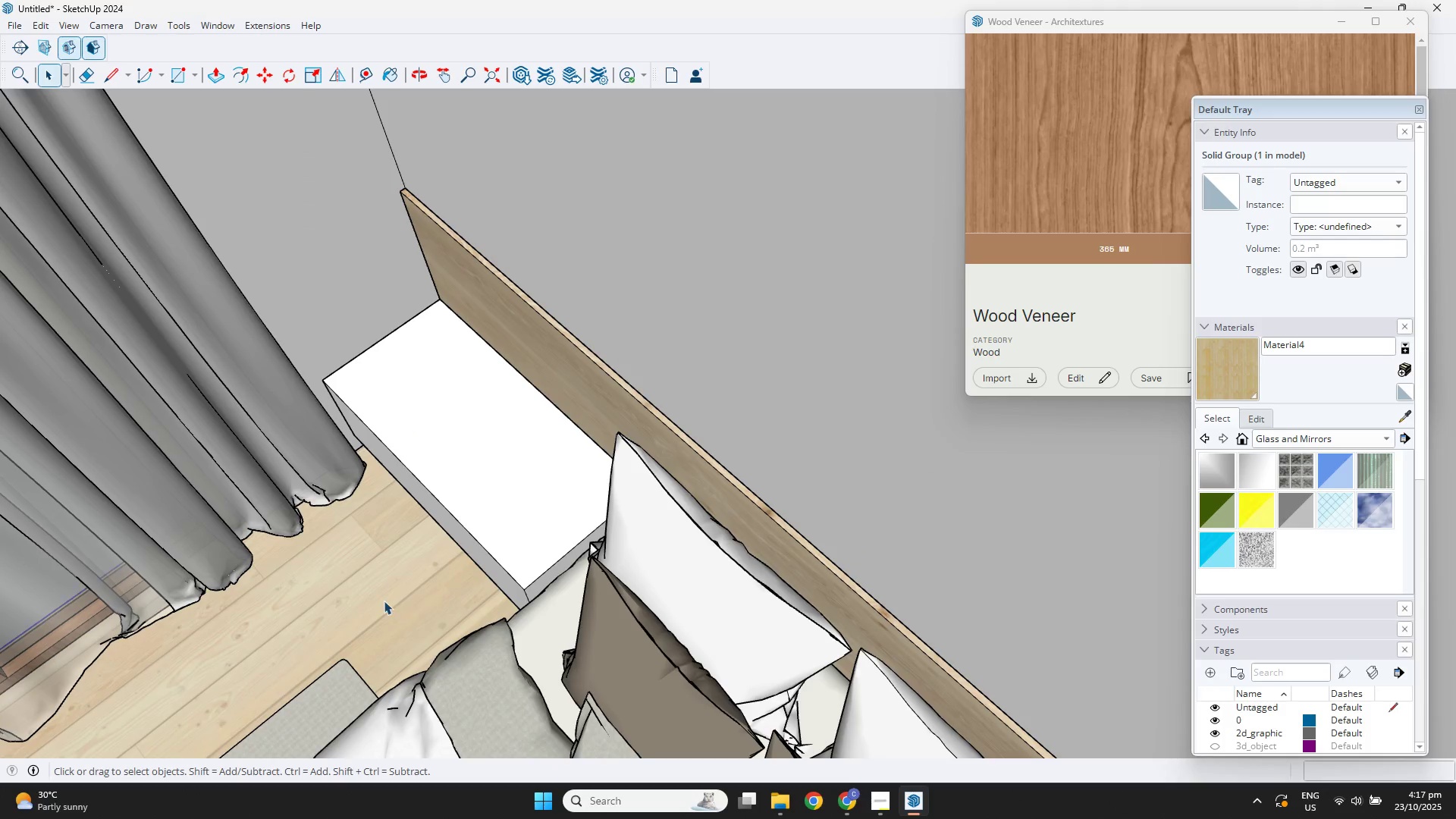 
scroll: coordinate [585, 555], scroll_direction: down, amount: 7.0
 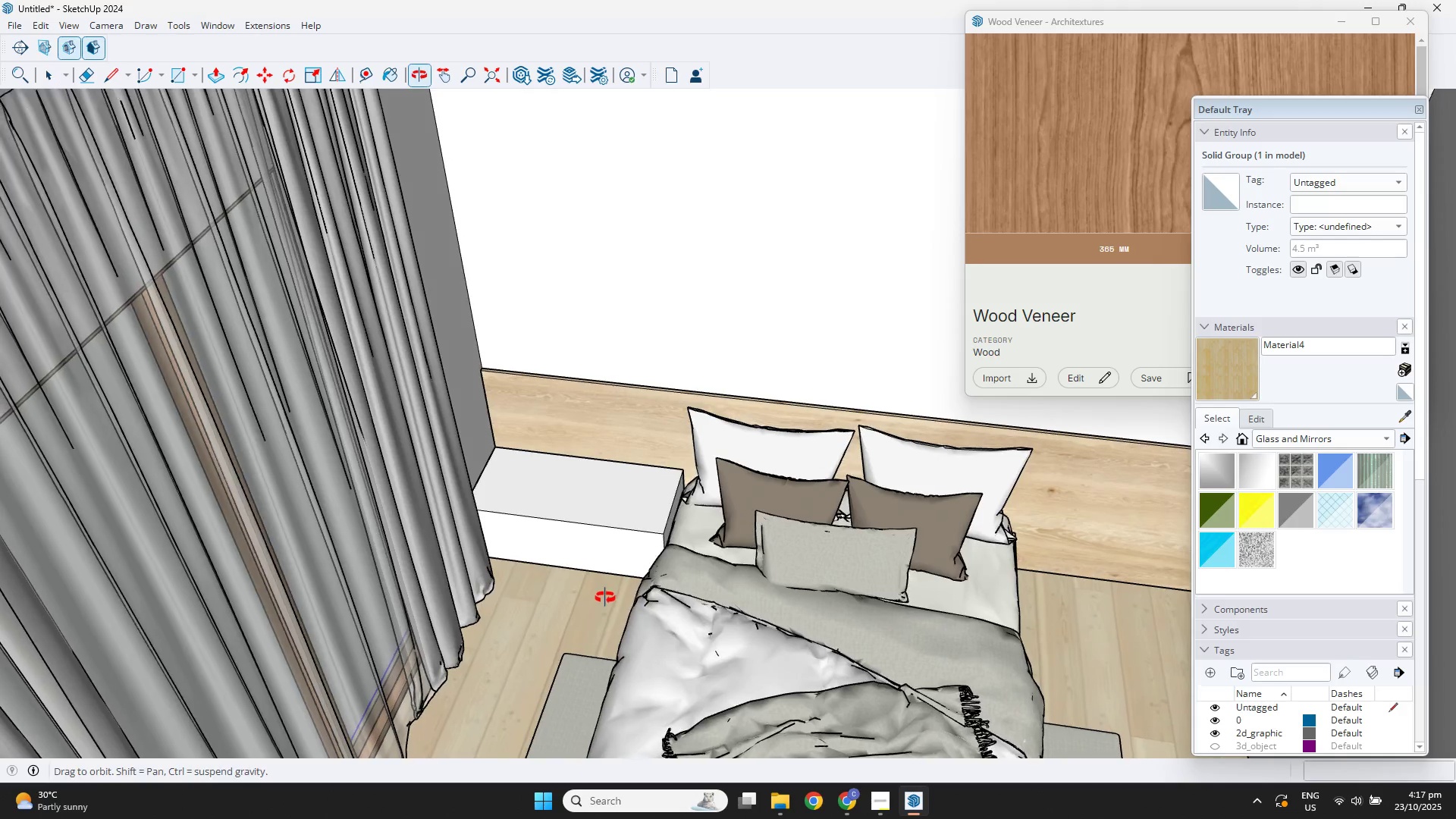 
key(Escape)
 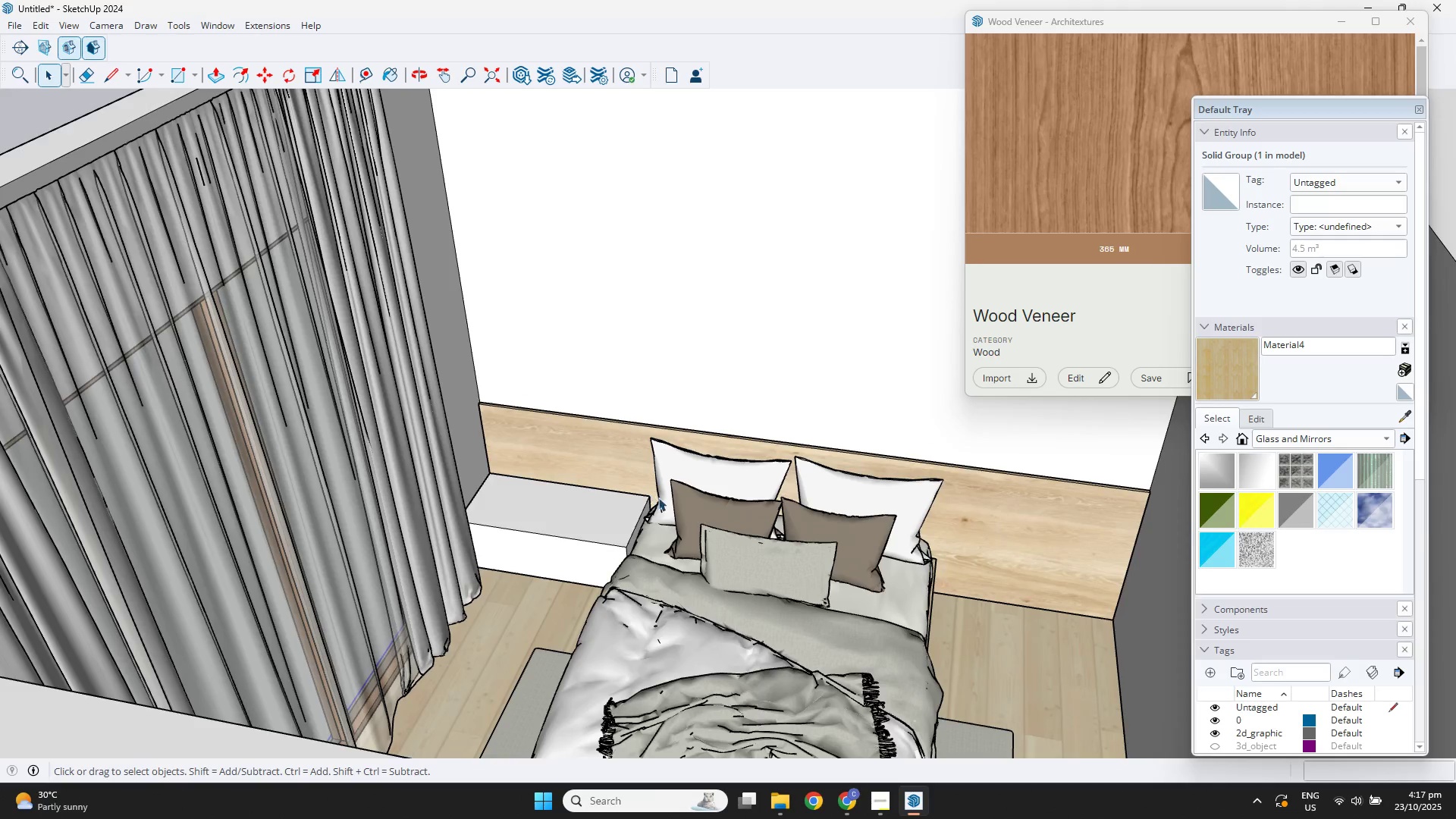 
key(Escape)
 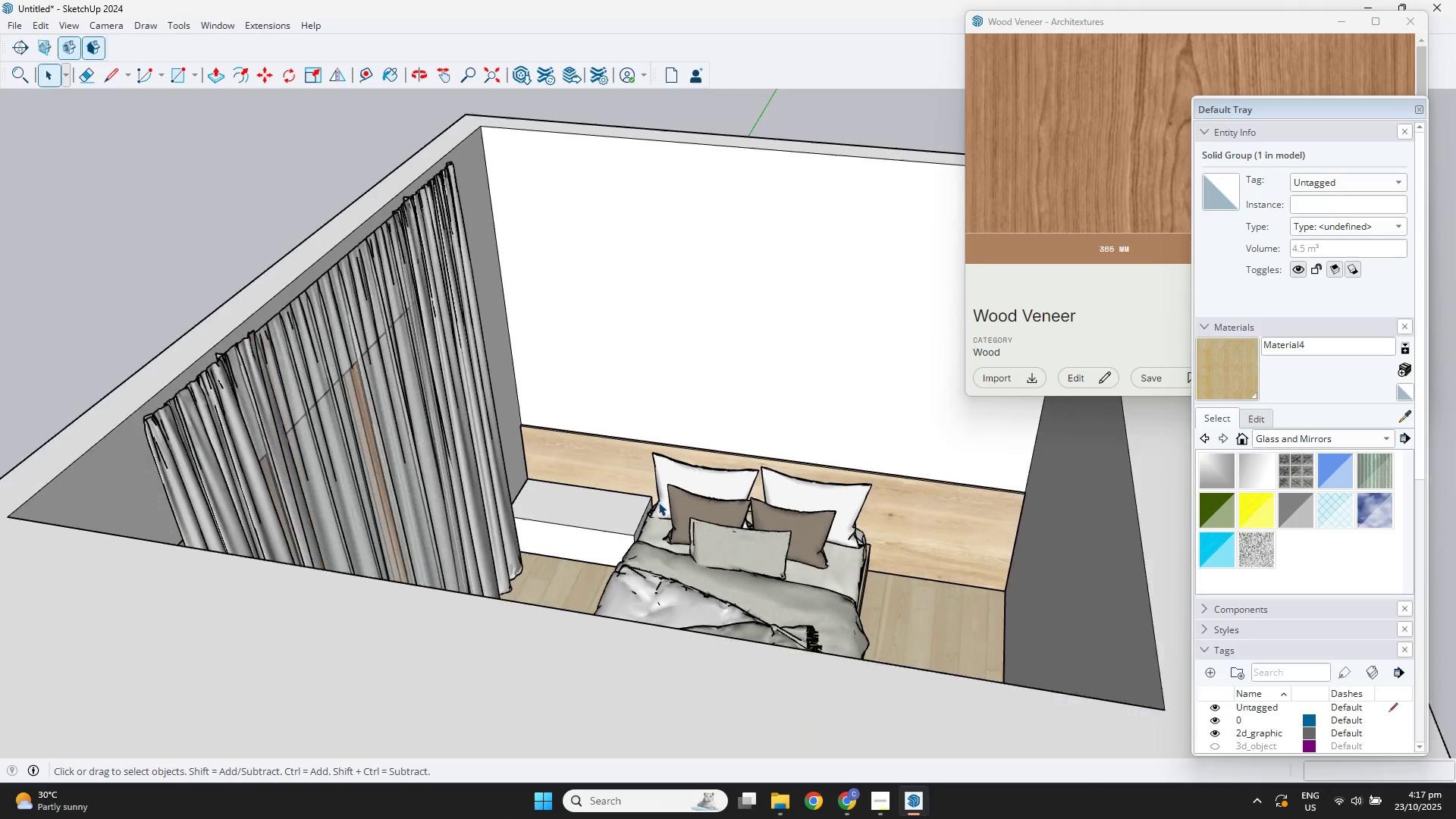 
key(Escape)
 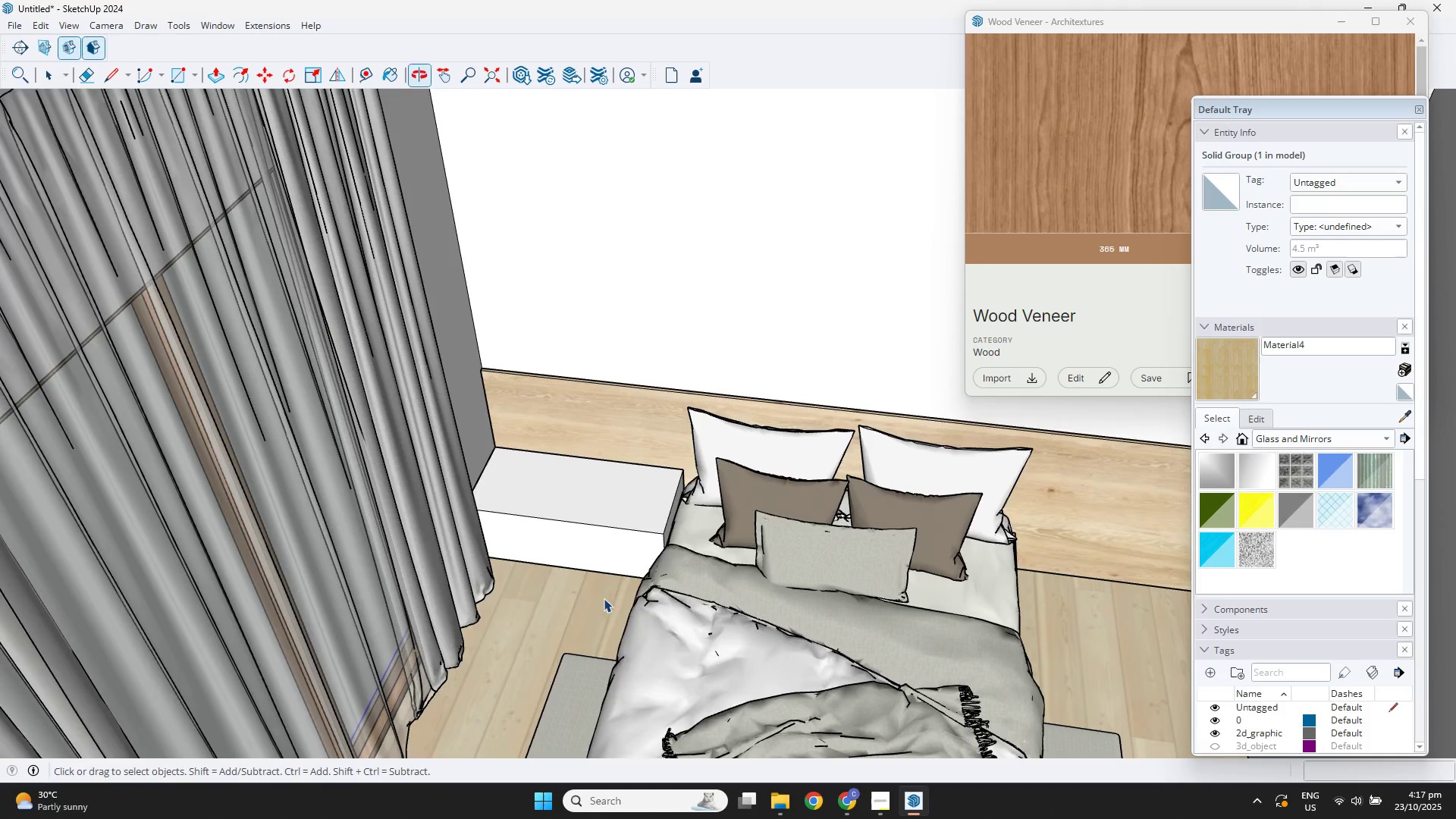 
left_click([557, 597])
 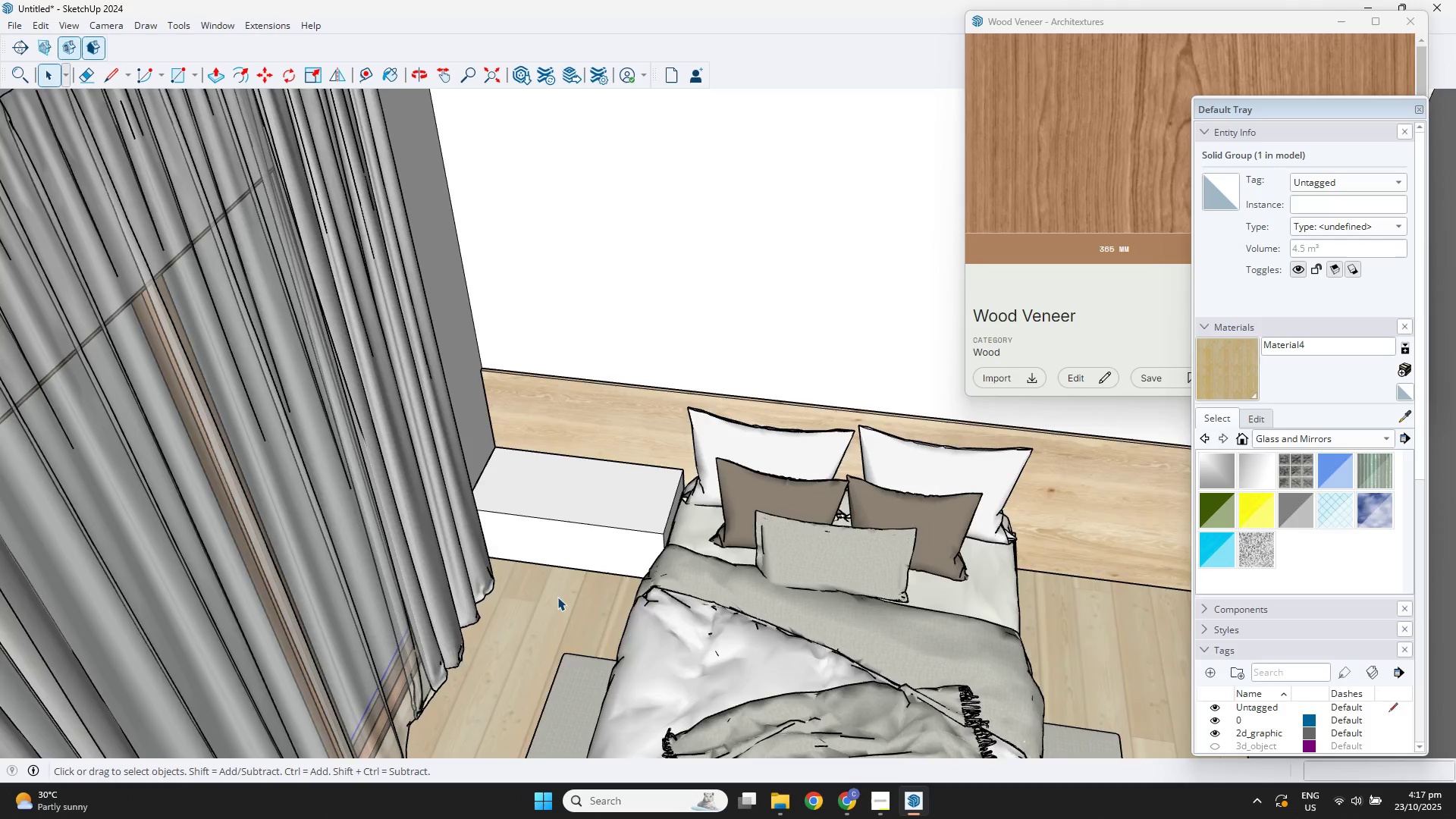 
scroll: coordinate [563, 507], scroll_direction: up, amount: 6.0
 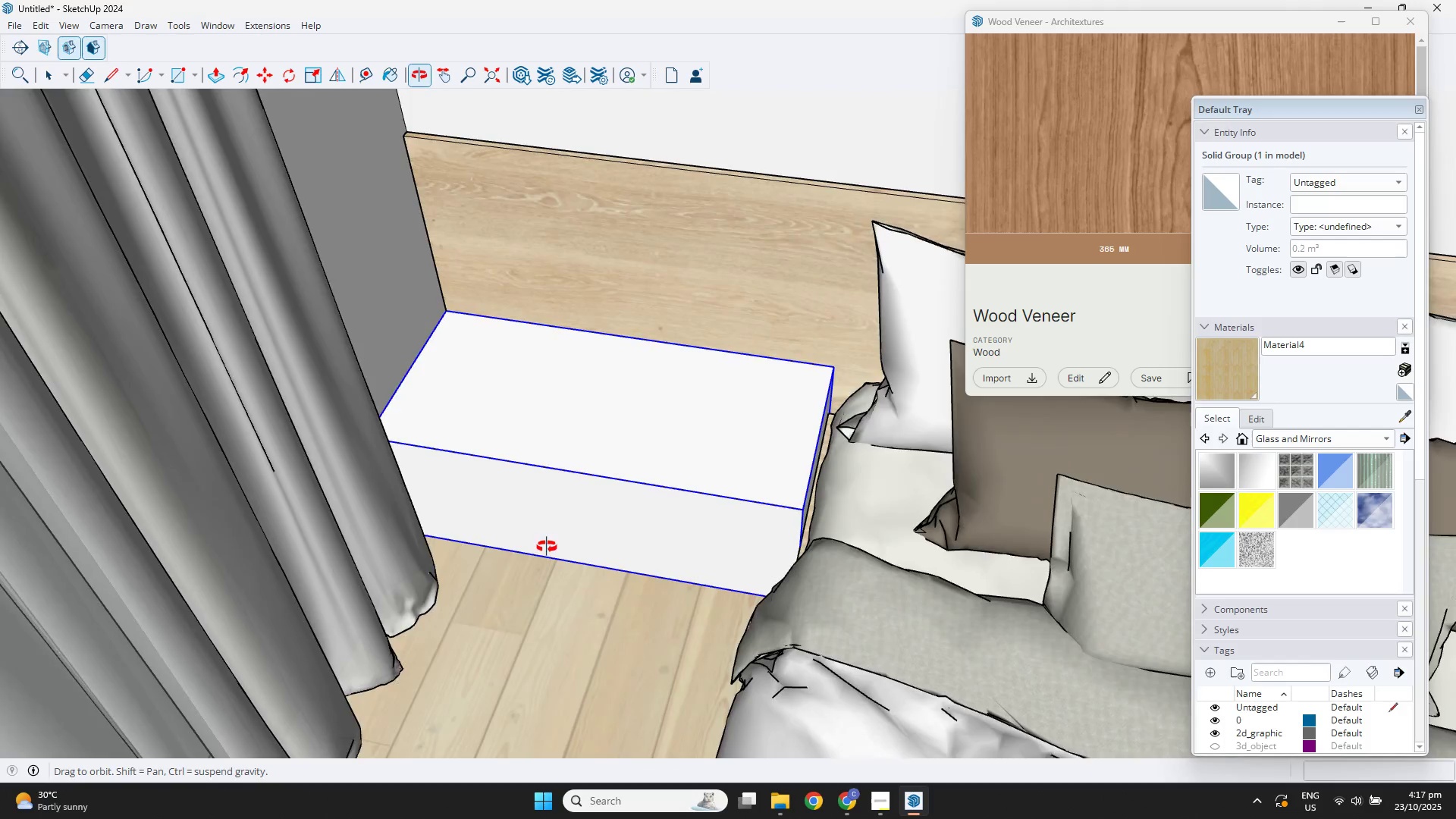 
left_click([563, 507])
 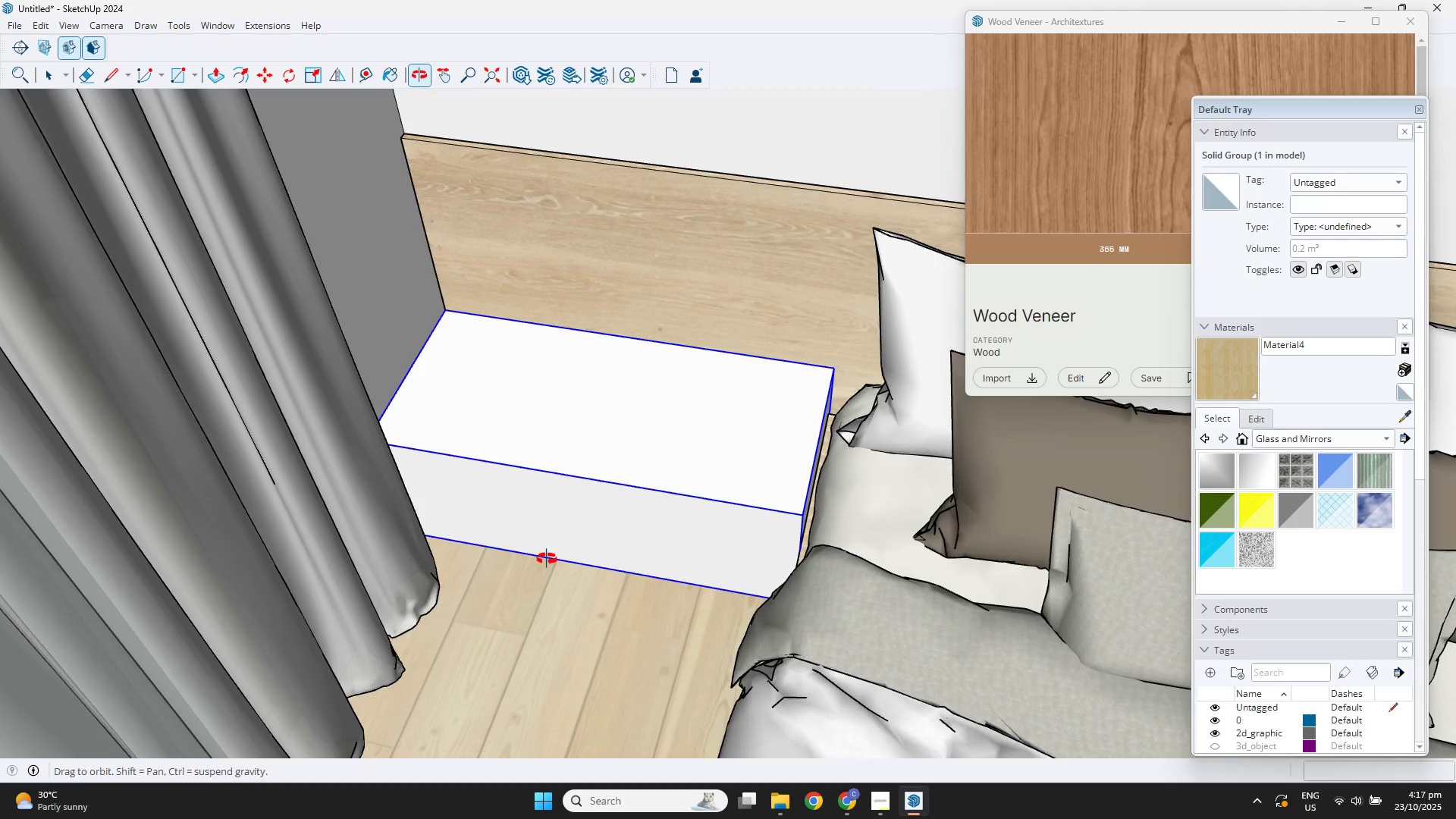 
key(M)
 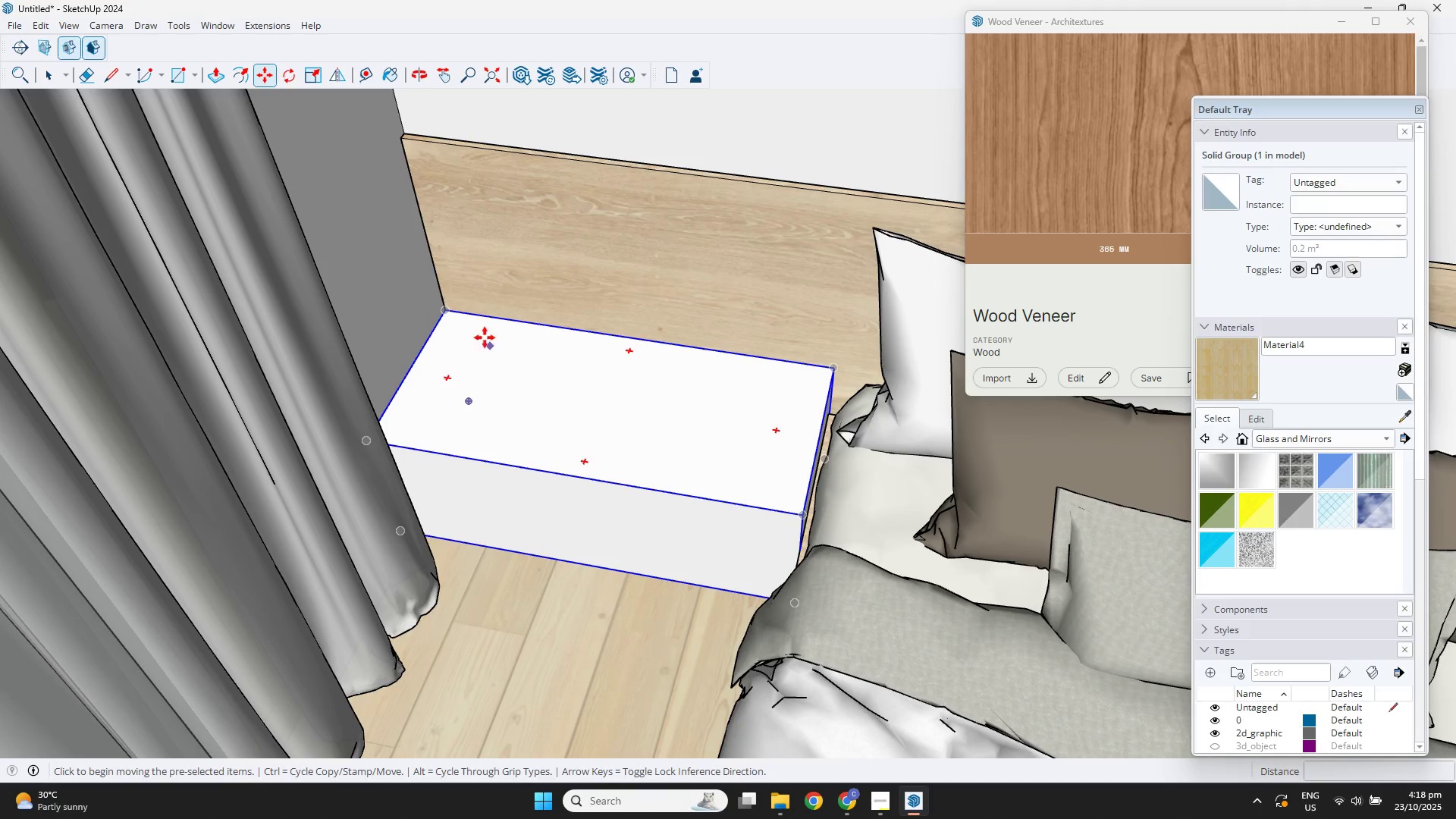 
key(Control+ControlLeft)
 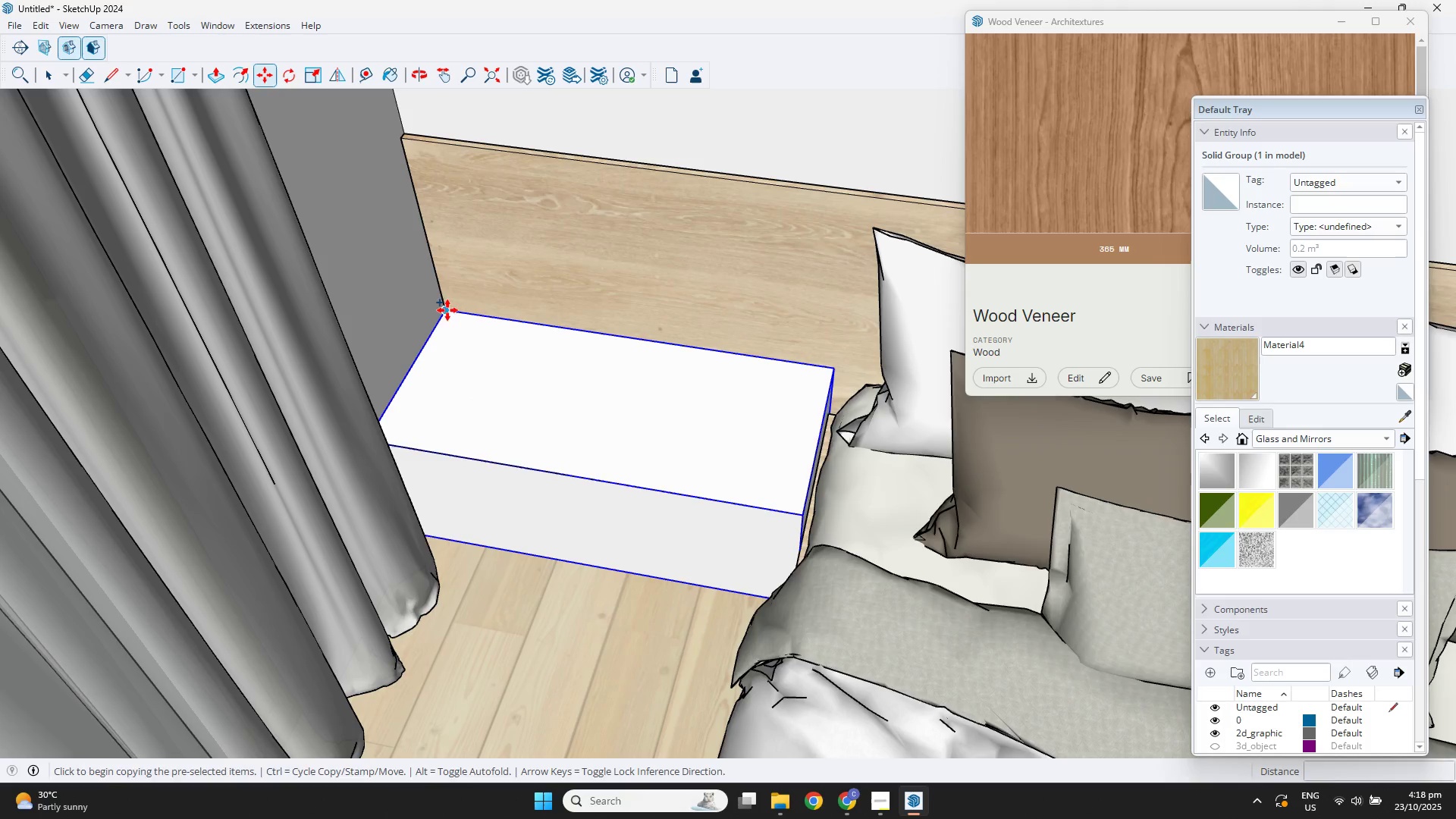 
hold_key(key=ShiftLeft, duration=0.4)
 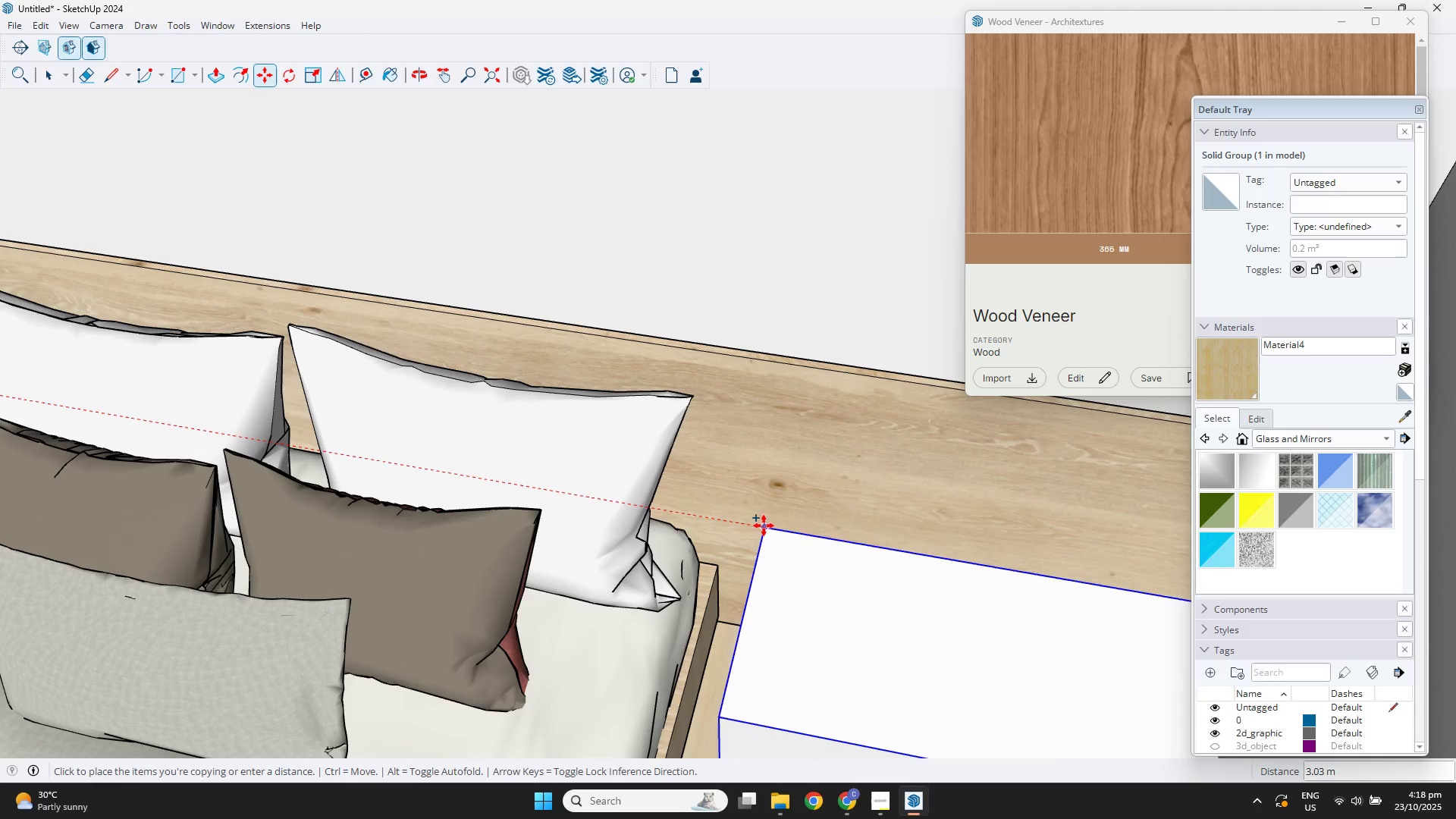 
hold_key(key=ShiftLeft, duration=2.57)
 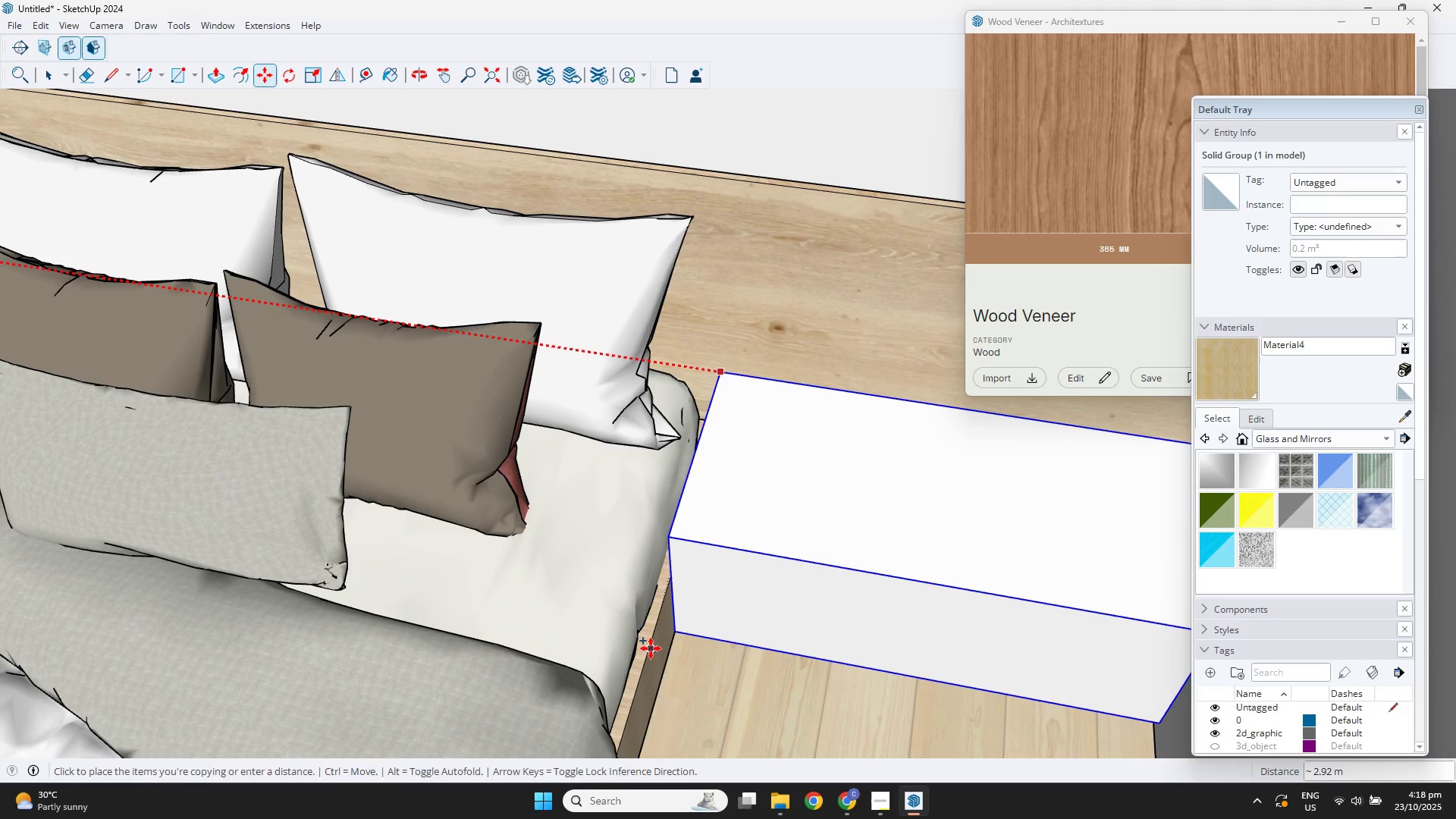 
left_click([651, 648])
 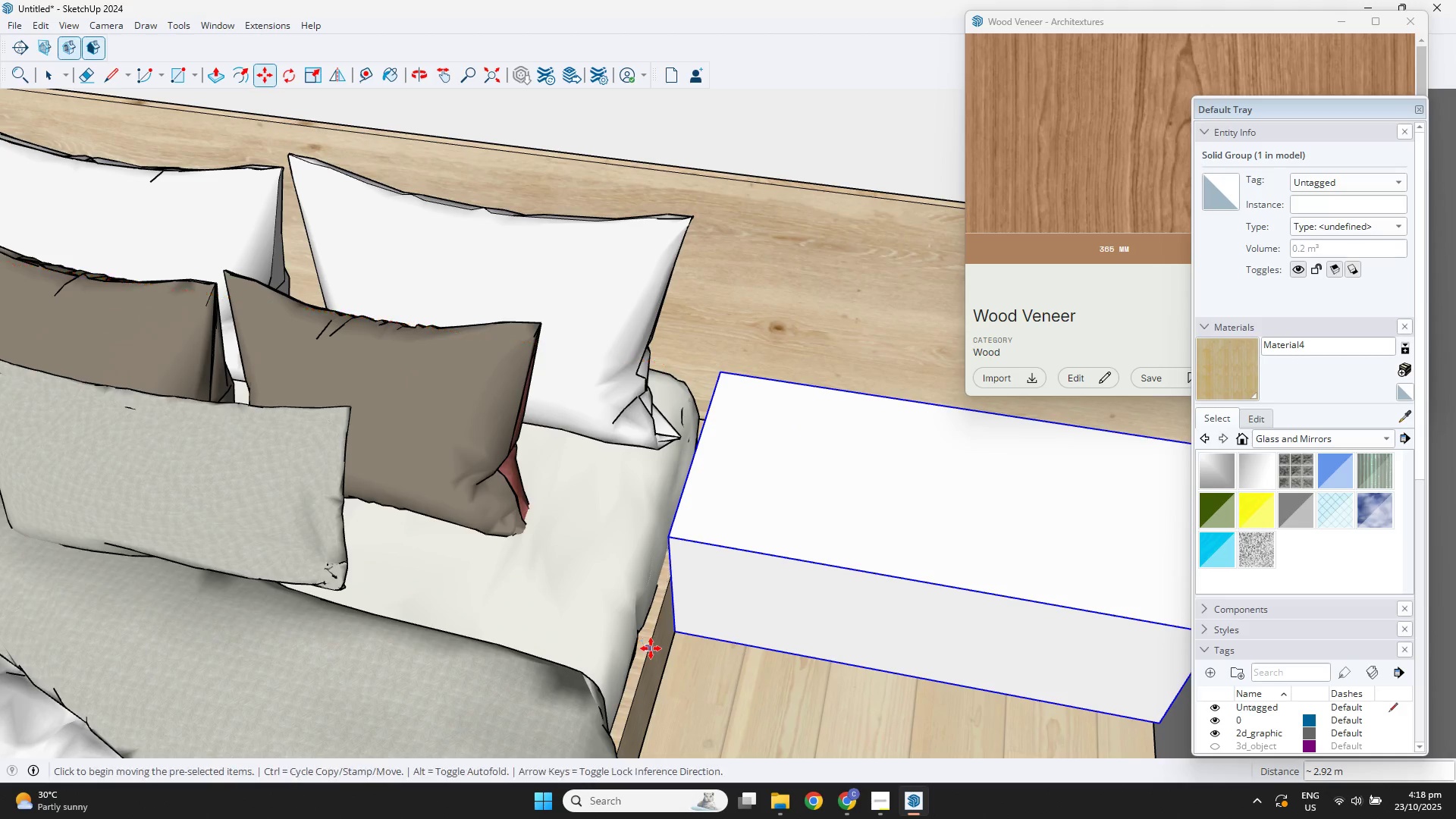 
scroll: coordinate [676, 626], scroll_direction: down, amount: 15.0
 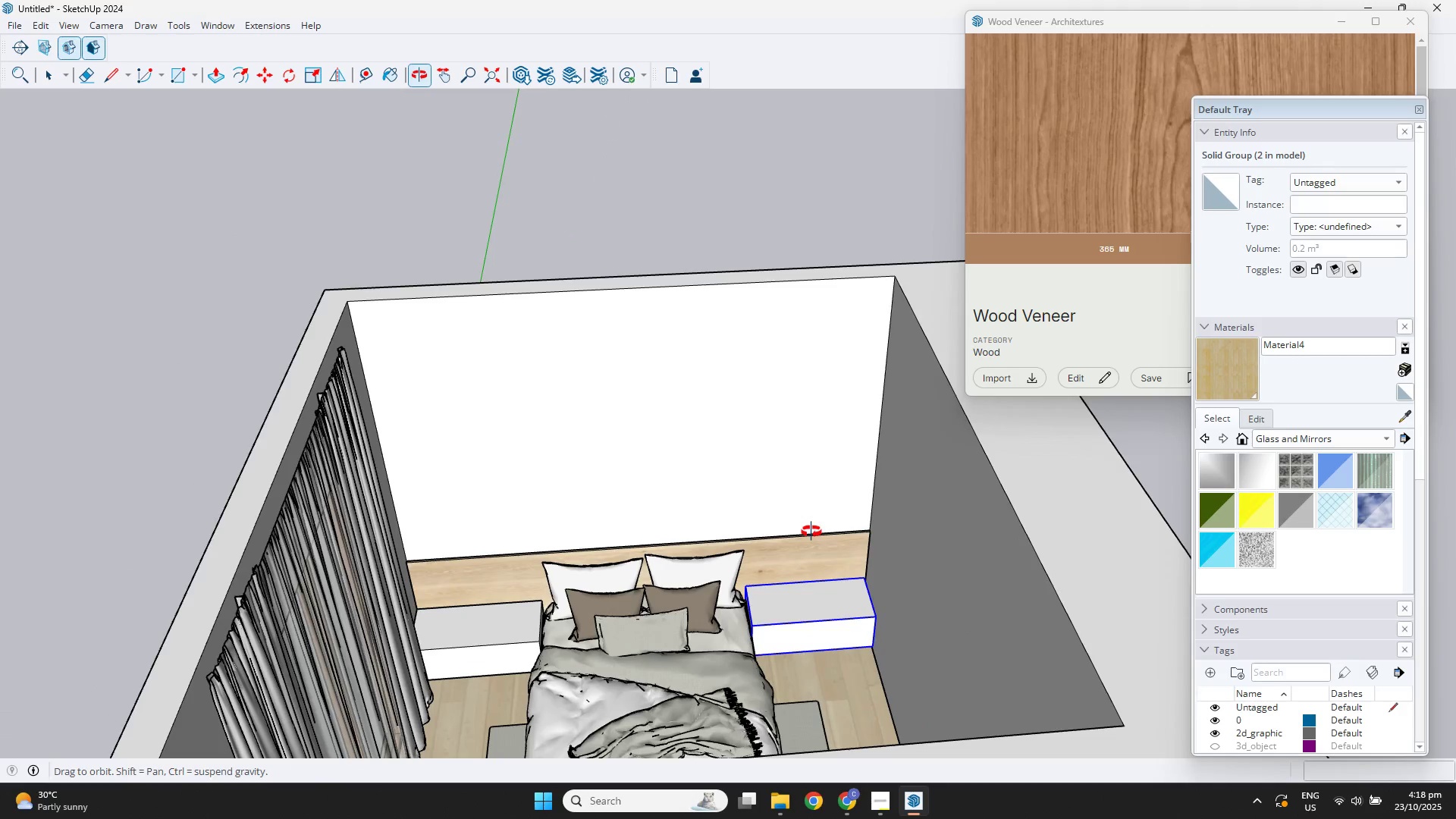 
key(Space)
 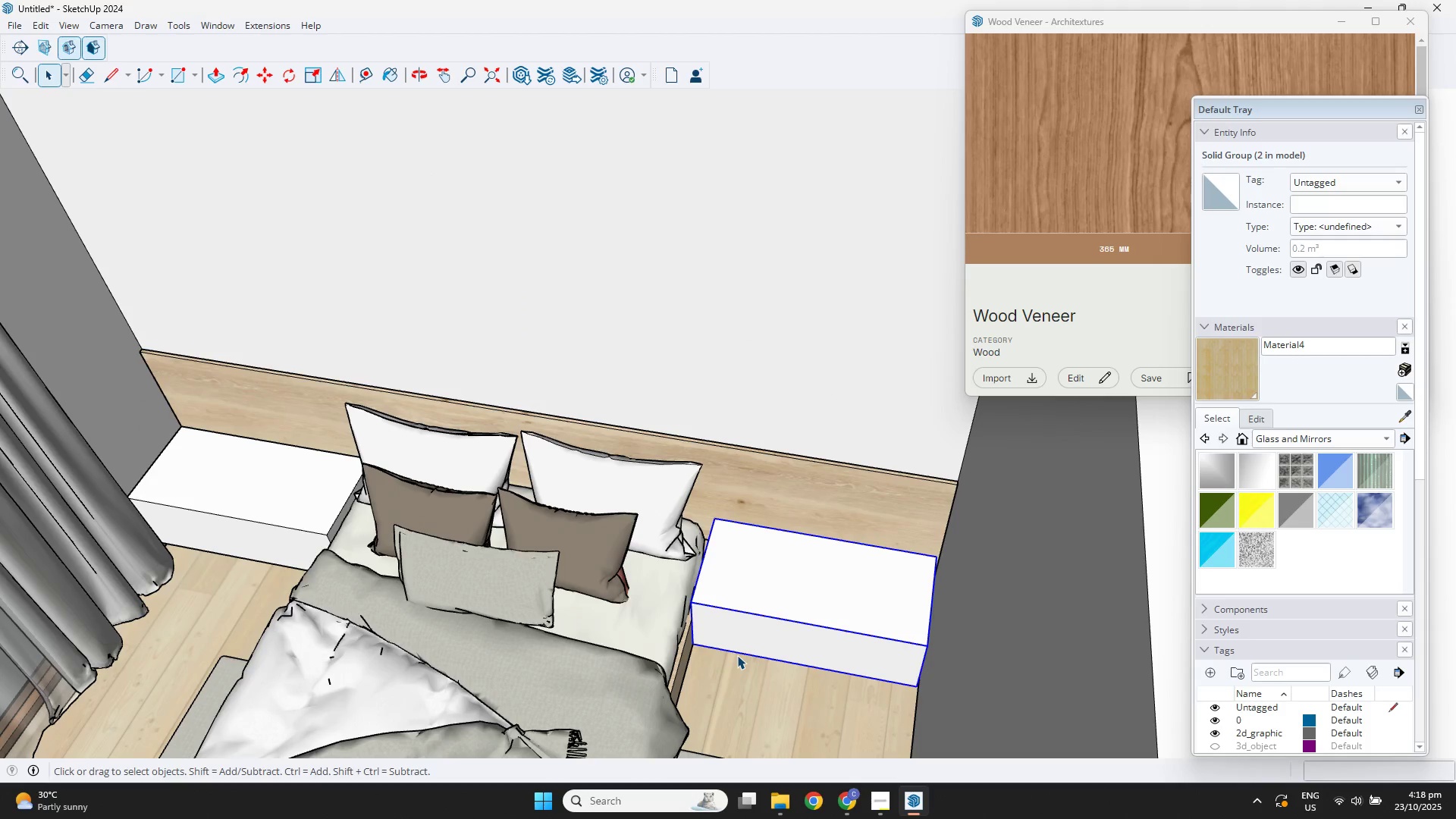 
key(Escape)
 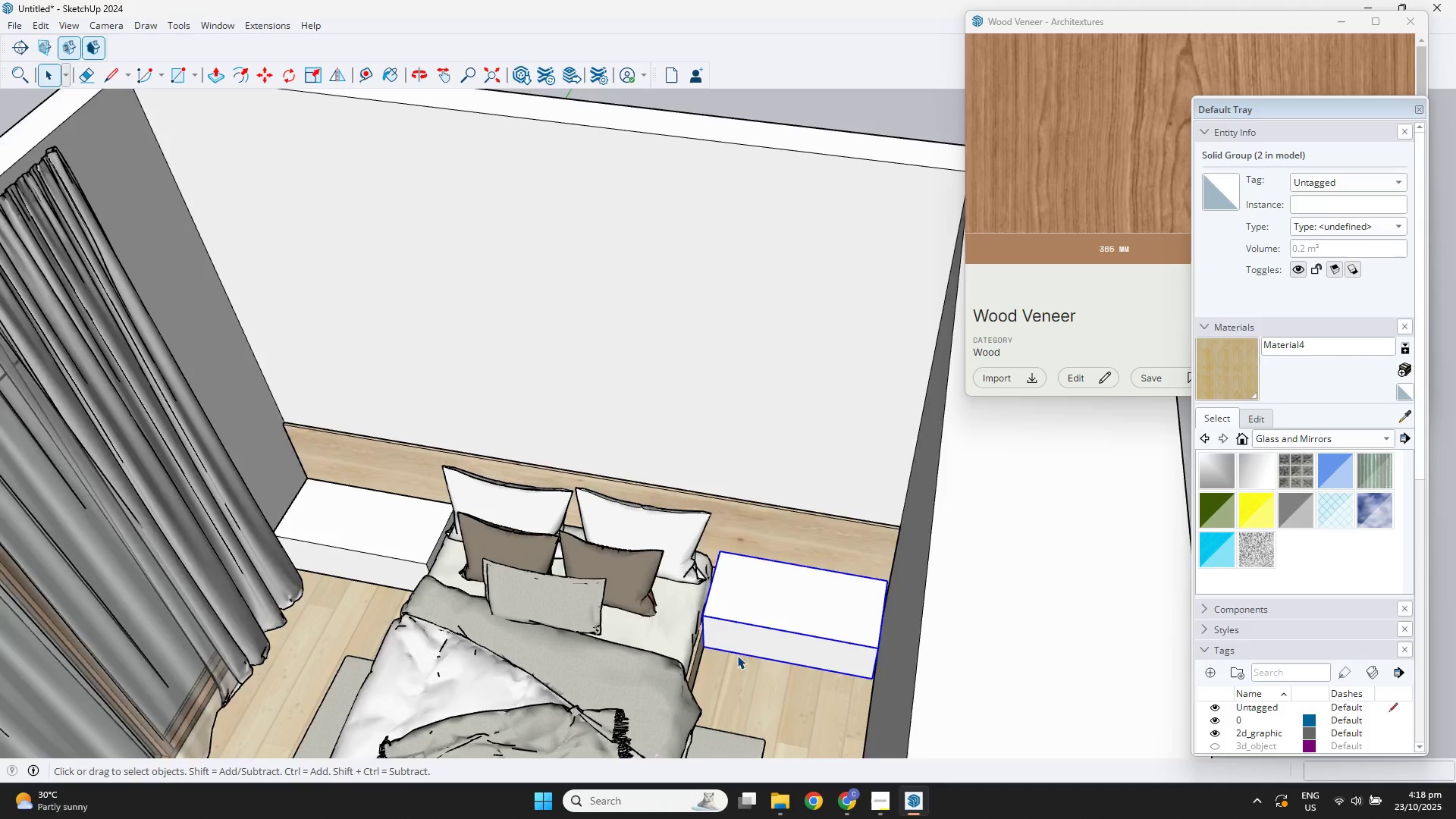 
hold_key(key=Escape, duration=0.36)
 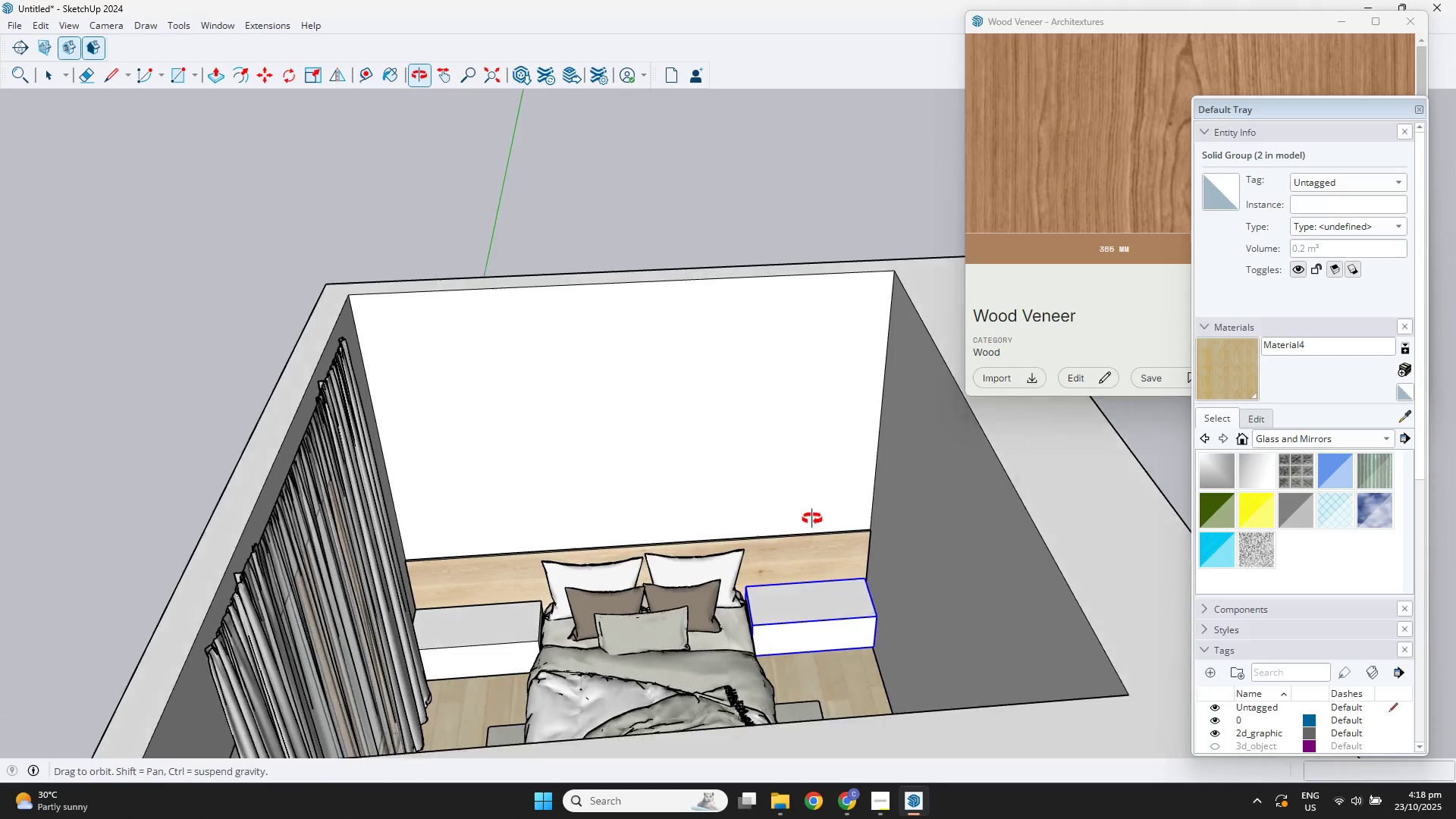 
key(Space)
 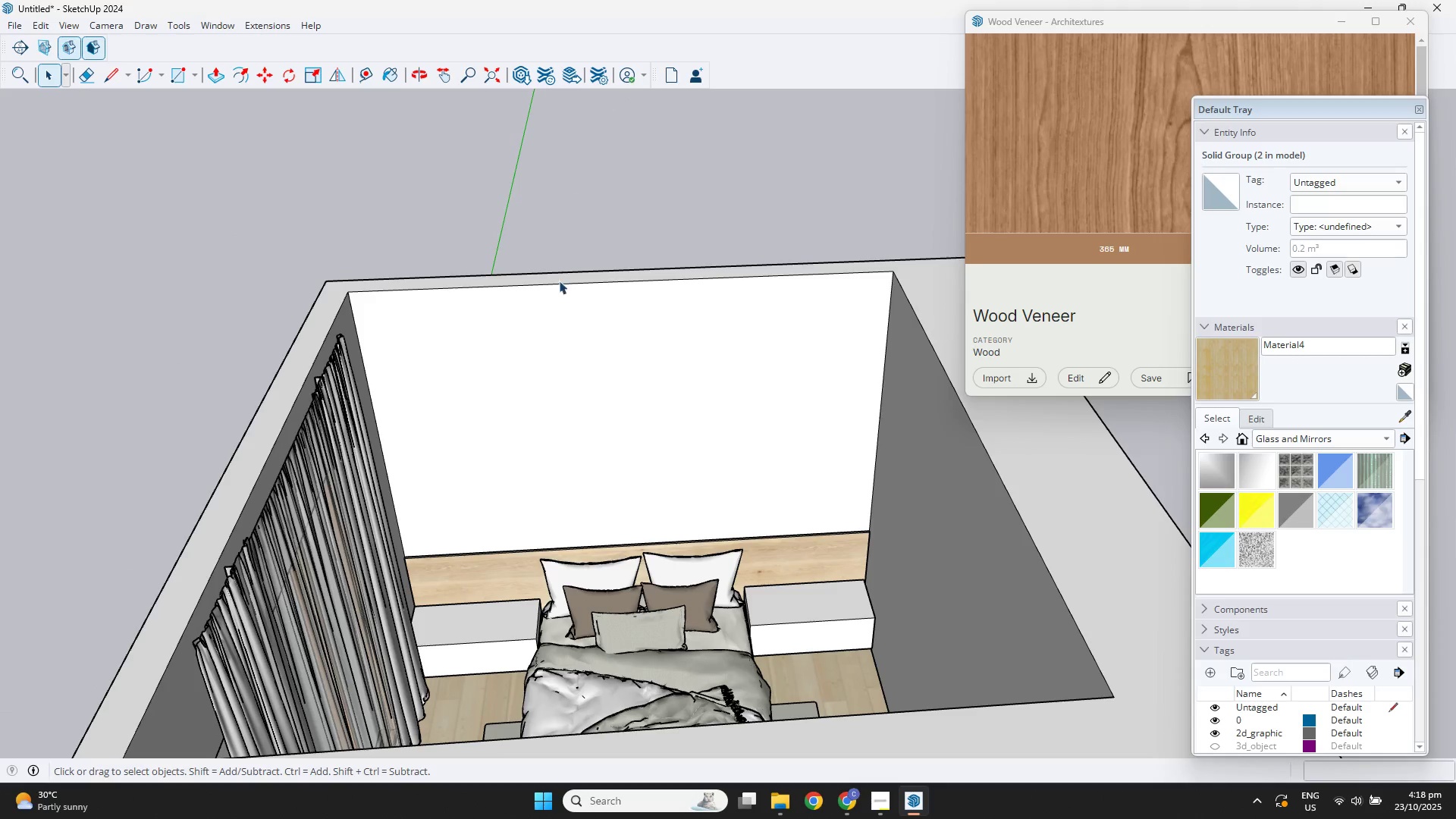 
scroll: coordinate [450, 676], scroll_direction: up, amount: 16.0
 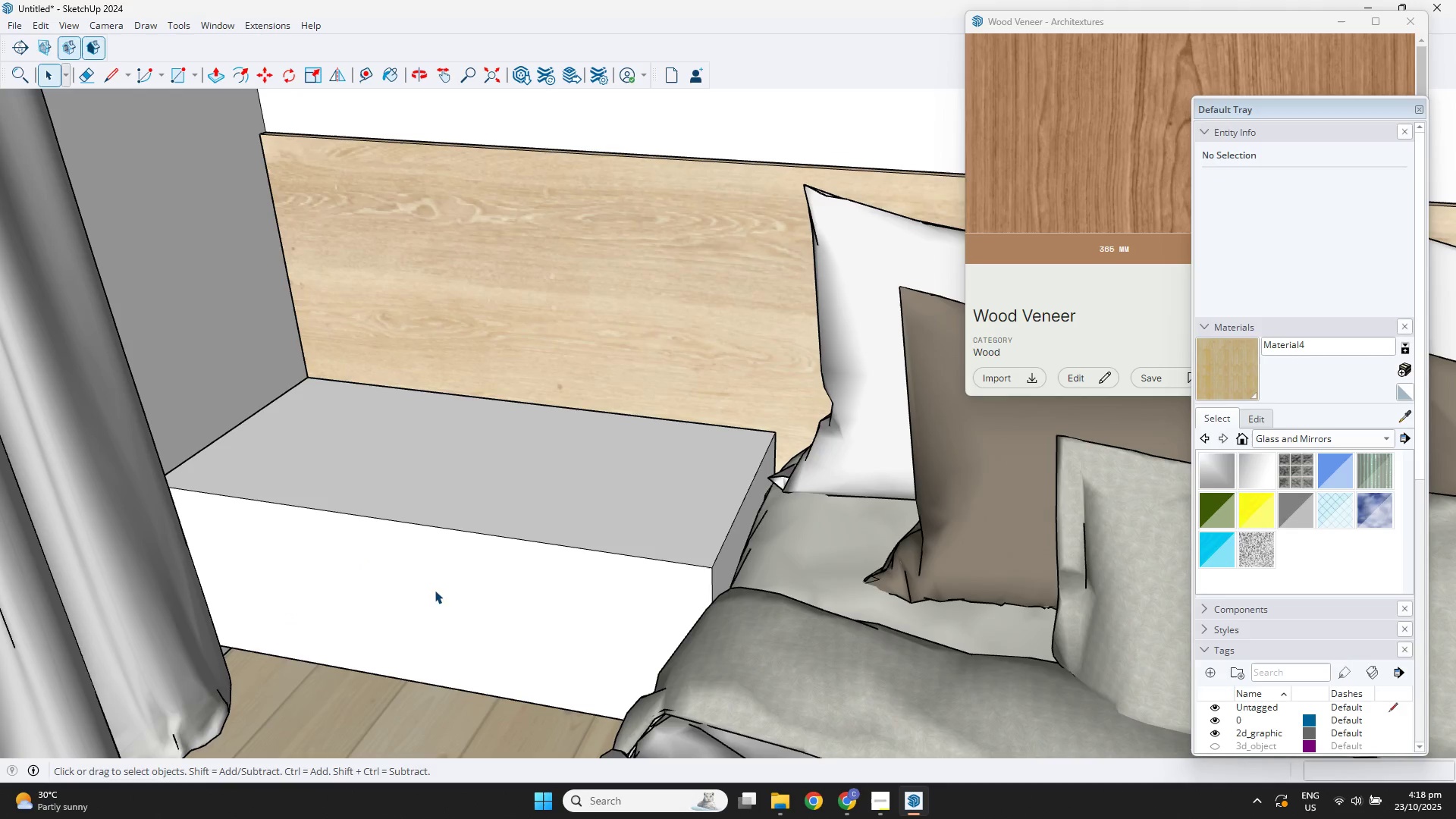 
double_click([440, 585])
 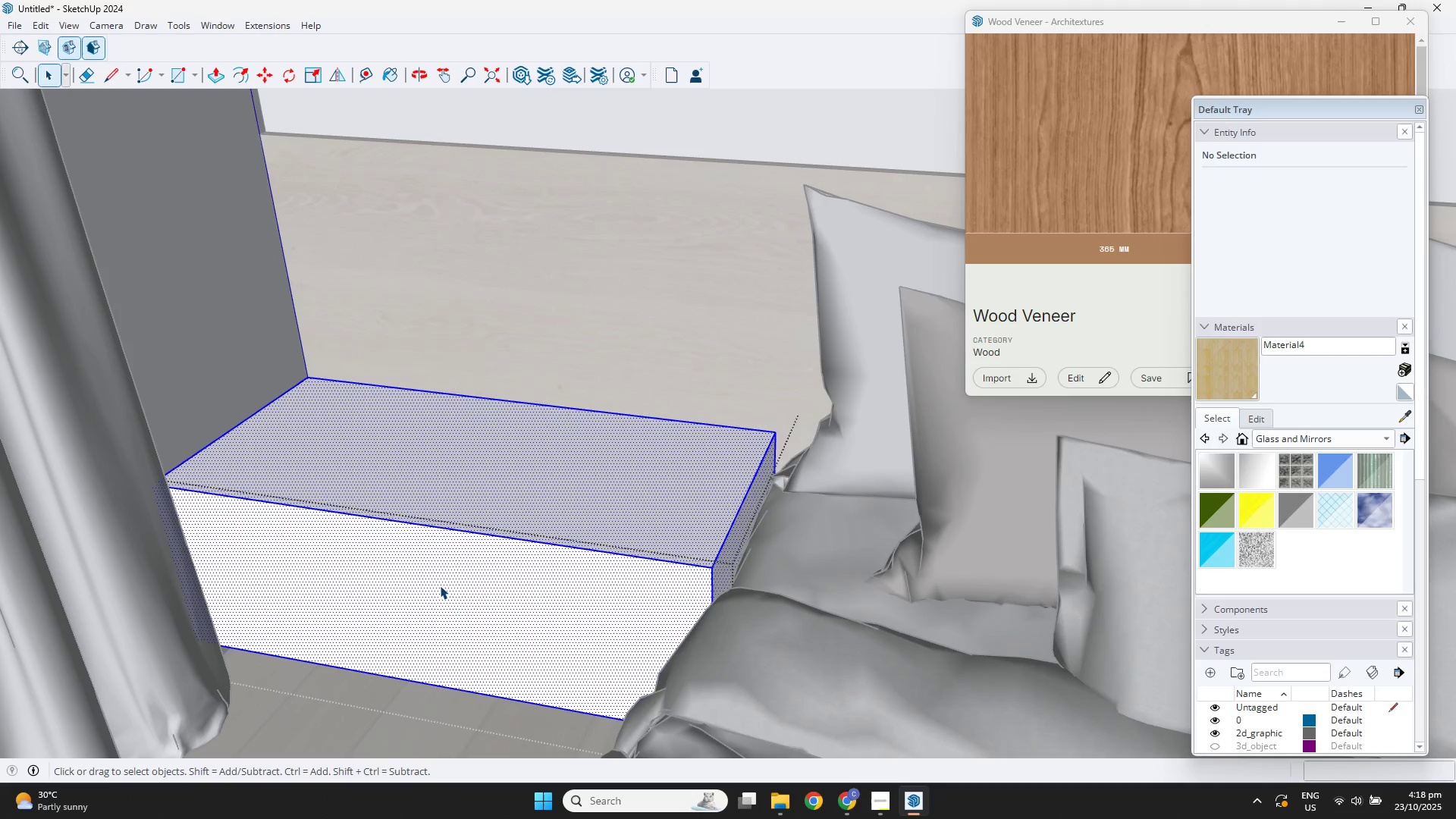 
triple_click([440, 585])
 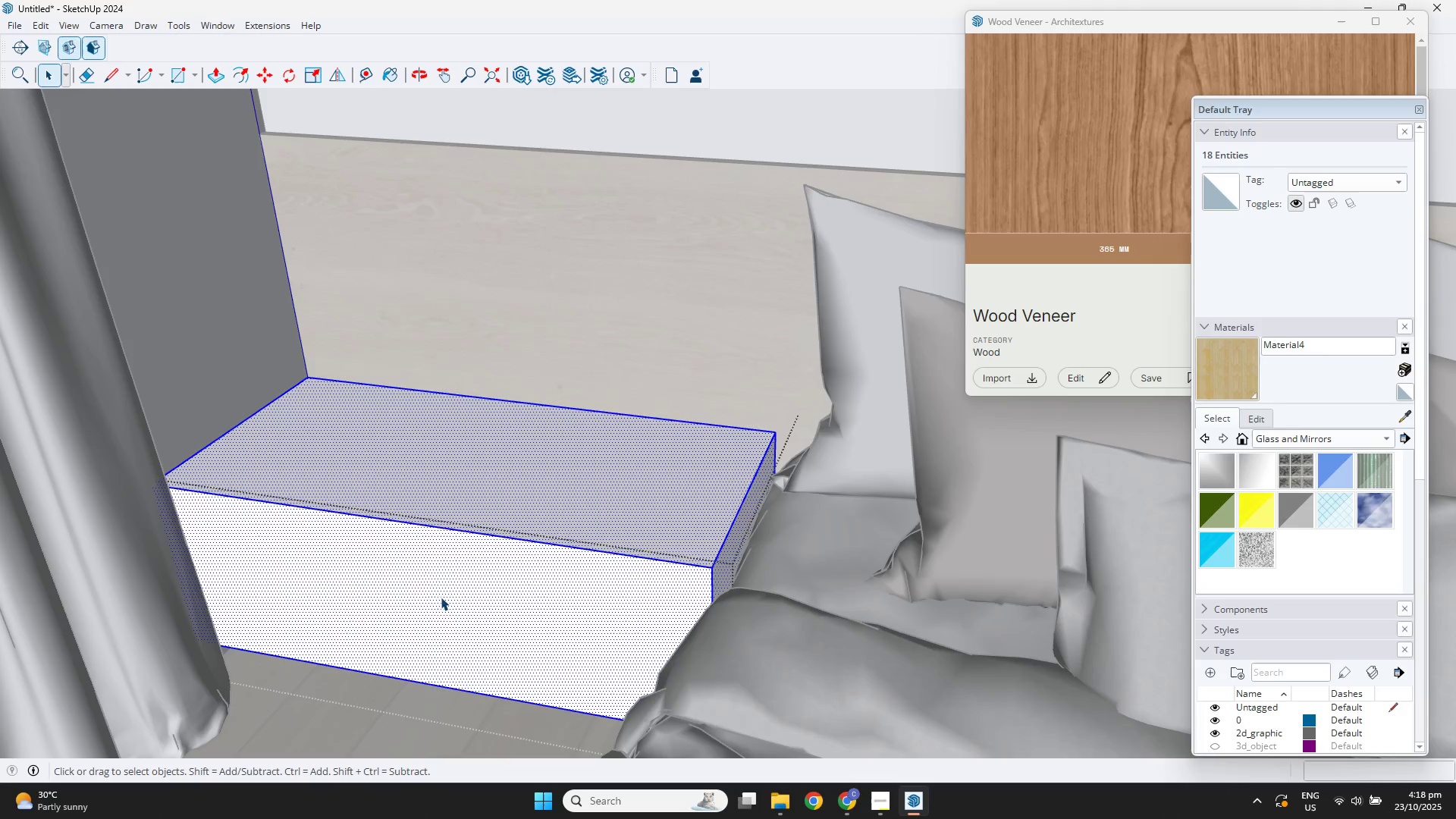 
key(F3)
 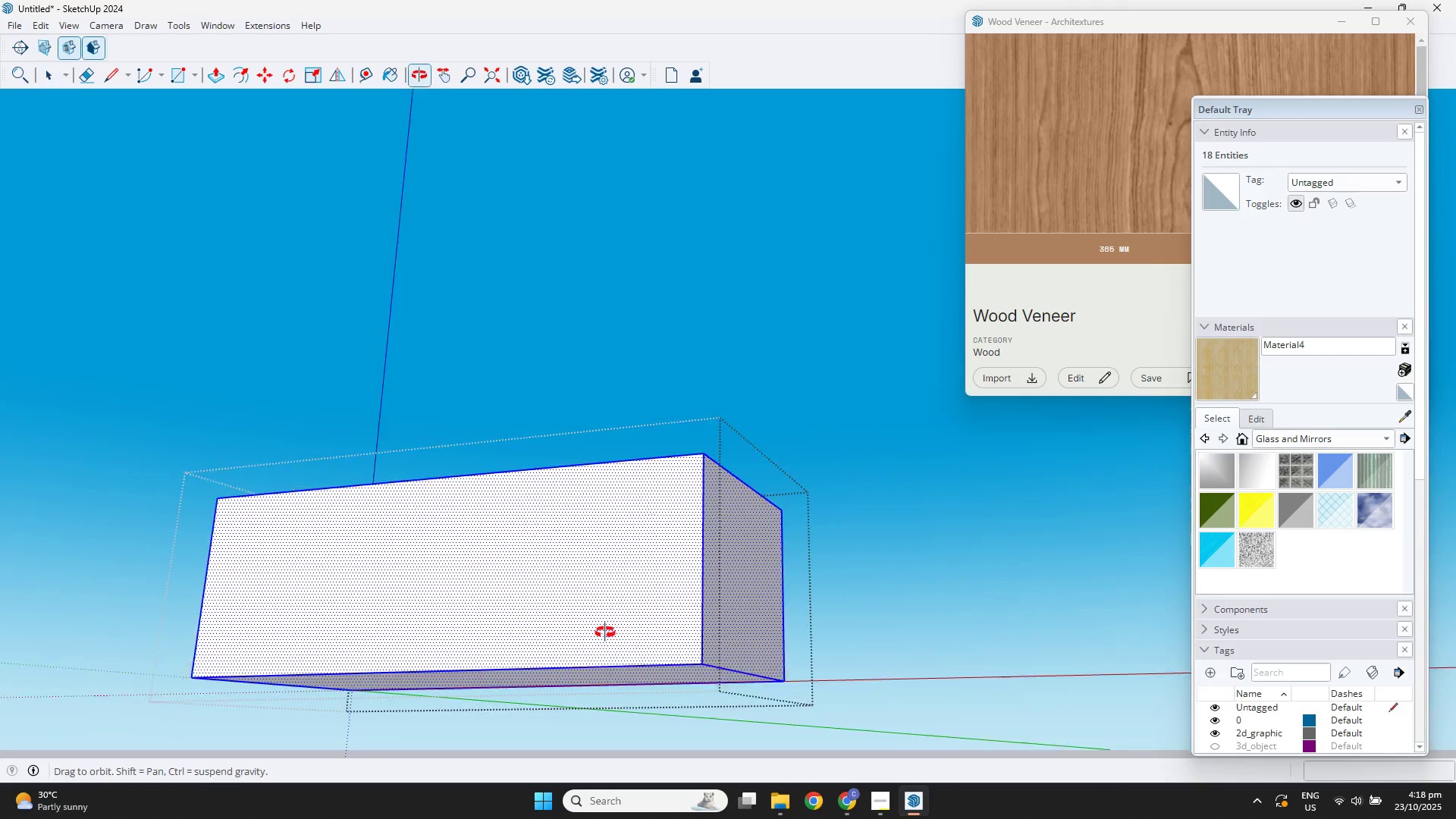 
left_click([608, 676])
 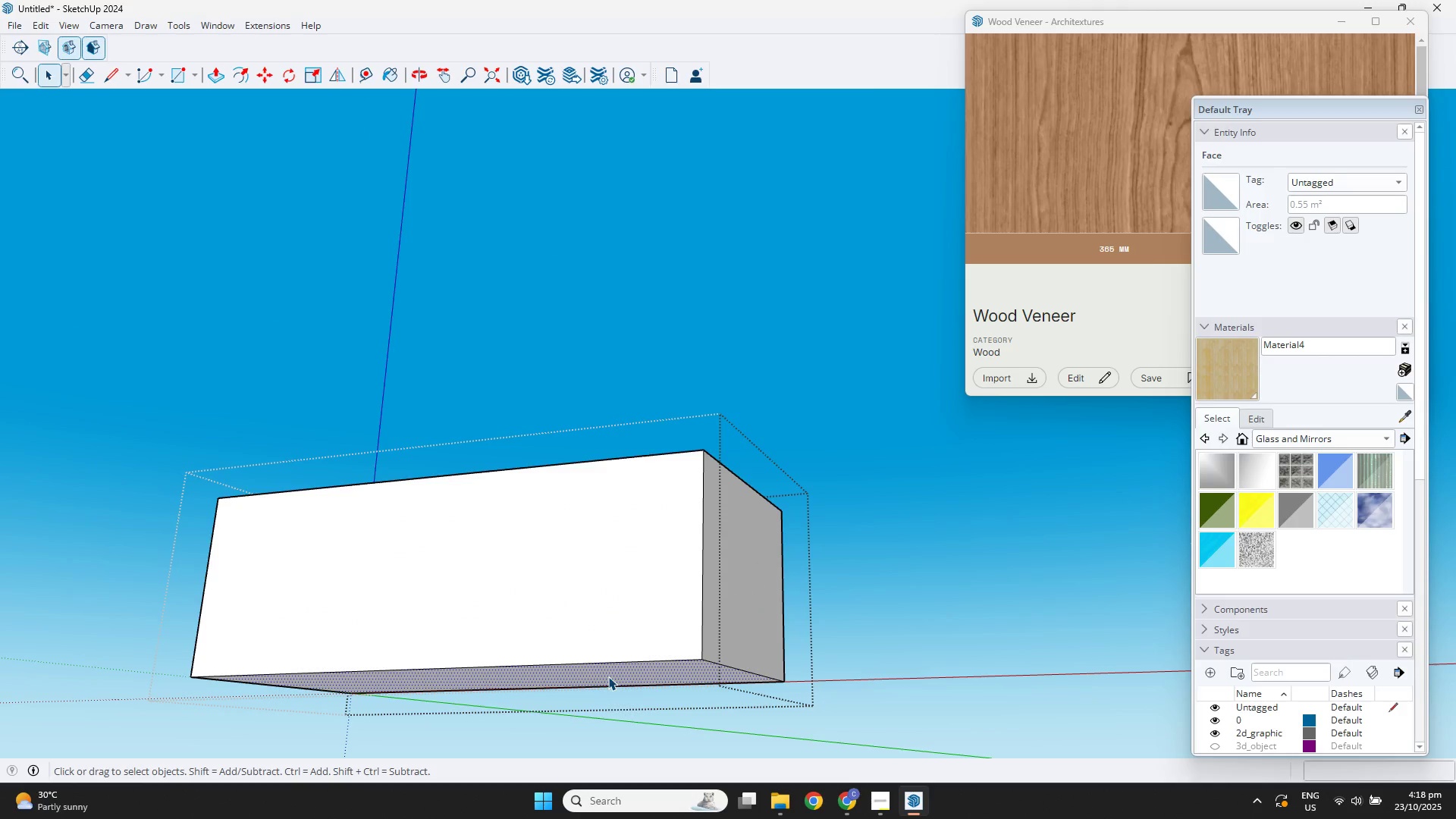 
type(ut.3)
key(NumpadEnter)
 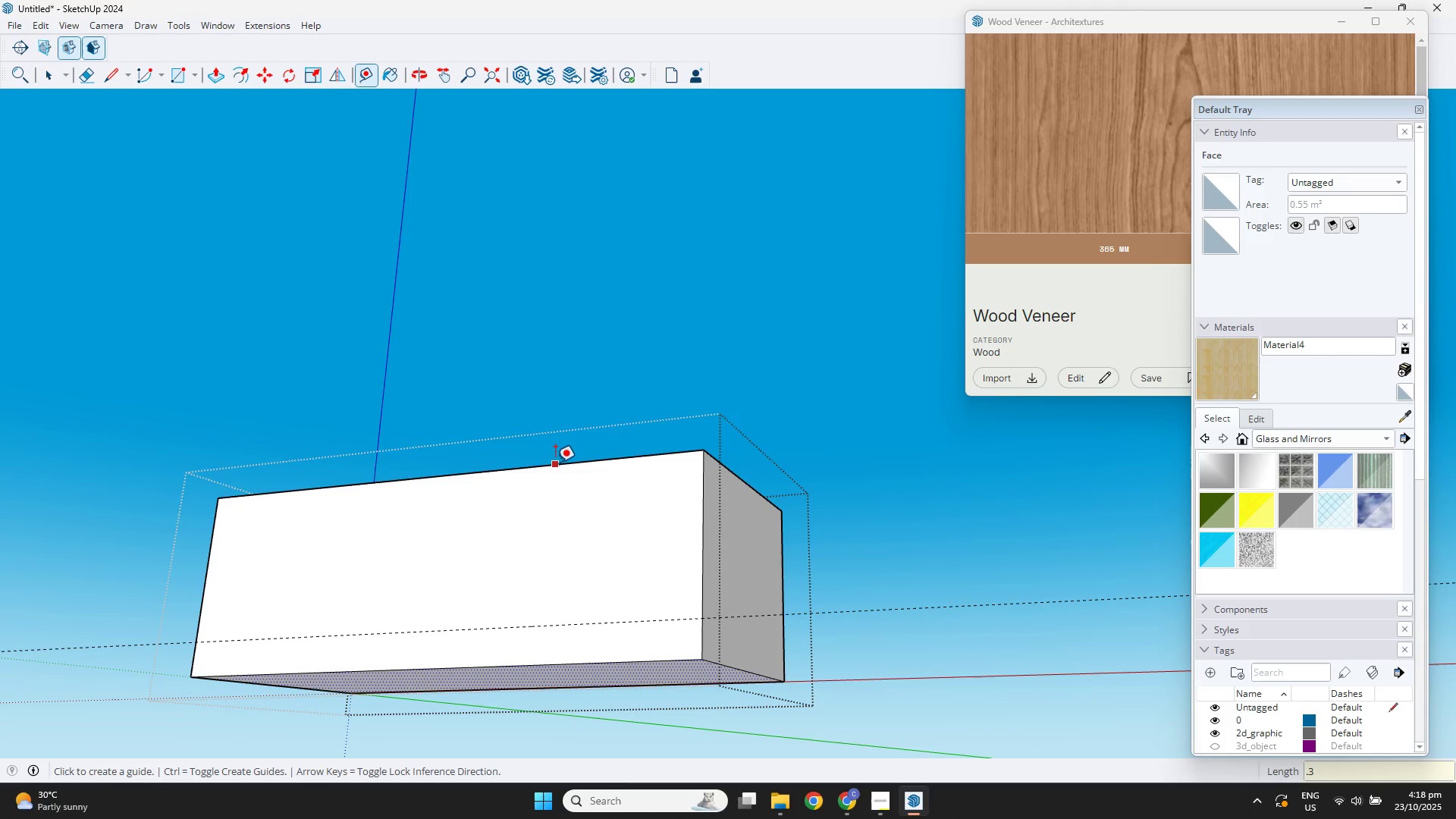 
left_click([555, 462])
 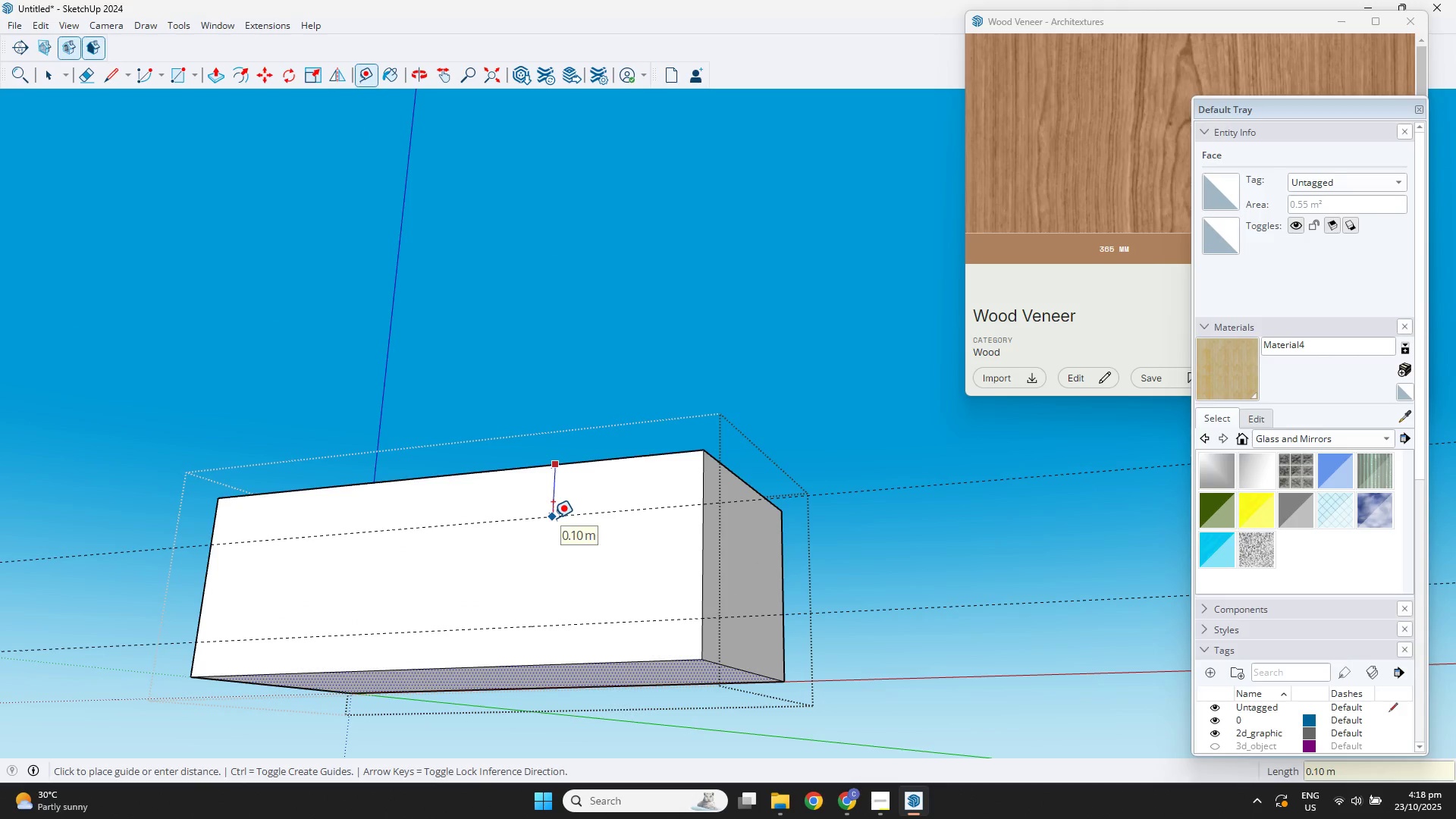 
key(Numpad2)
 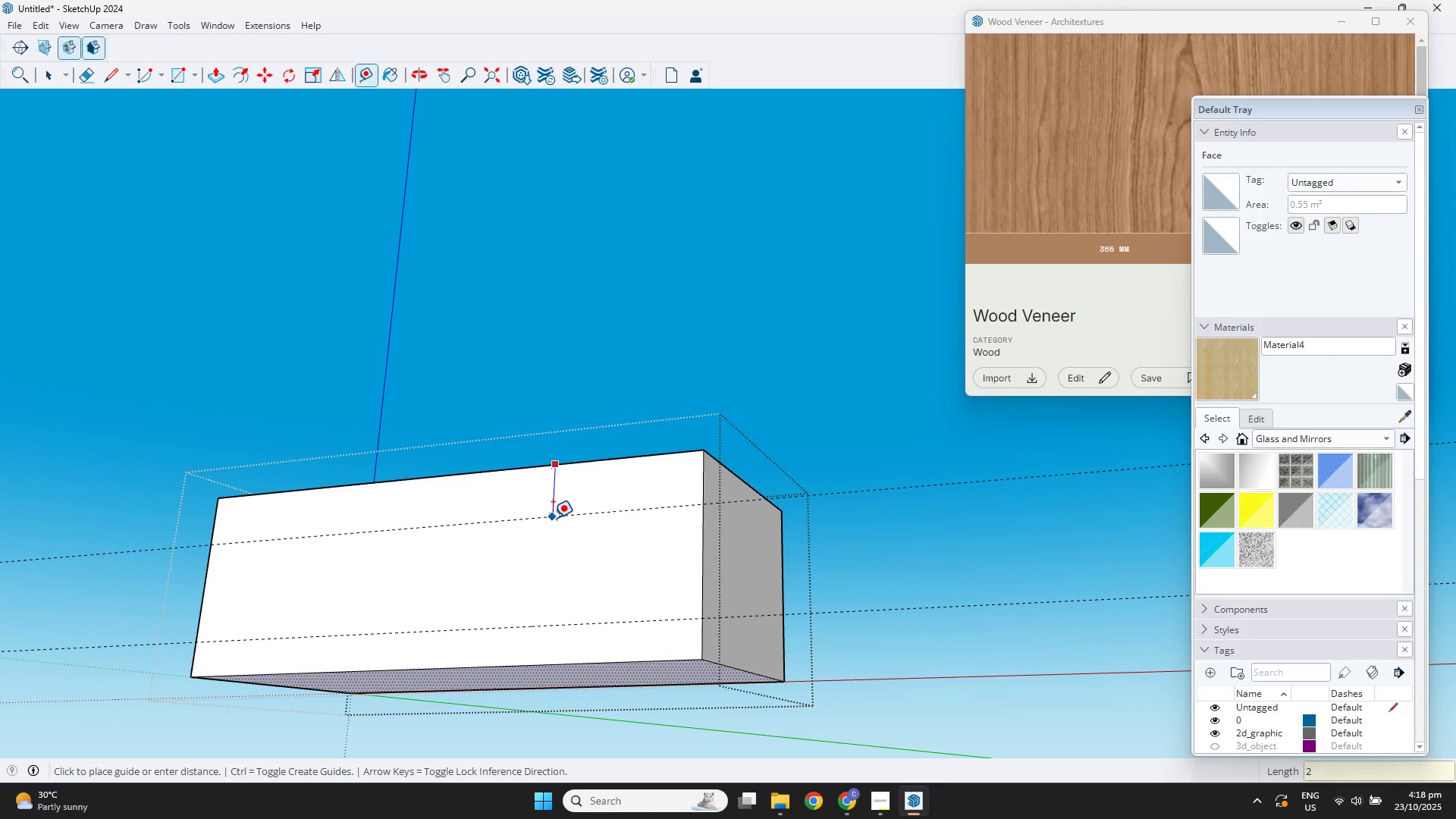 
key(Backspace)
 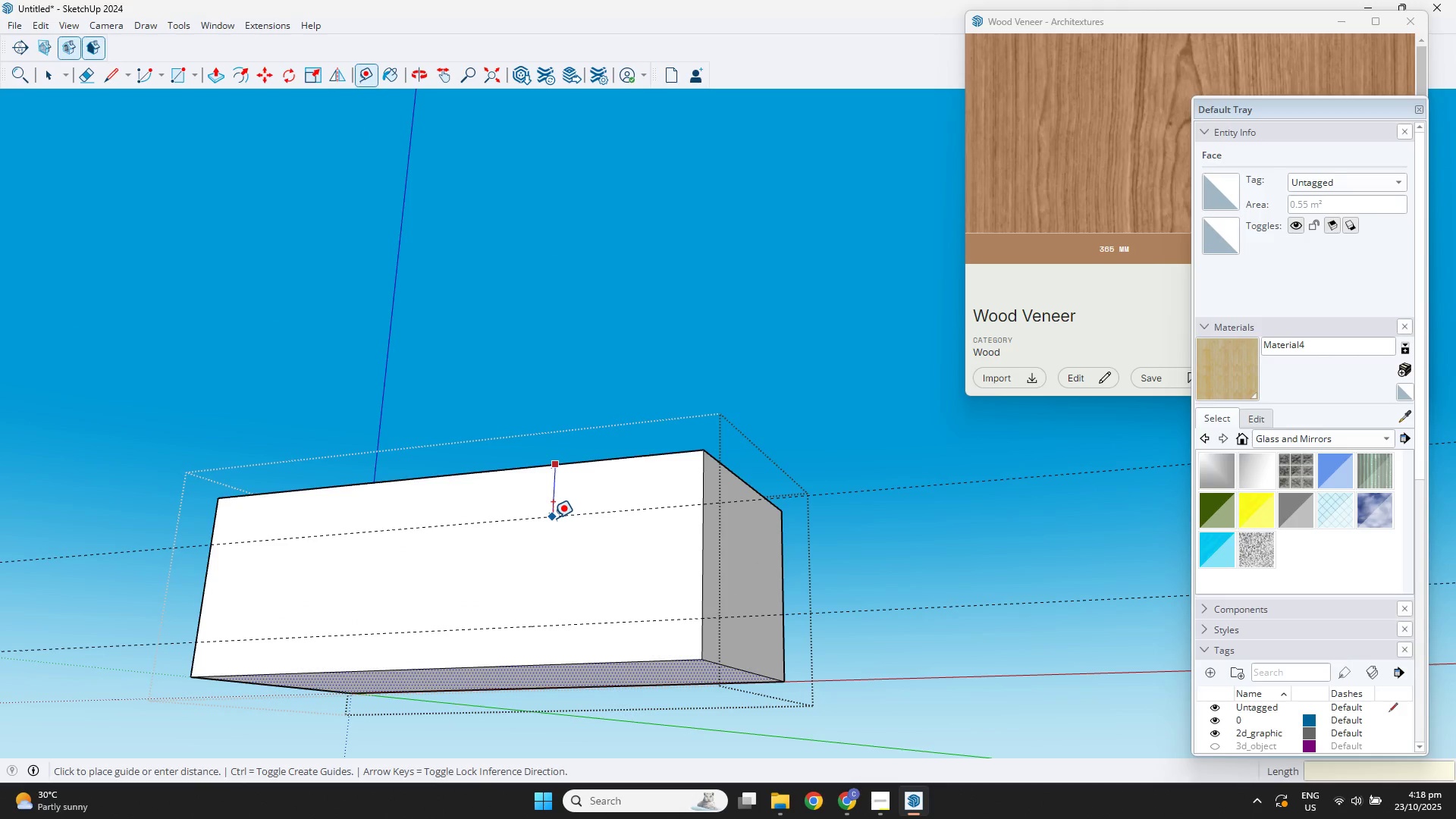 
key(NumpadDecimal)
 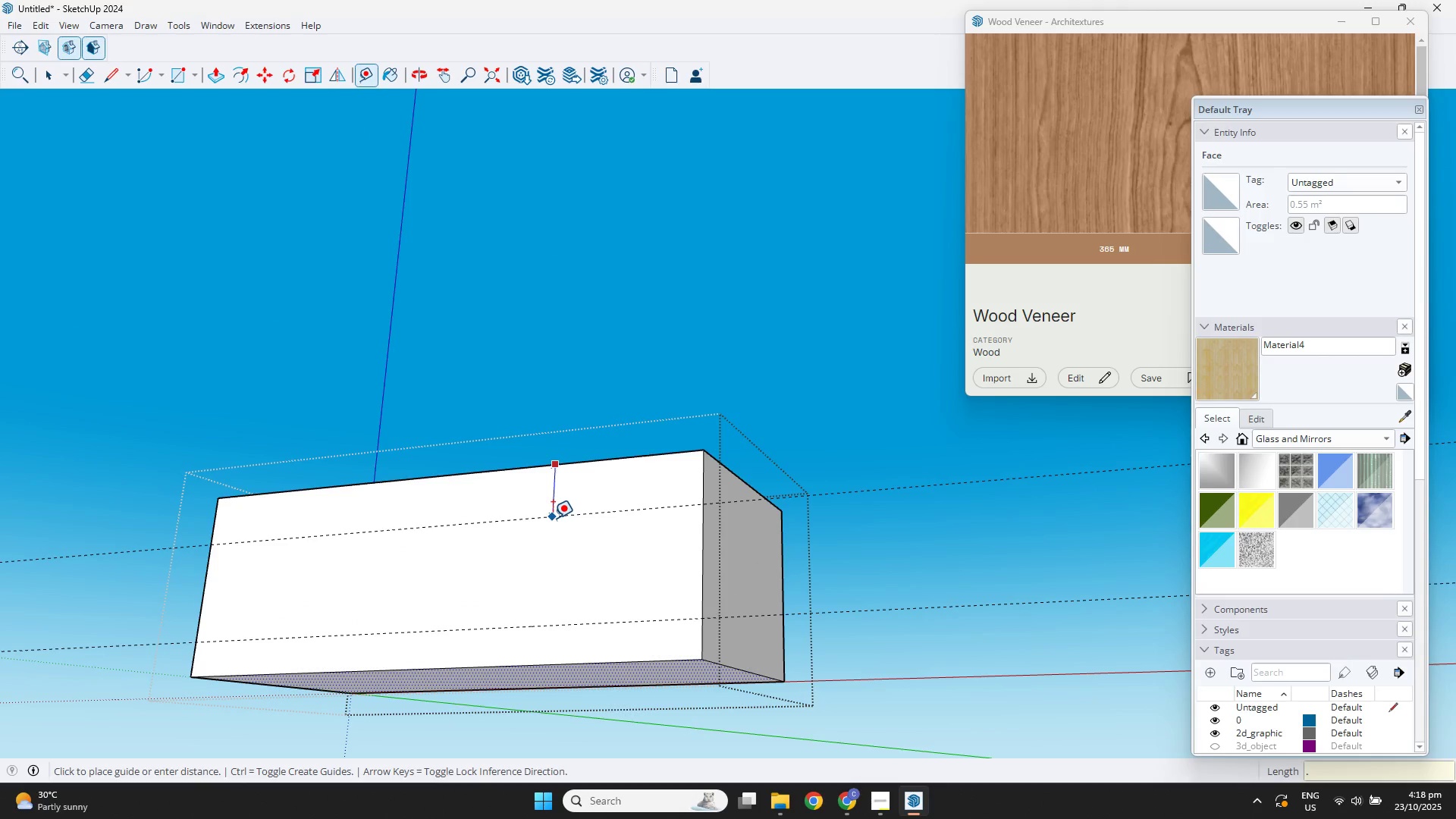 
key(Numpad2)
 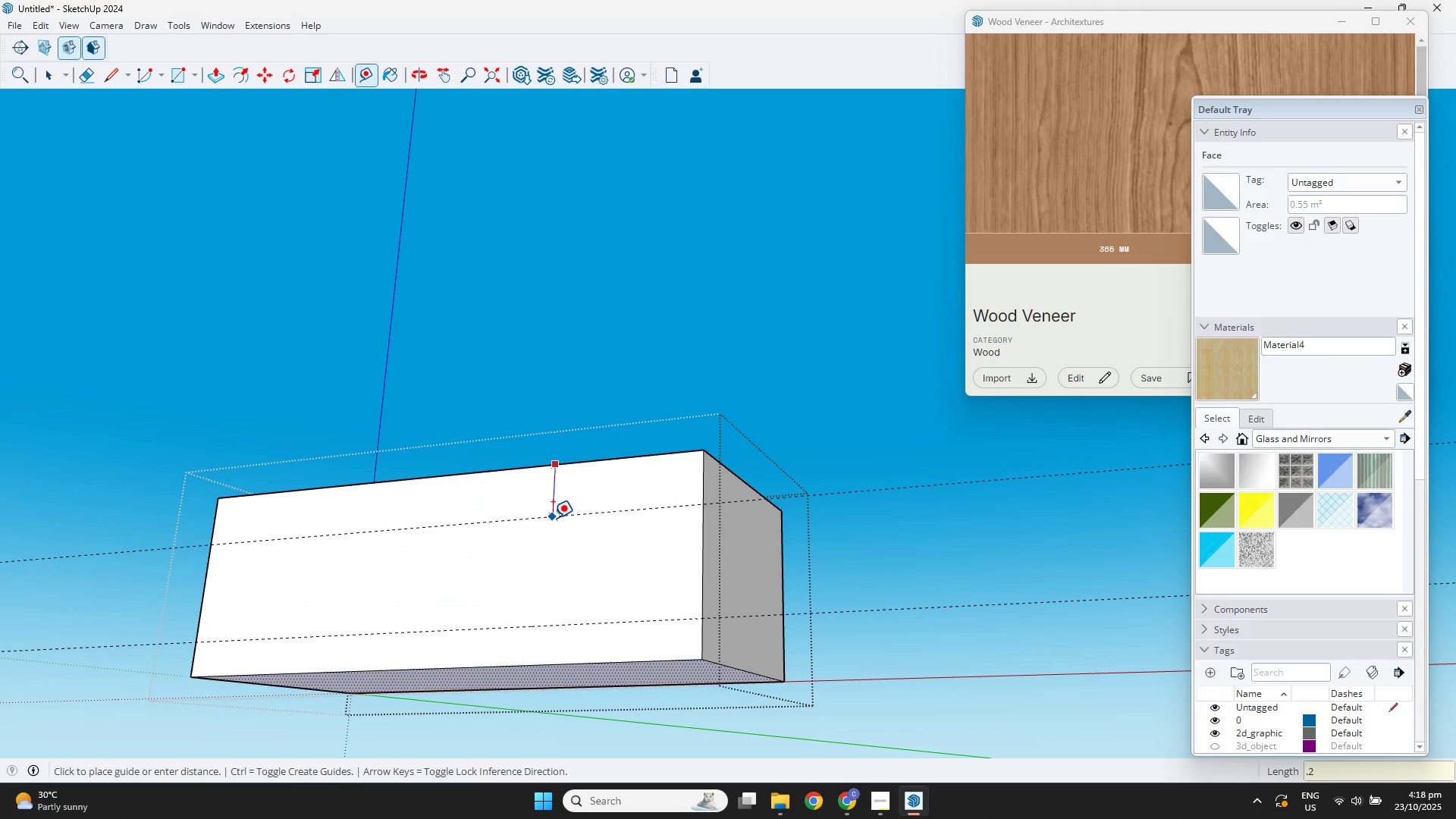 
key(NumpadEnter)
 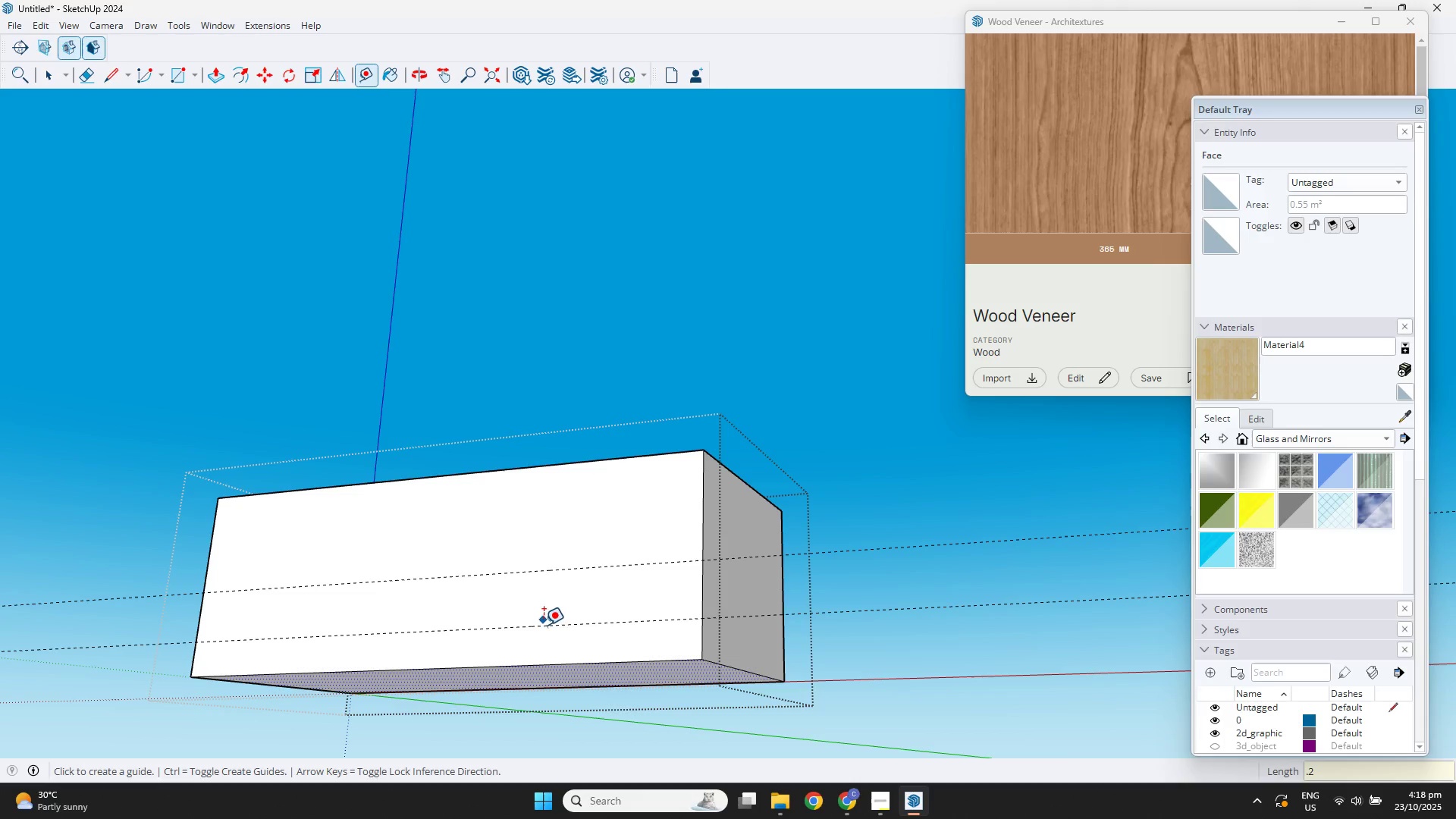 
key(Space)
 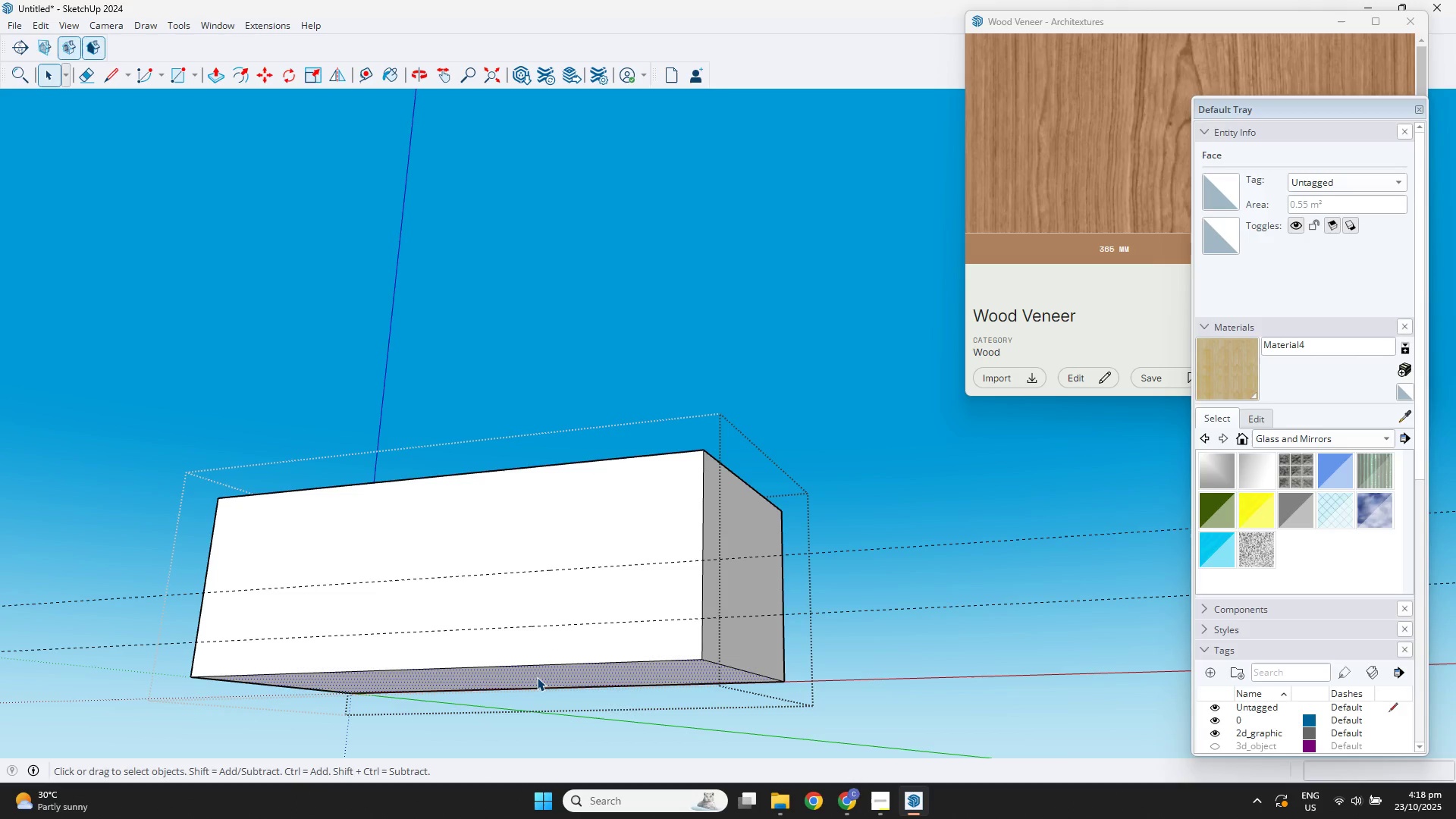 
left_click([537, 677])
 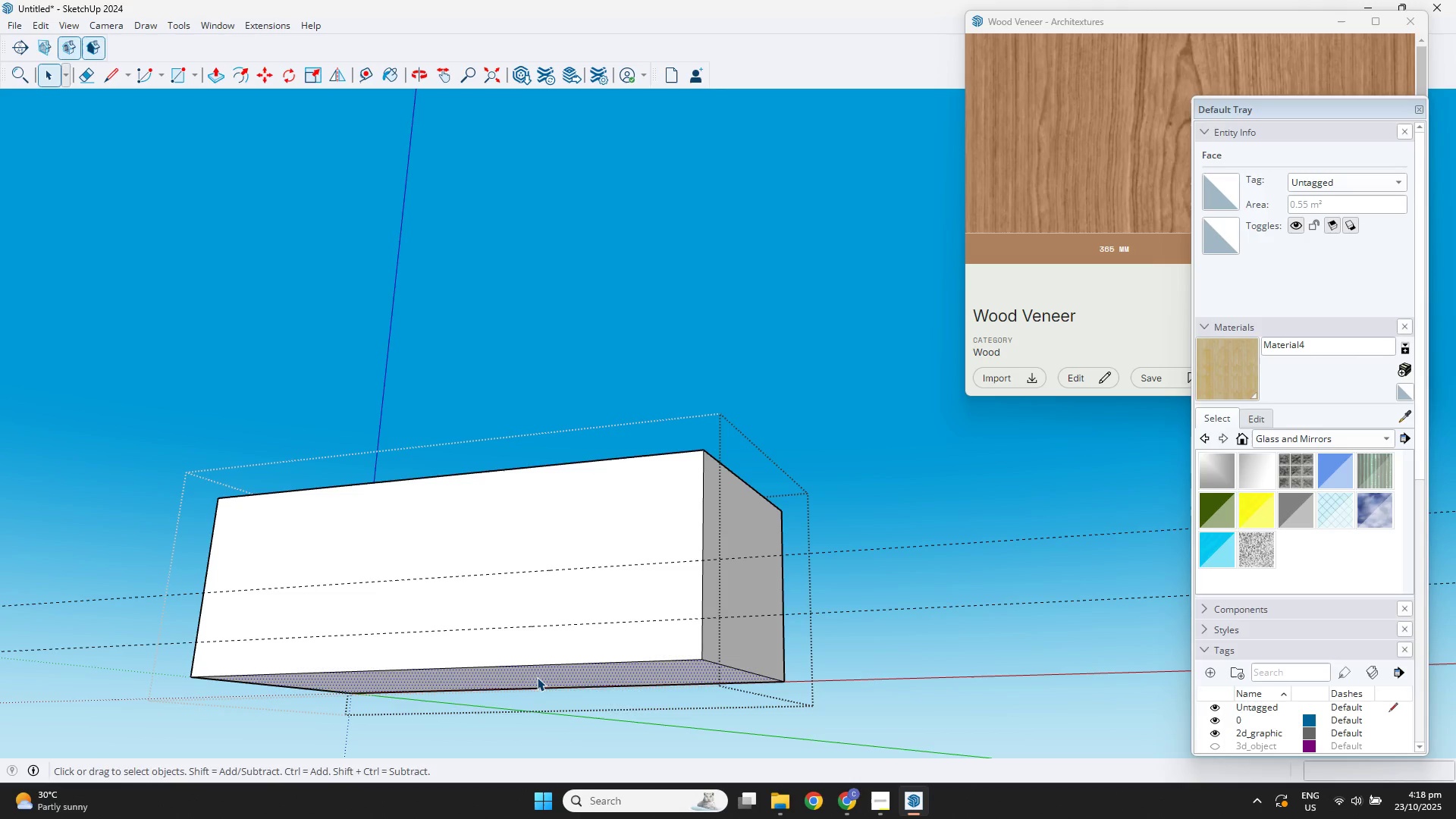 
key(P)
 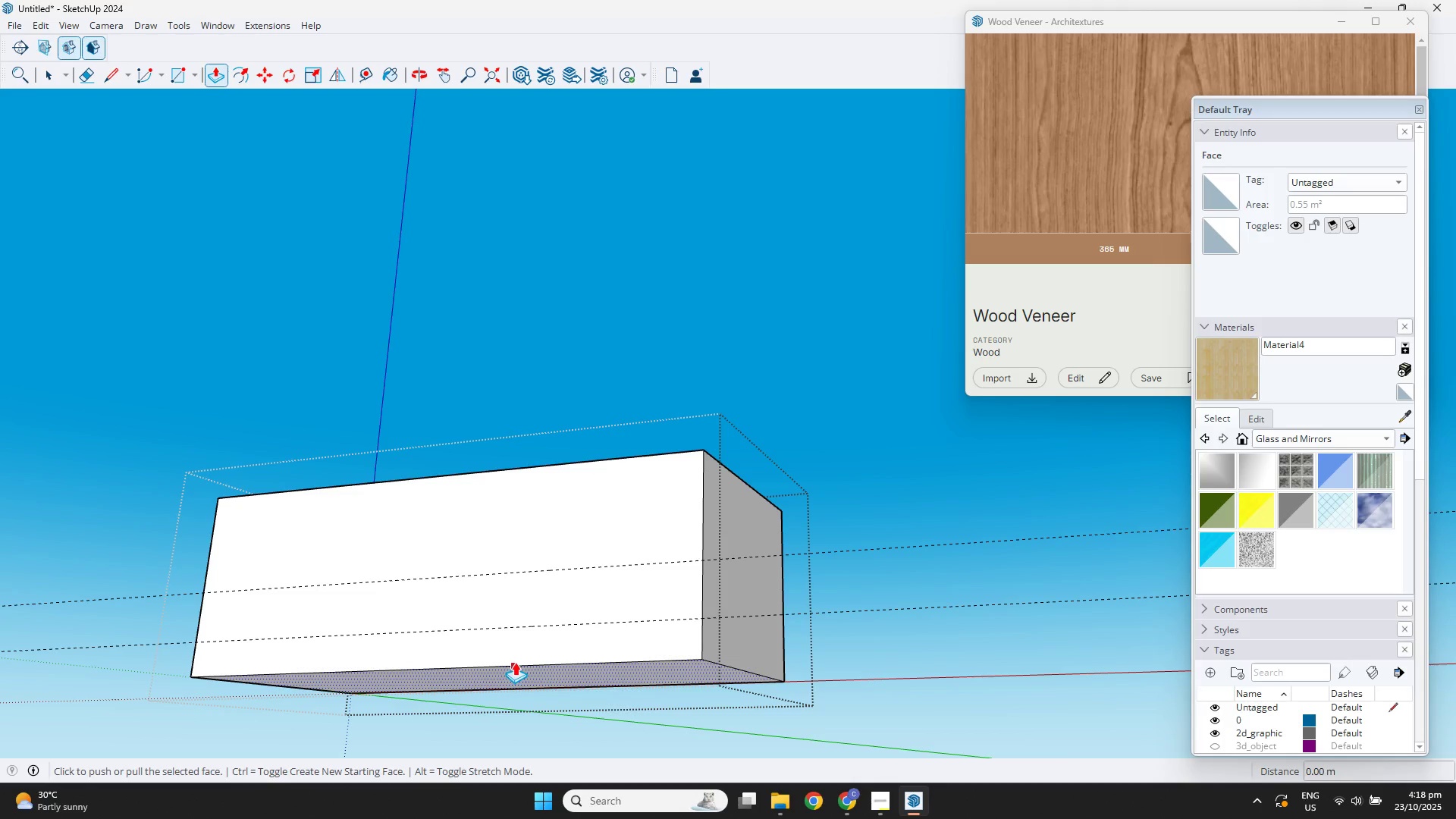 
left_click([515, 662])
 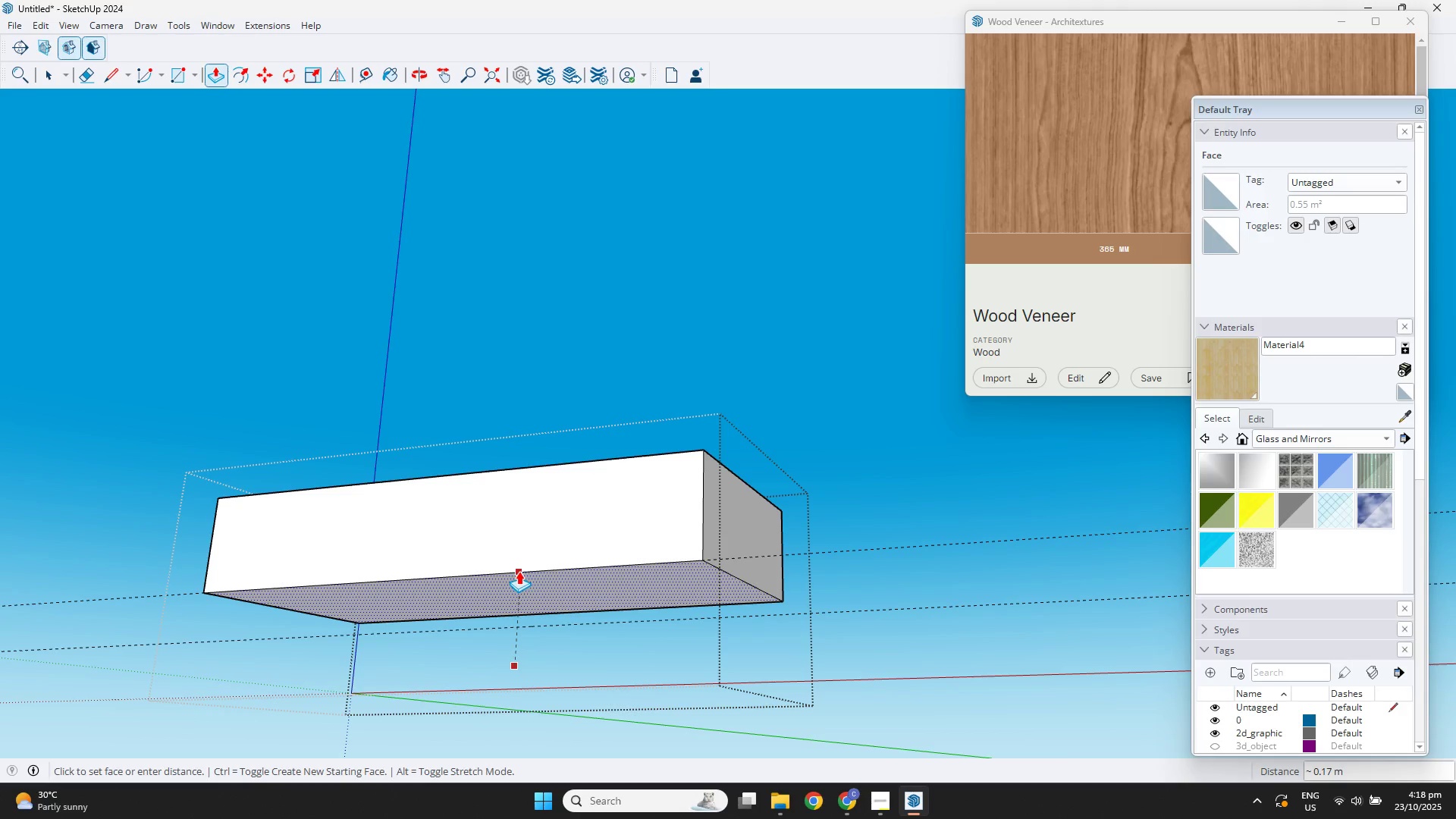 
left_click([519, 571])
 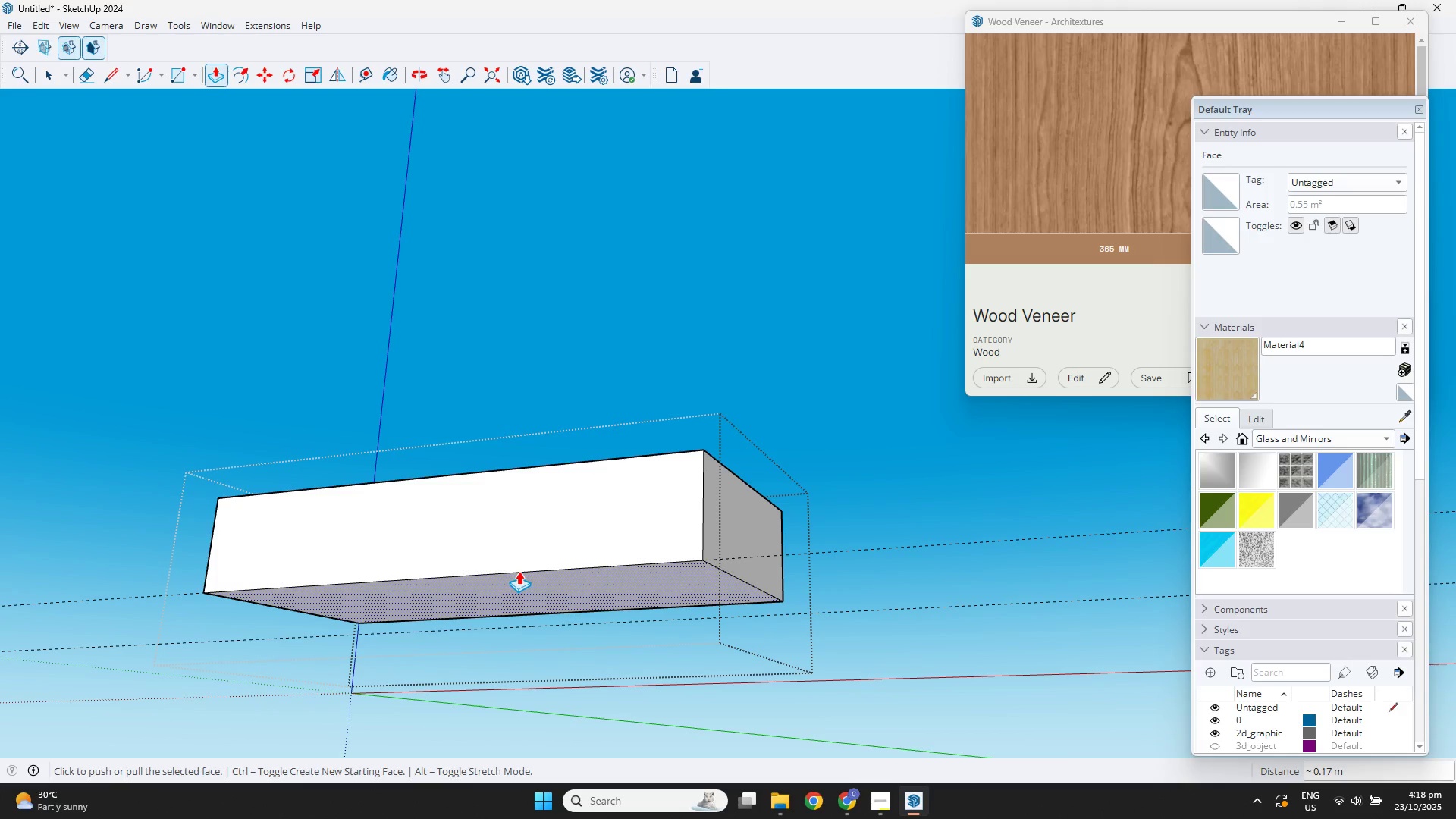 
key(Space)
 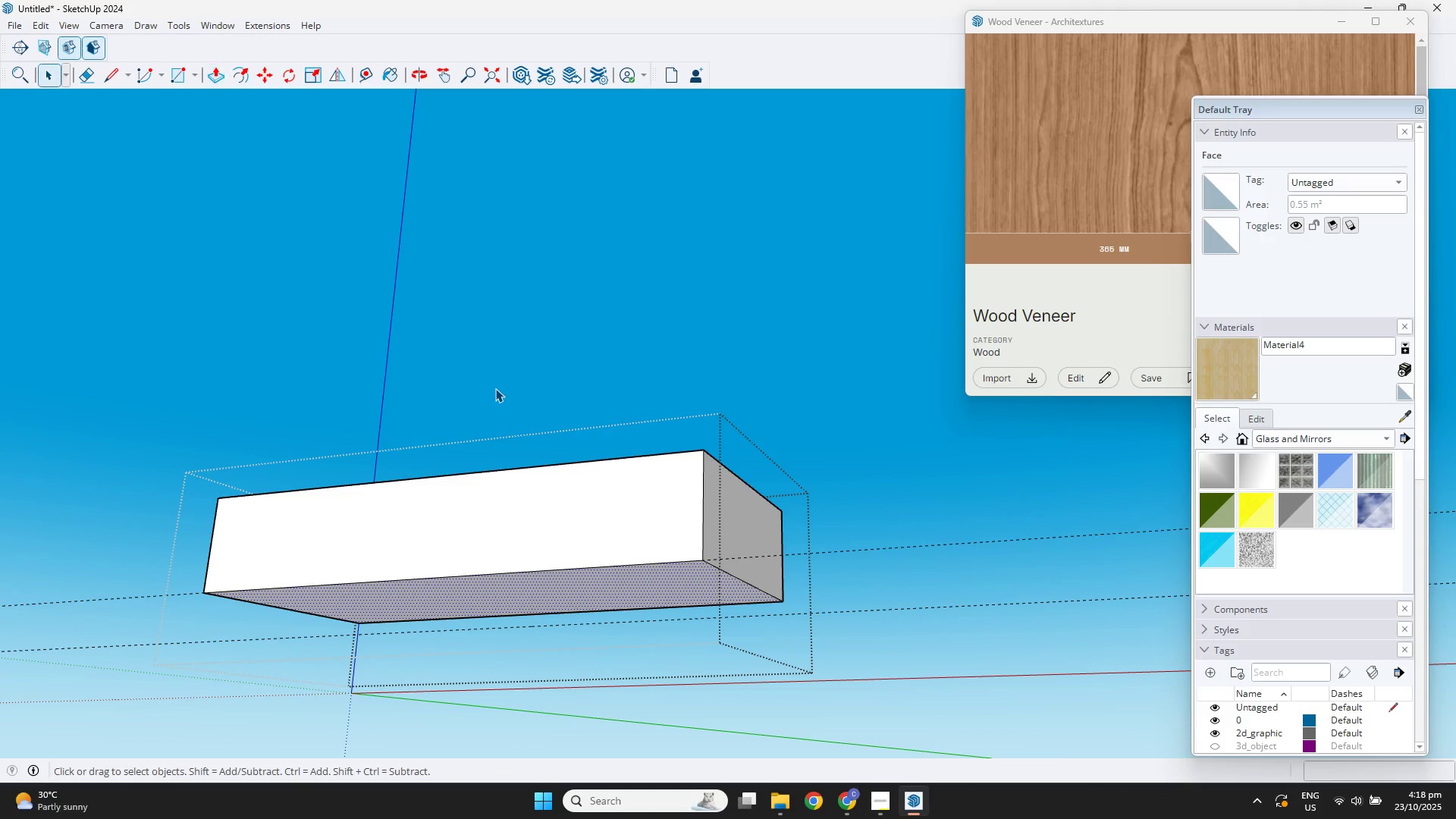 
double_click([494, 385])
 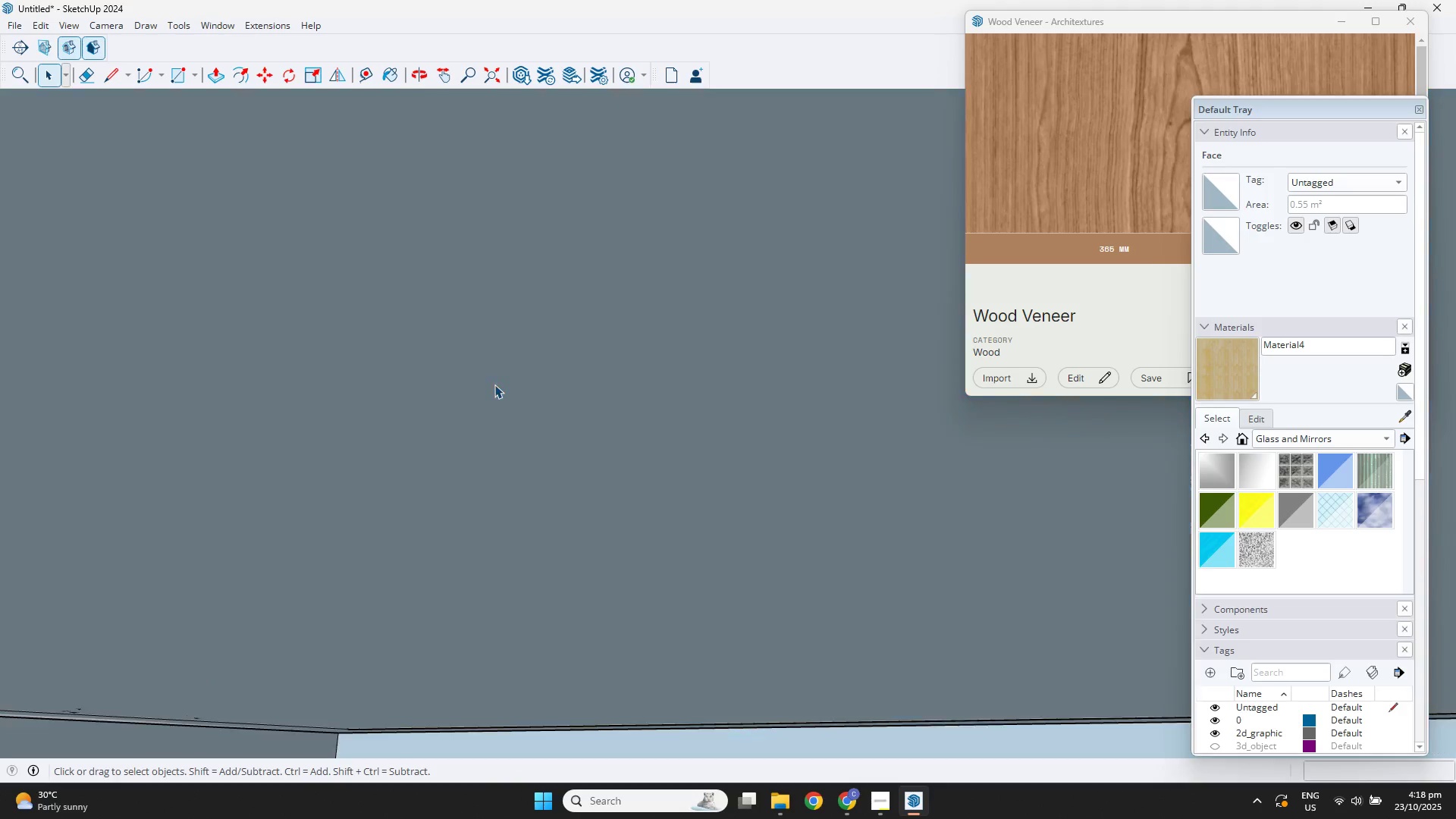 
scroll: coordinate [660, 262], scroll_direction: down, amount: 71.0
 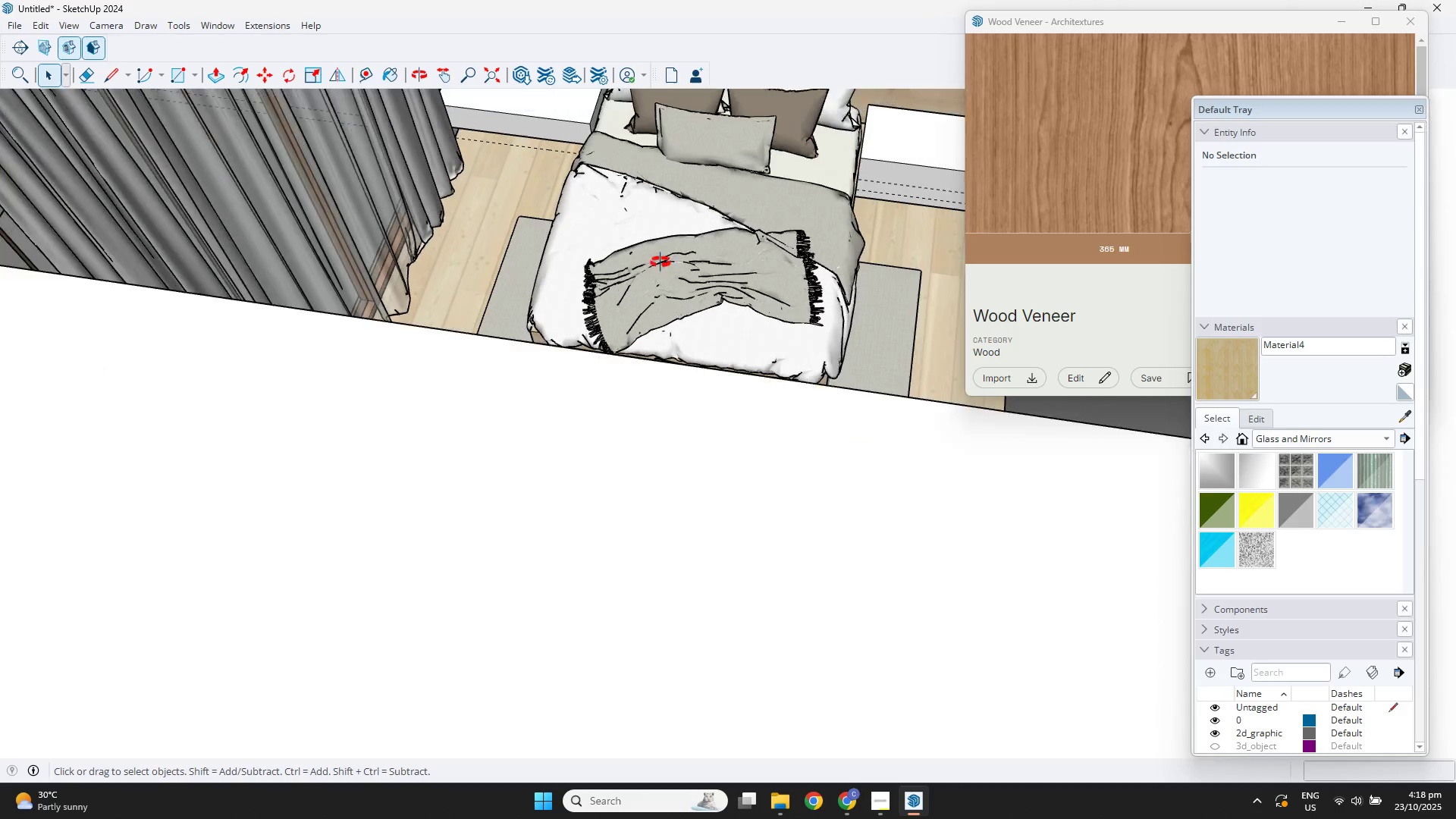 
hold_key(key=ShiftLeft, duration=0.42)
 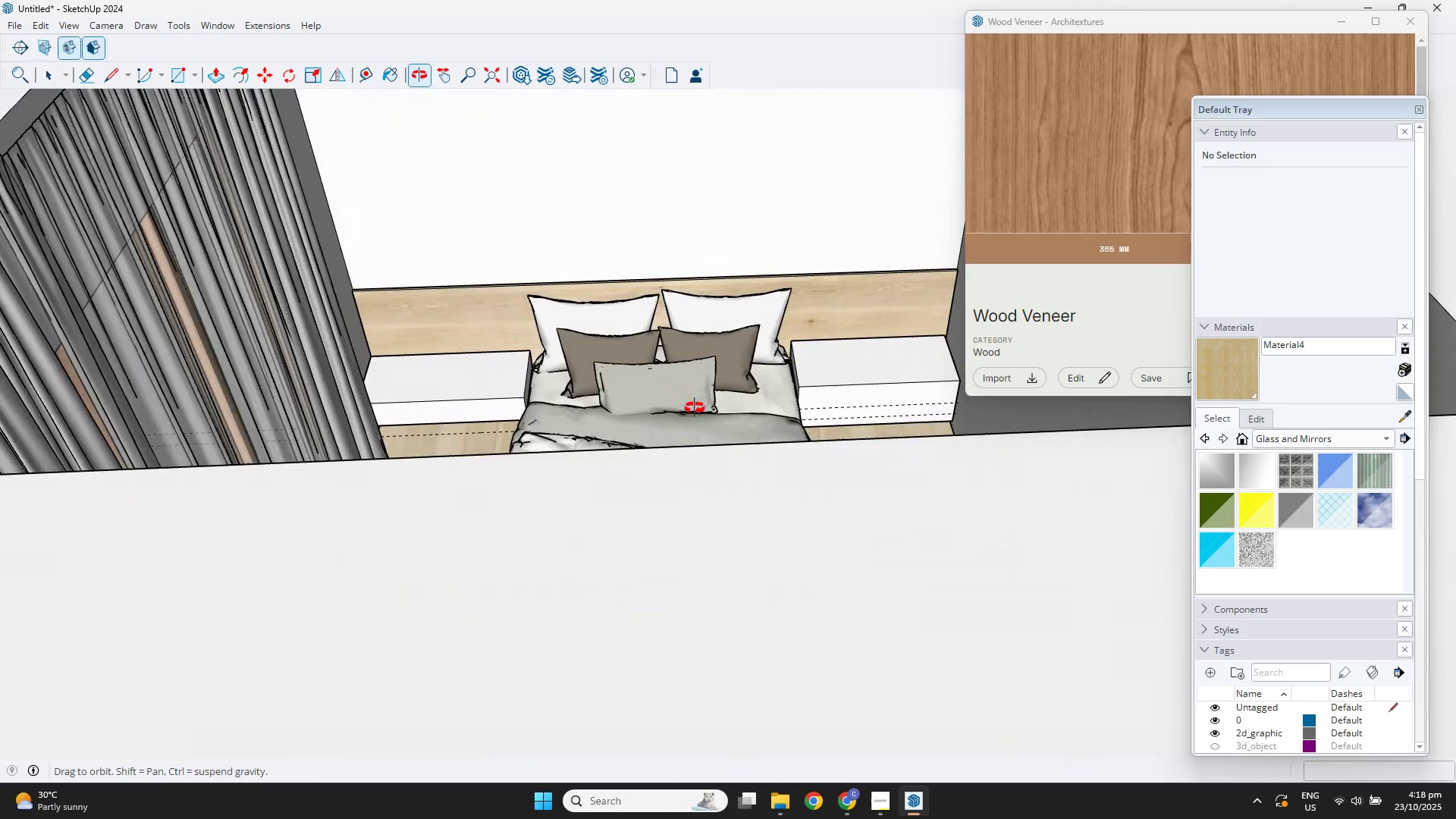 
hold_key(key=ShiftLeft, duration=0.46)
 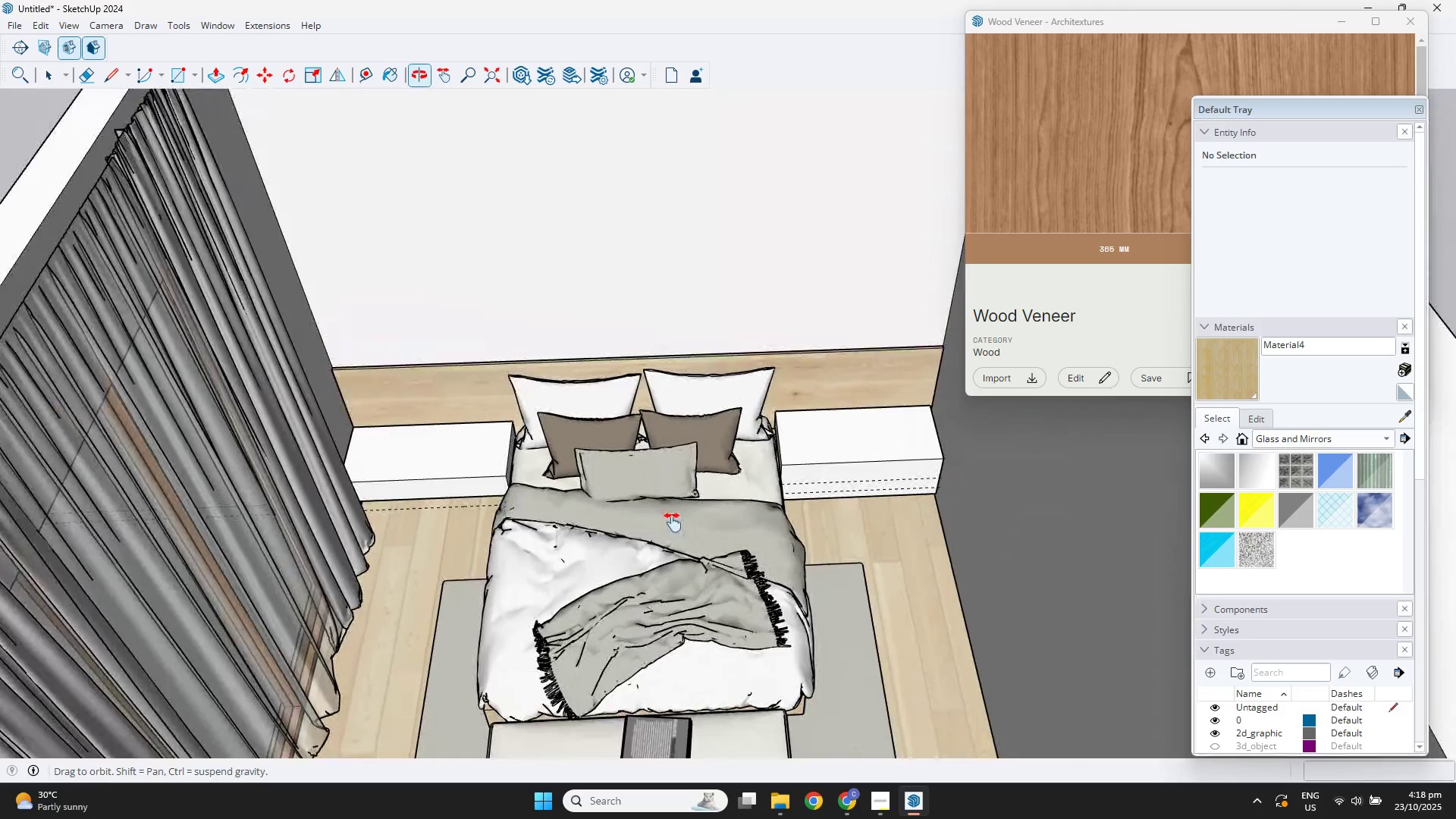 
scroll: coordinate [777, 475], scroll_direction: up, amount: 3.0
 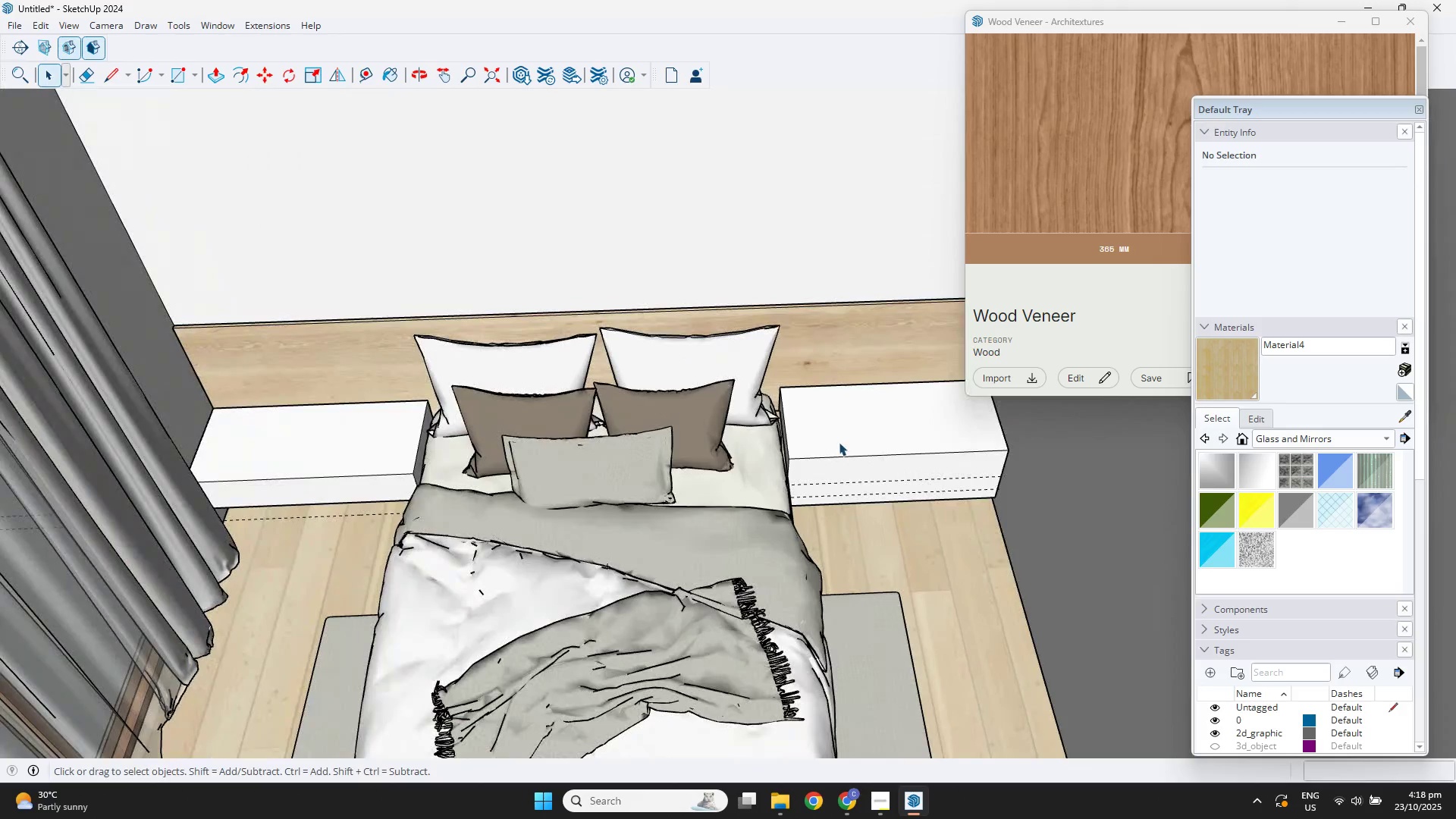 
left_click([839, 442])
 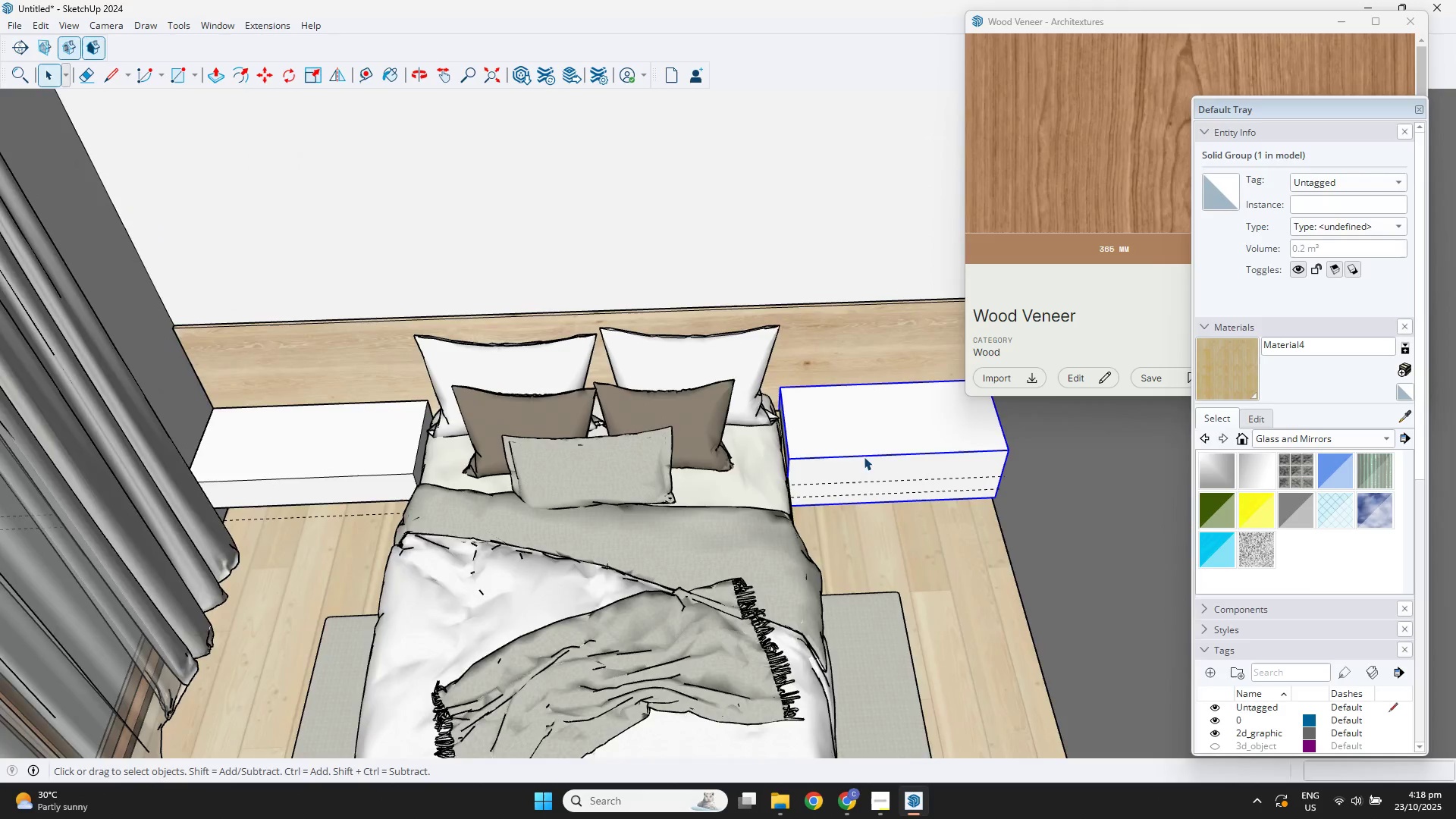 
double_click([864, 457])
 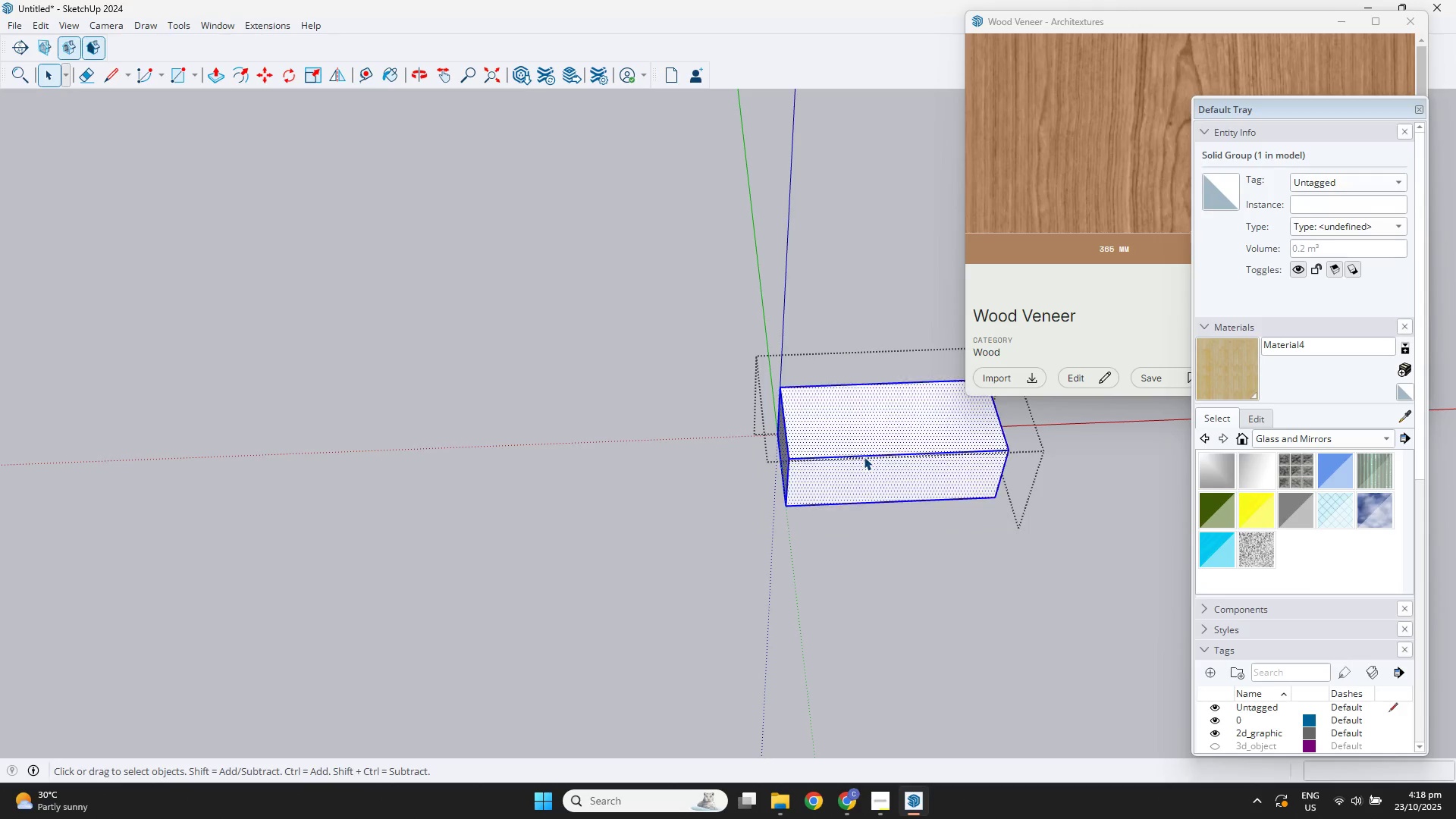 
triple_click([864, 457])
 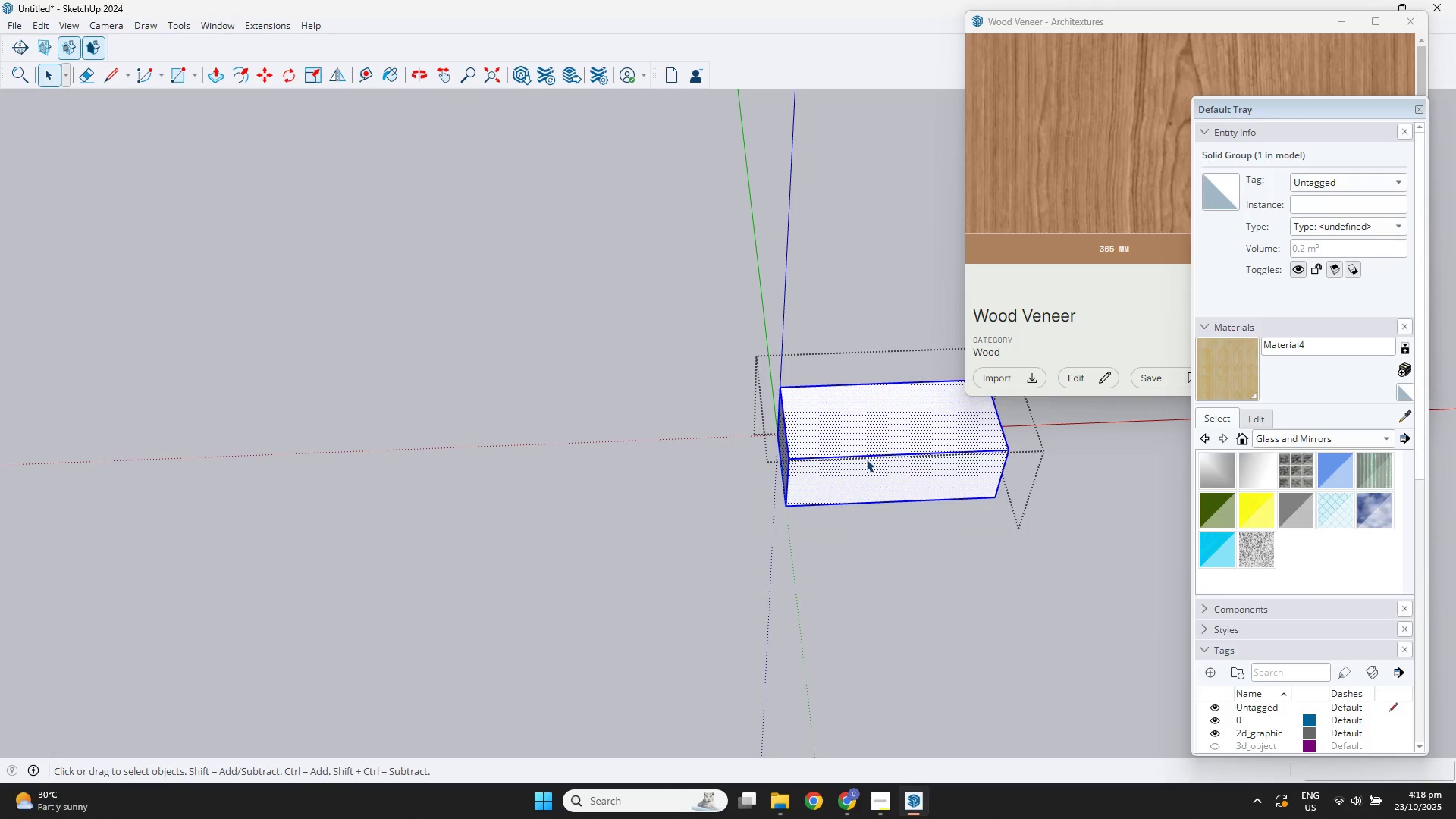 
type(5t.2)
key(NumpadEnter)
type( )
 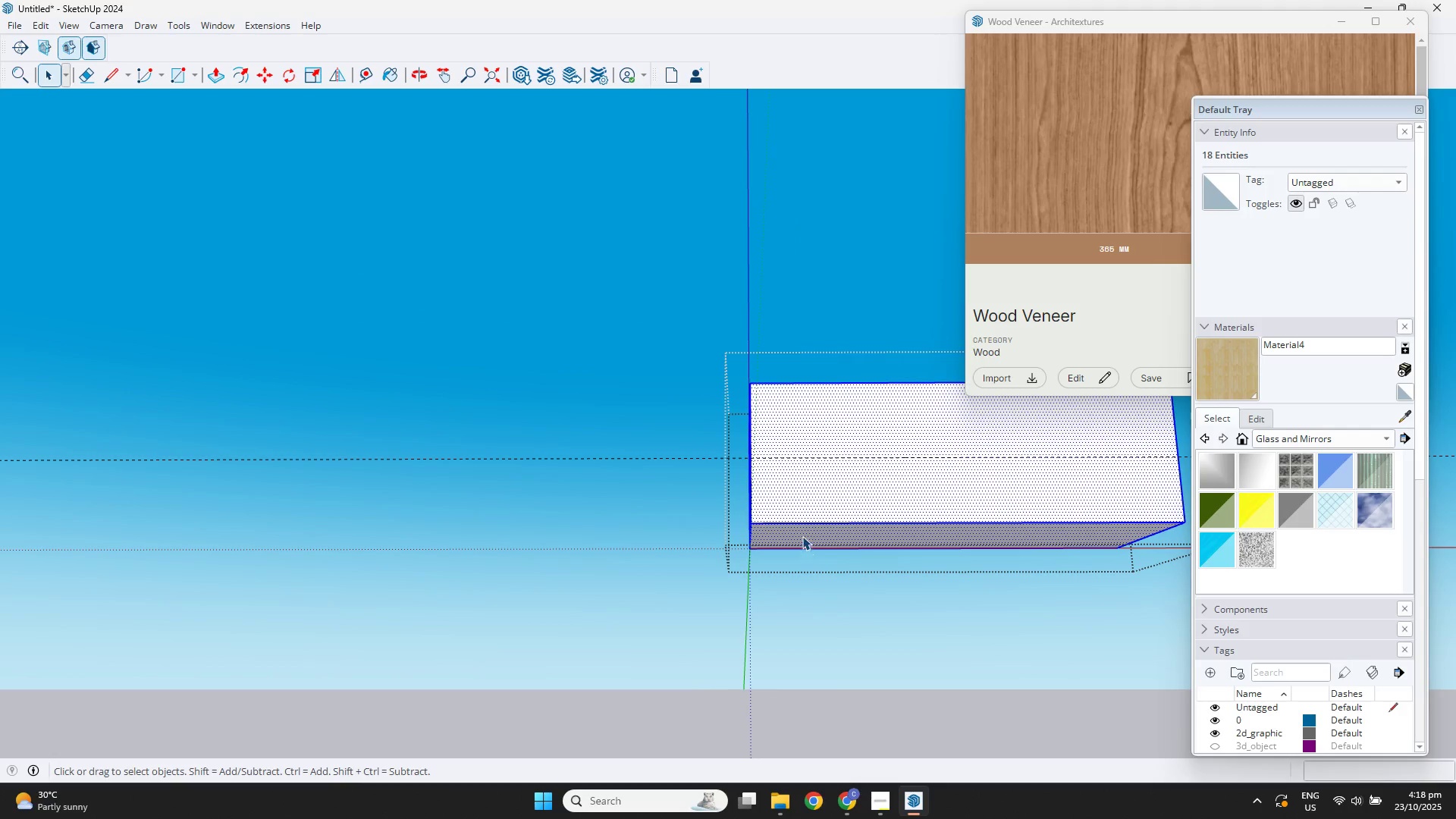 
scroll: coordinate [830, 504], scroll_direction: up, amount: 7.0
 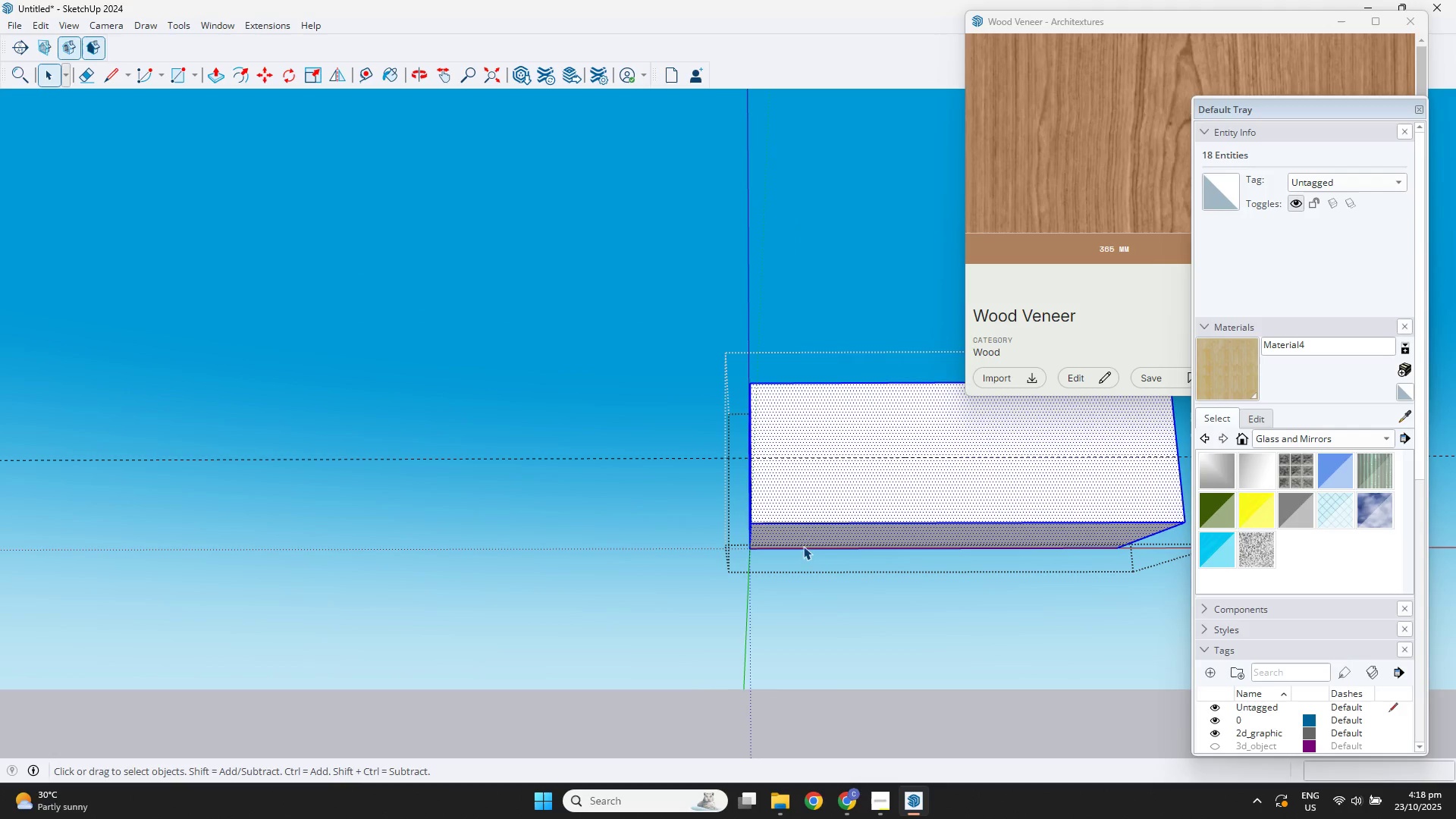 
left_click([798, 532])
 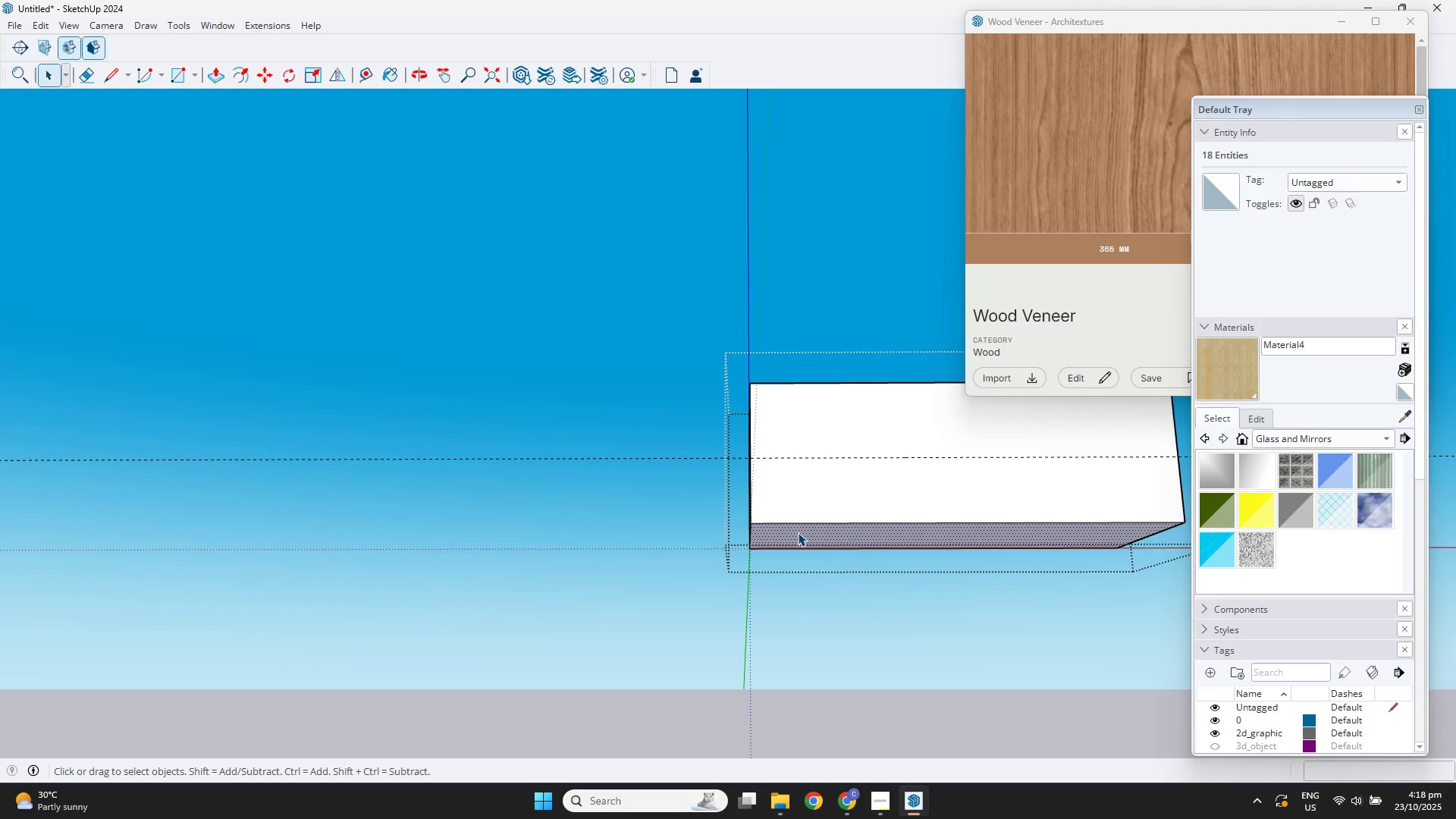 
key(P)
 